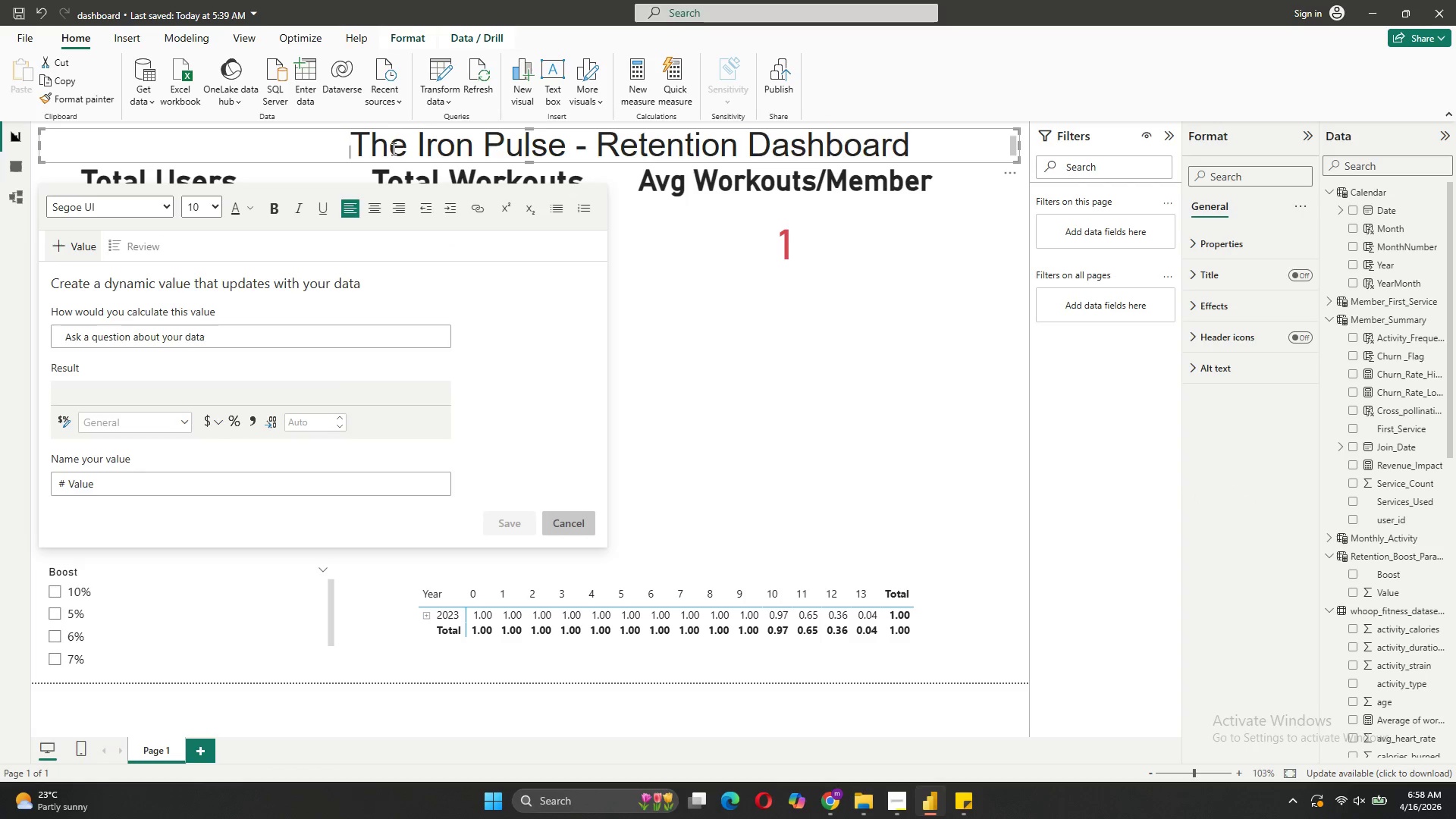 
hold_key(key=Backspace, duration=0.58)
 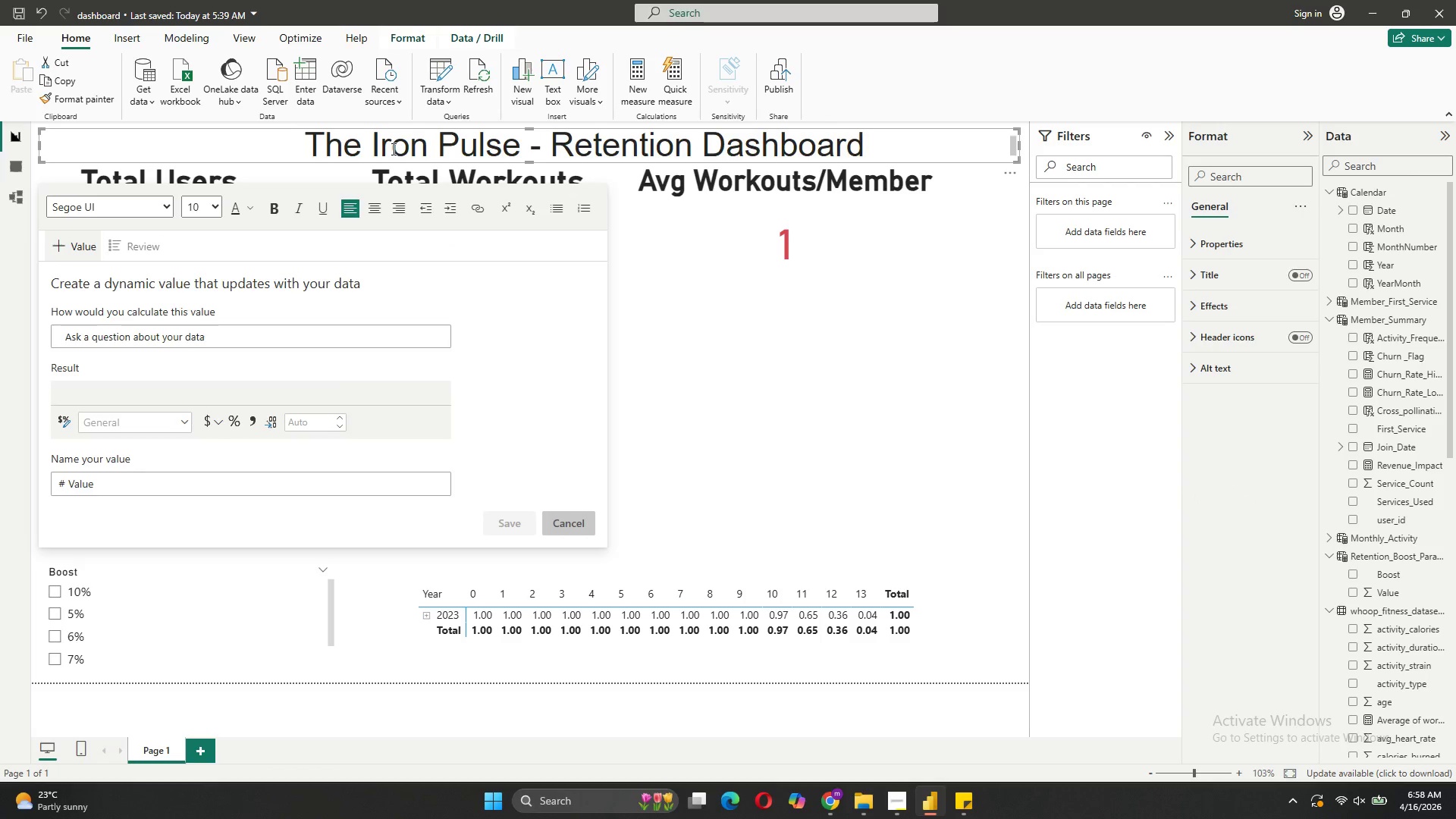 
key(Backspace)
 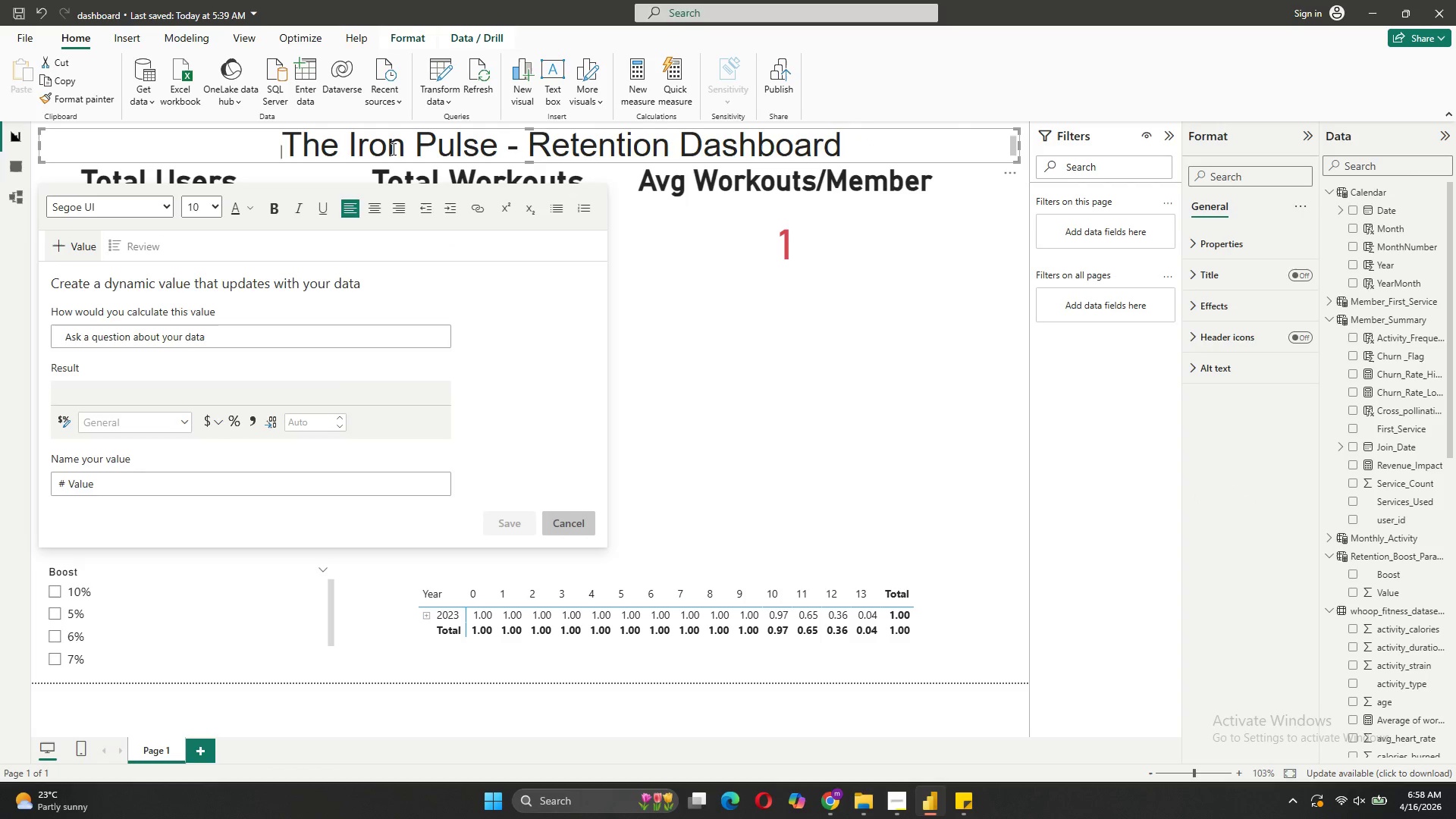 
key(Backspace)
 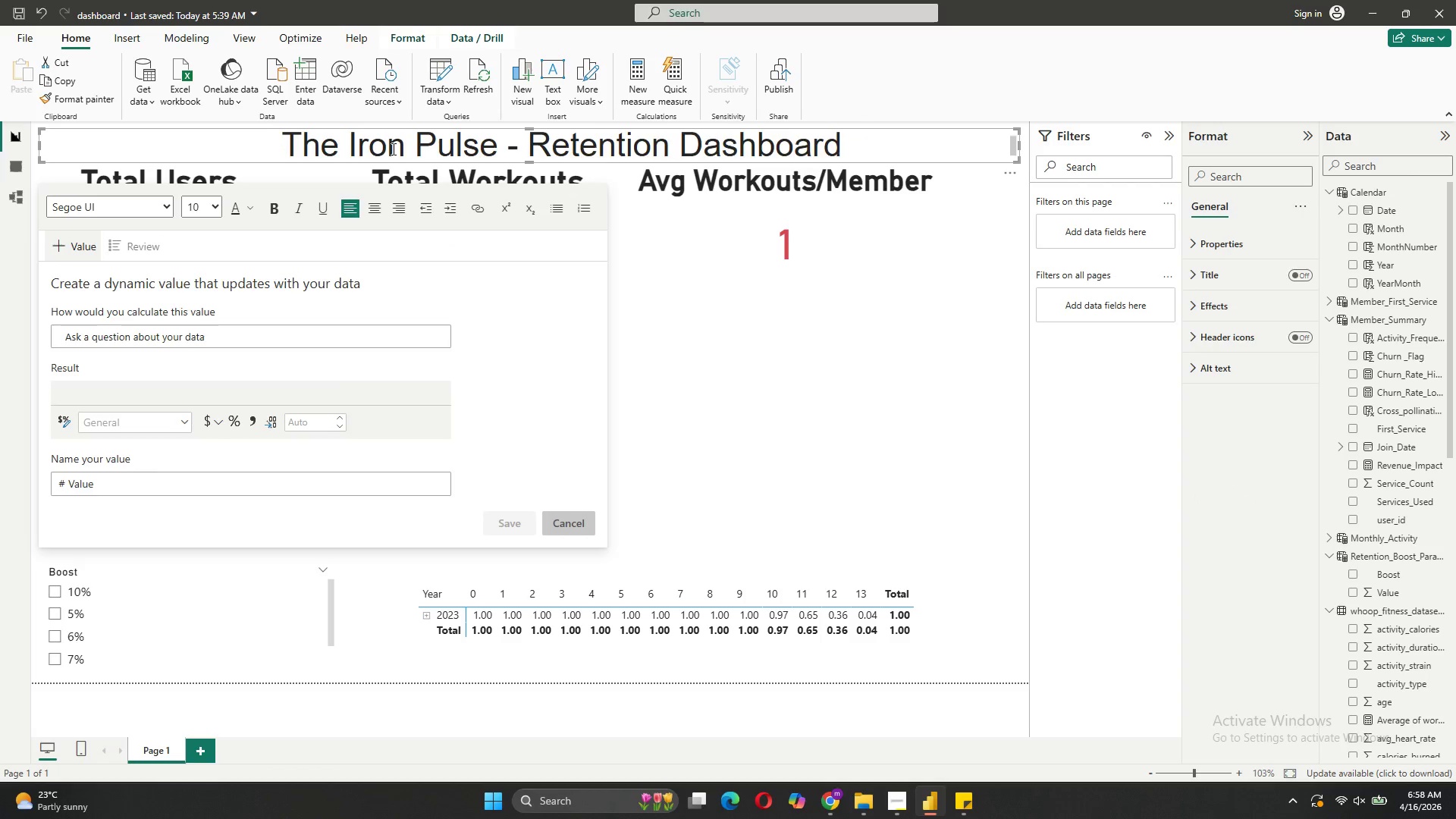 
key(Backspace)
 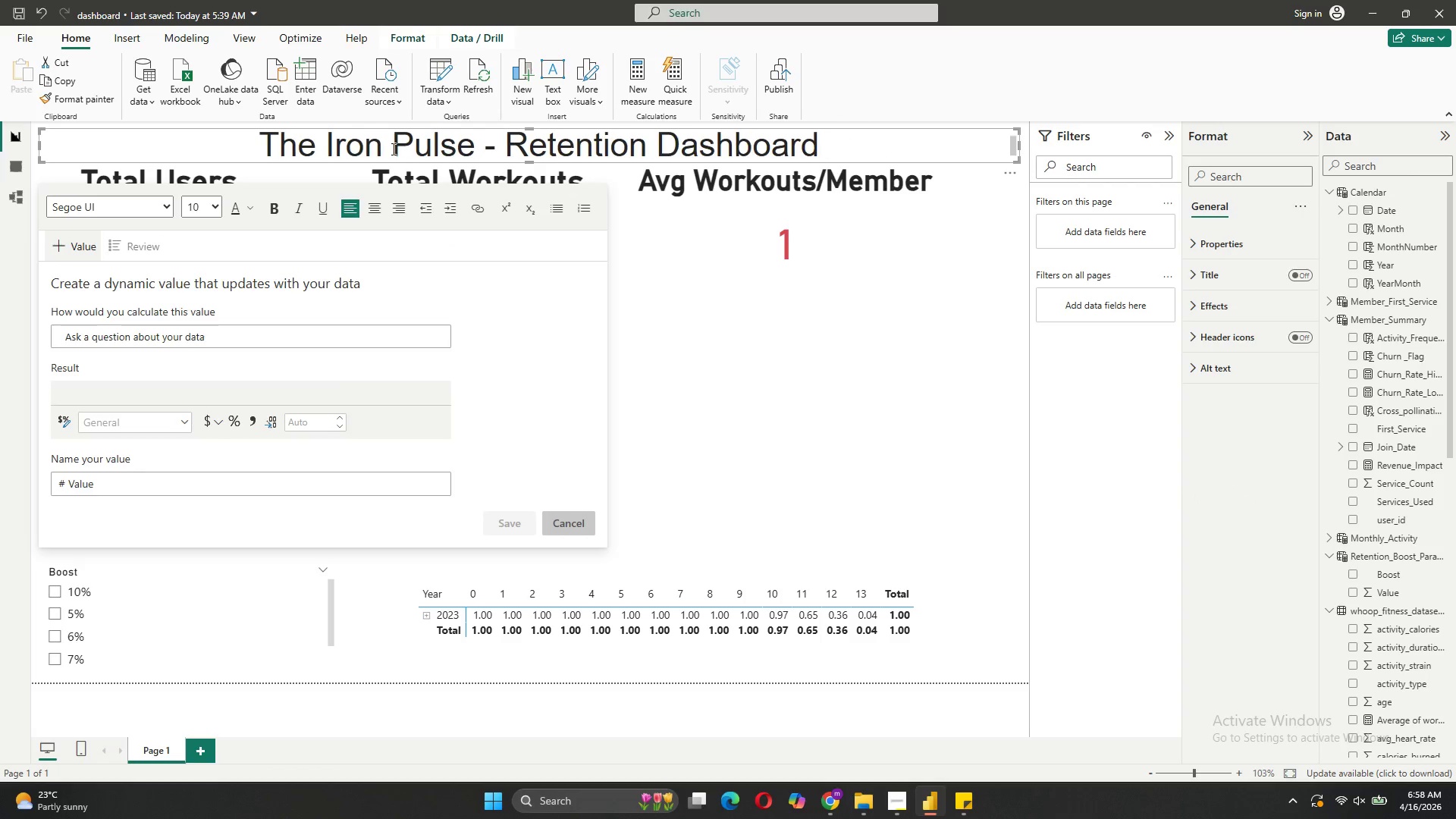 
key(Backspace)
 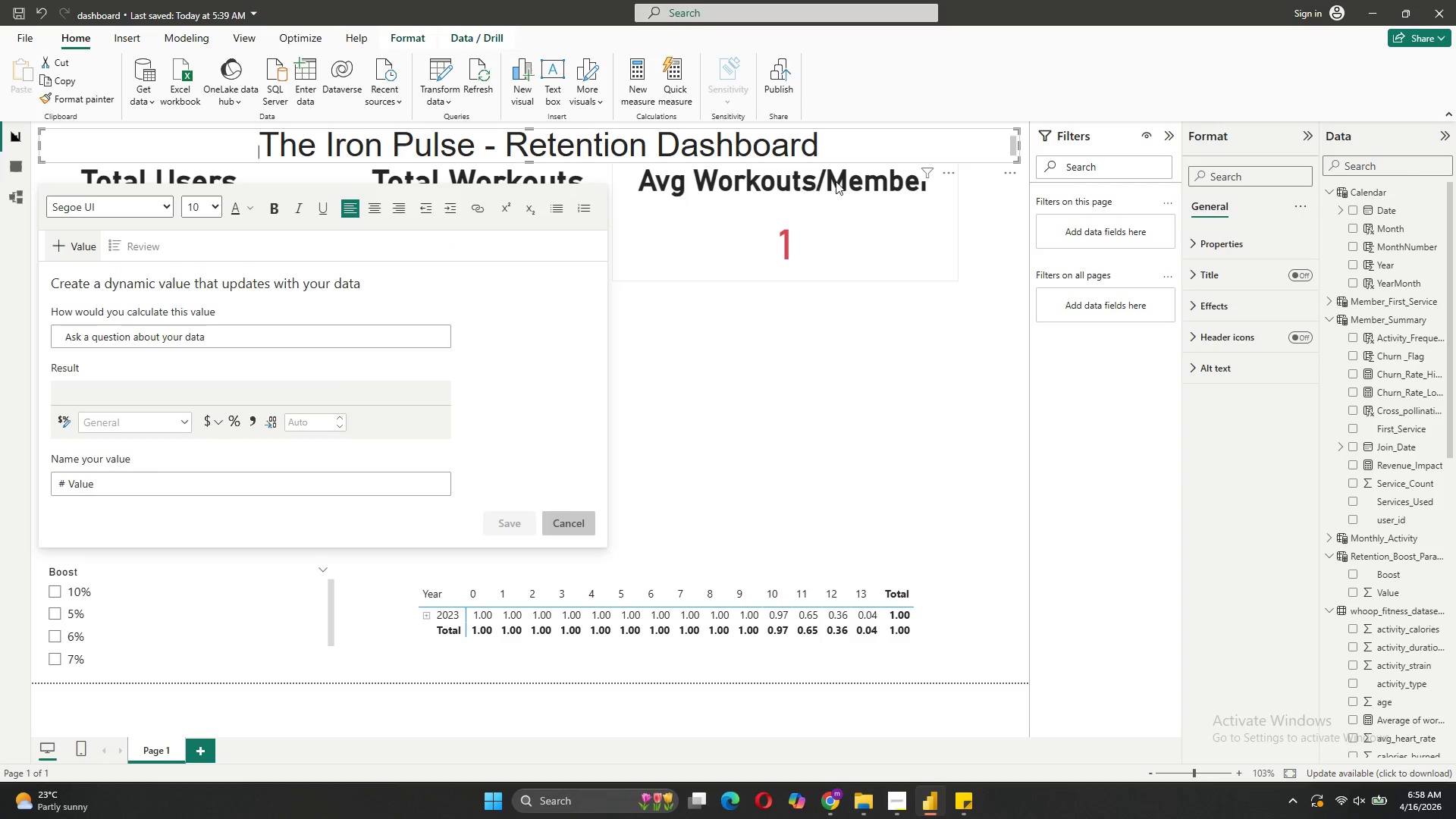 
left_click([843, 478])
 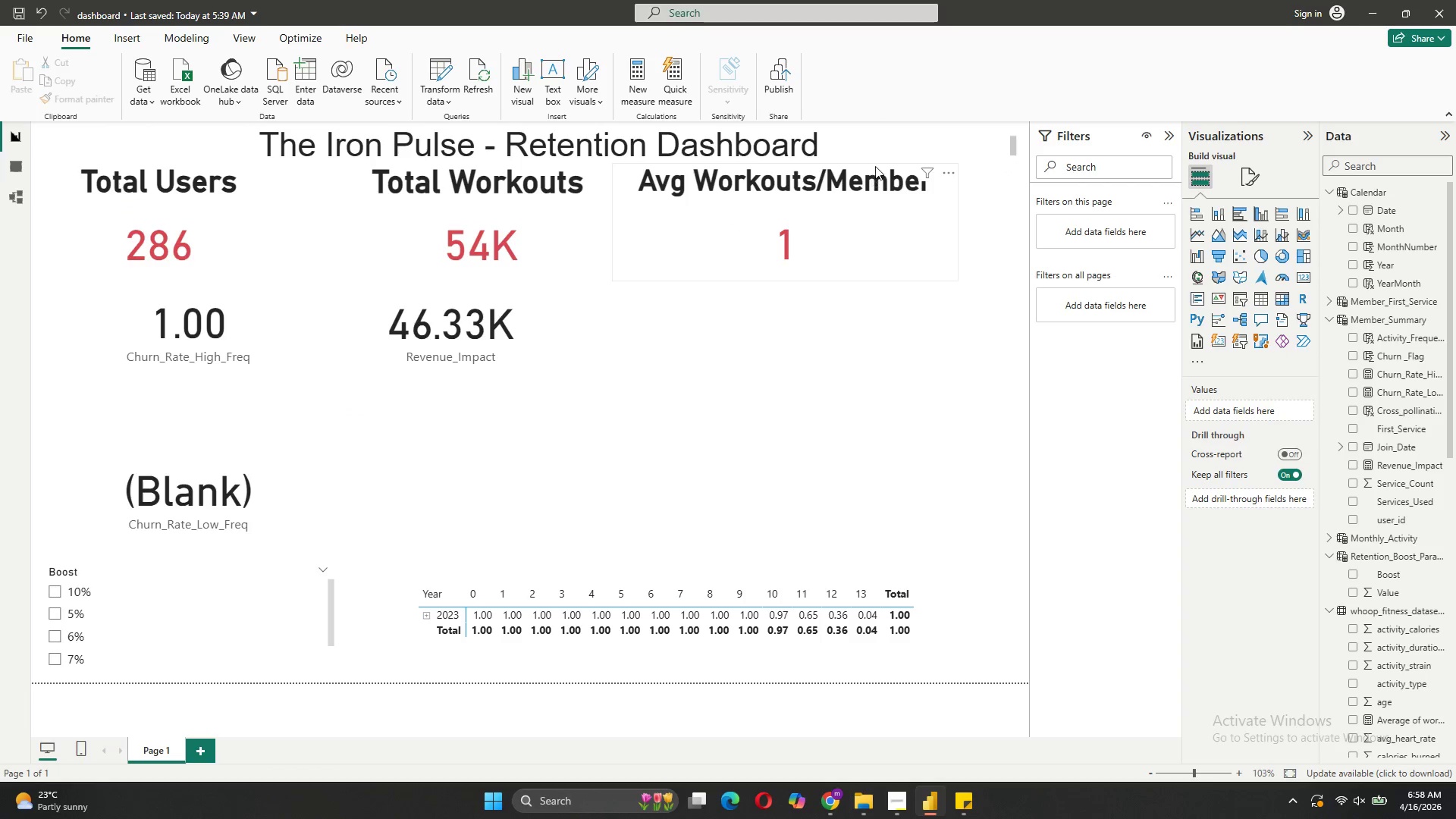 
left_click([880, 152])
 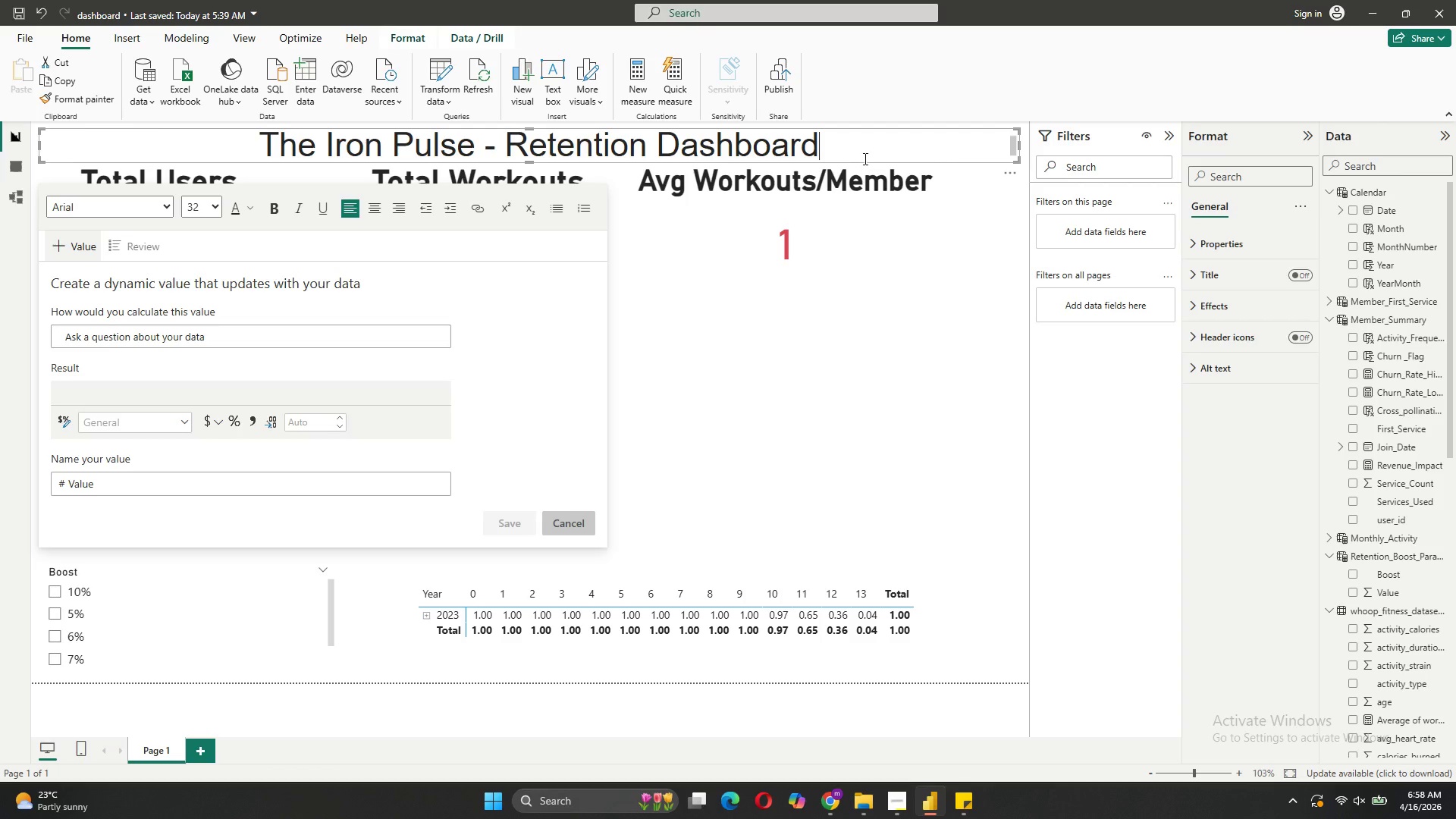 
left_click_drag(start_coordinate=[864, 158], to_coordinate=[861, 205])
 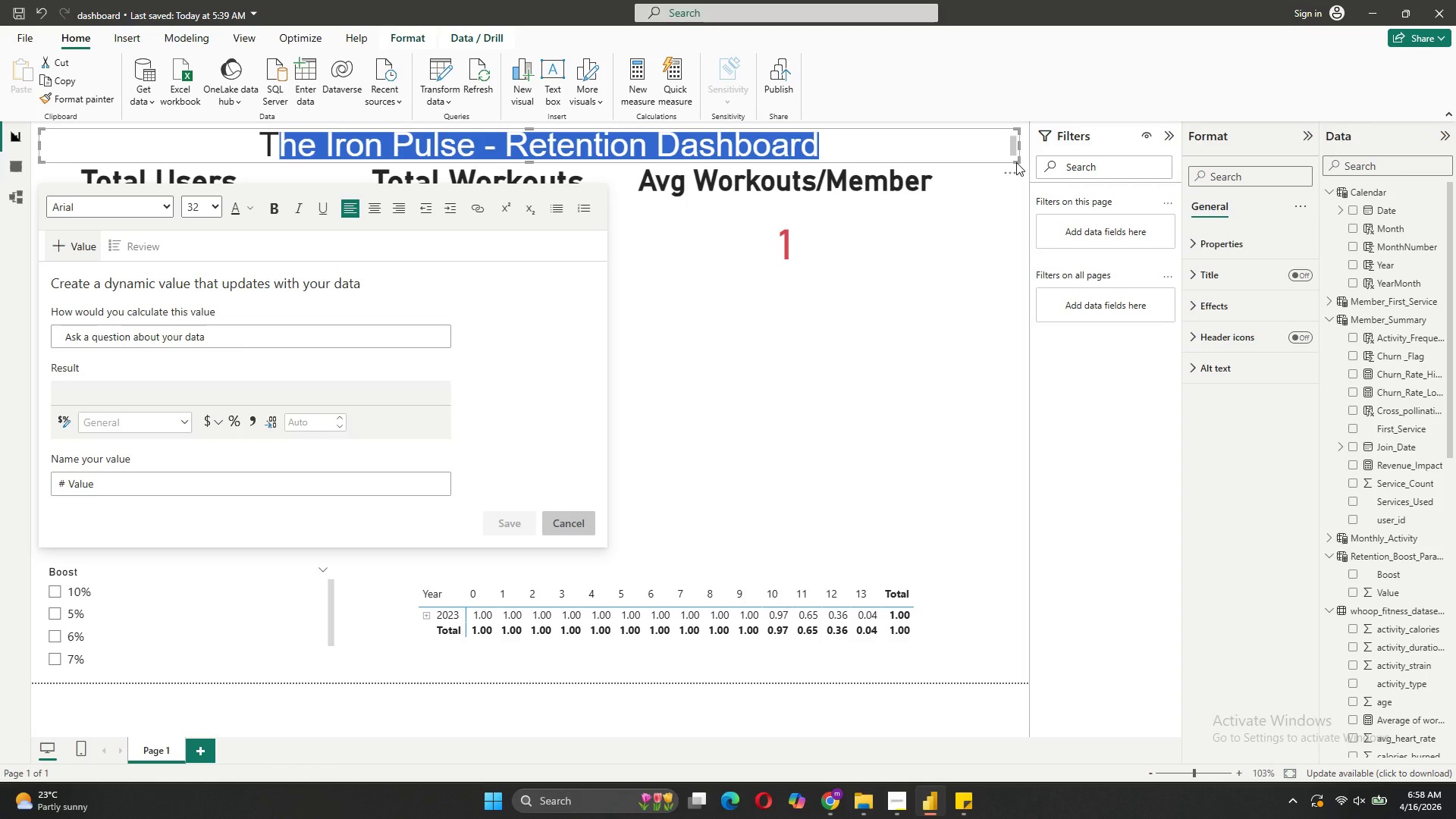 
left_click_drag(start_coordinate=[1017, 159], to_coordinate=[1015, 190])
 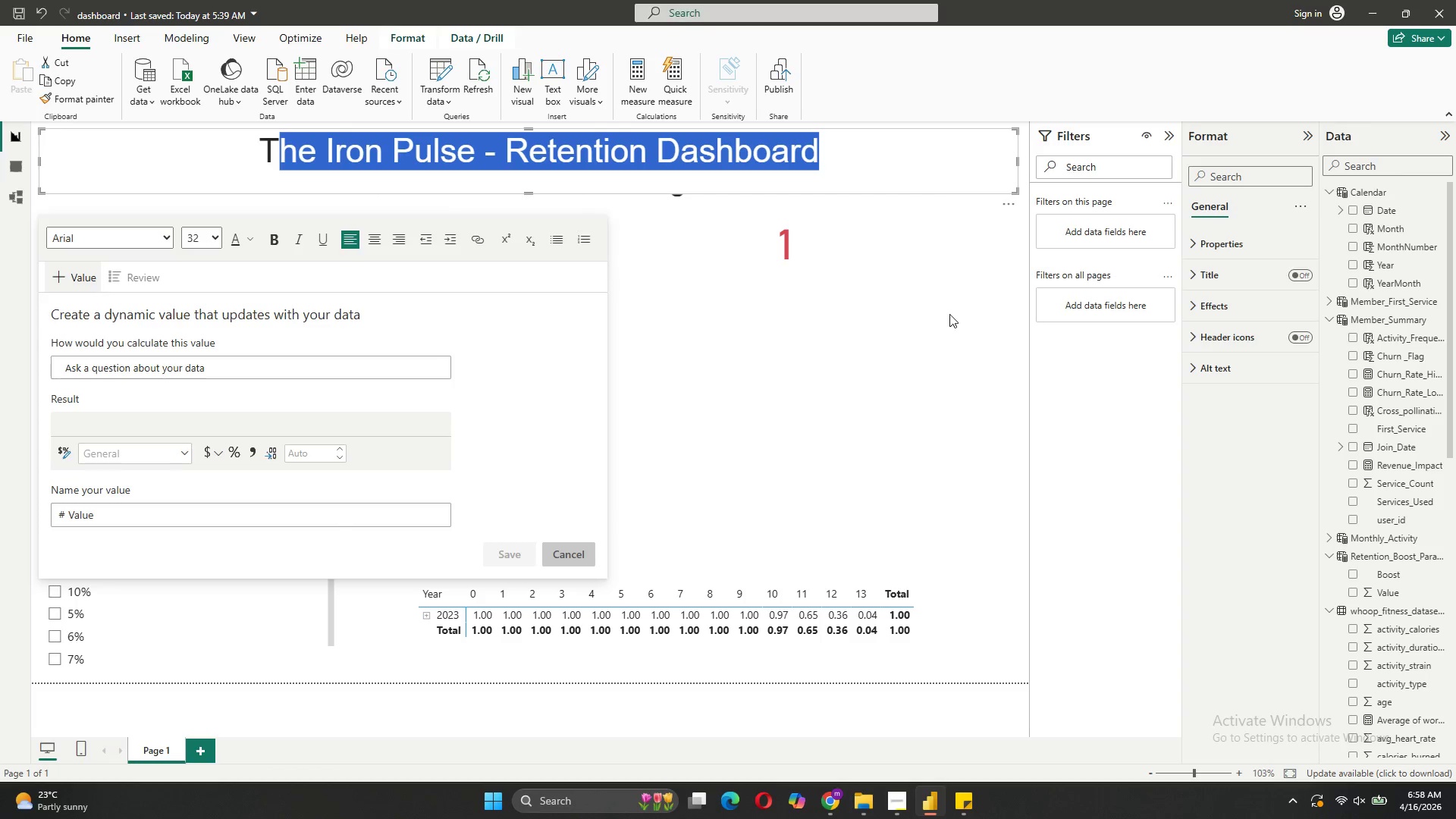 
left_click([959, 317])
 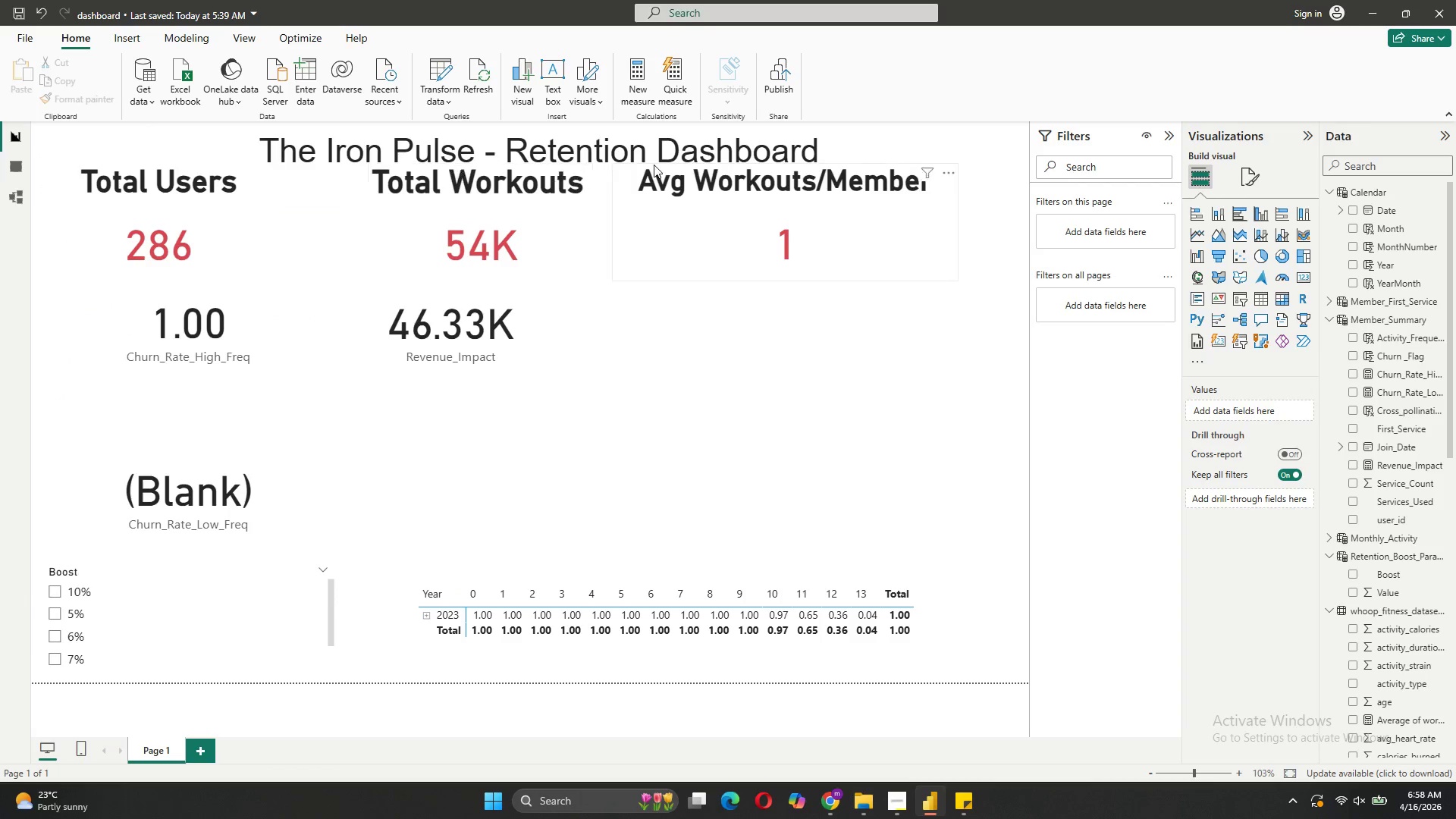 
left_click([747, 143])
 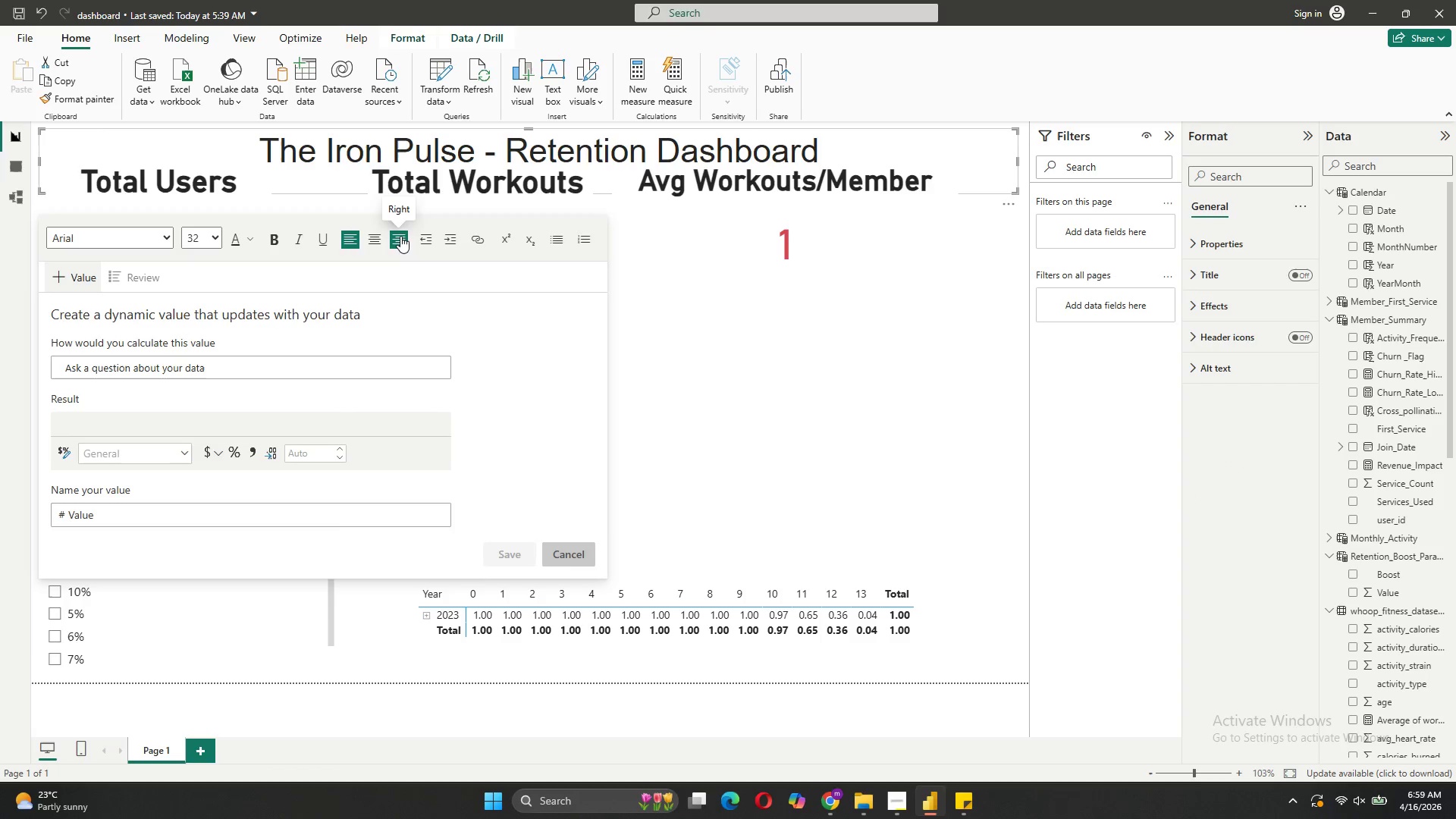 
left_click([374, 240])
 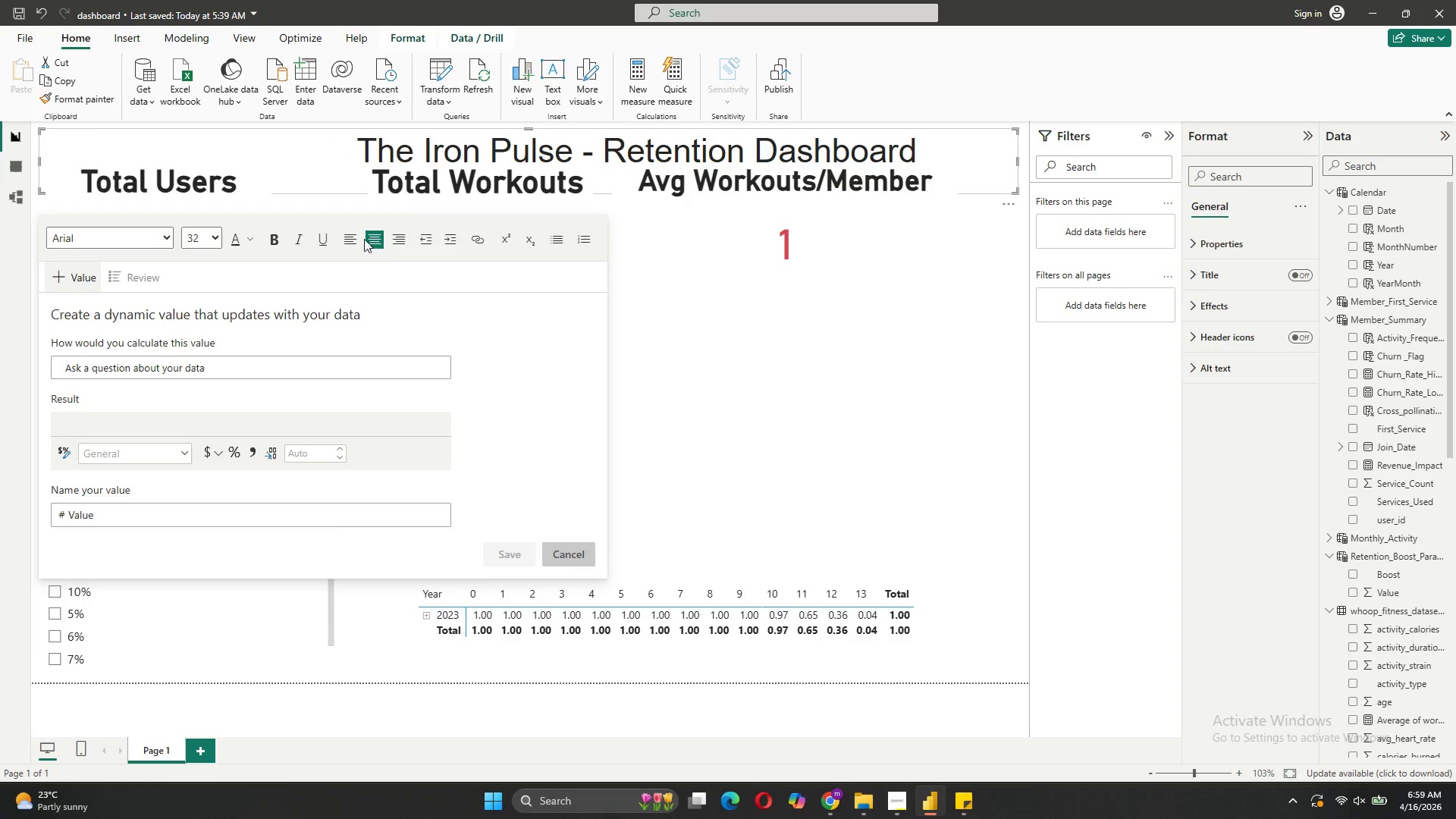 
left_click([340, 234])
 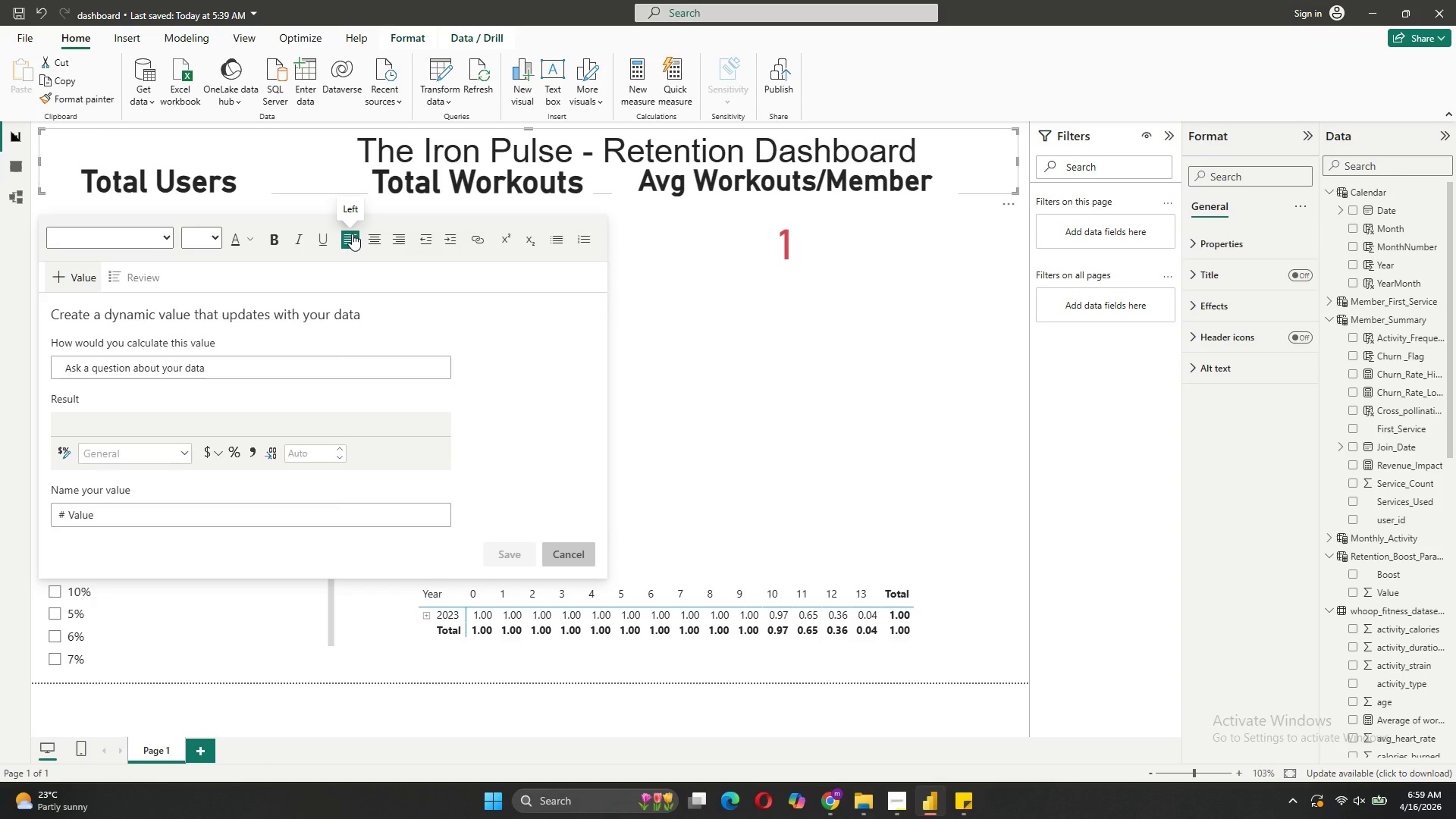 
left_click([352, 234])
 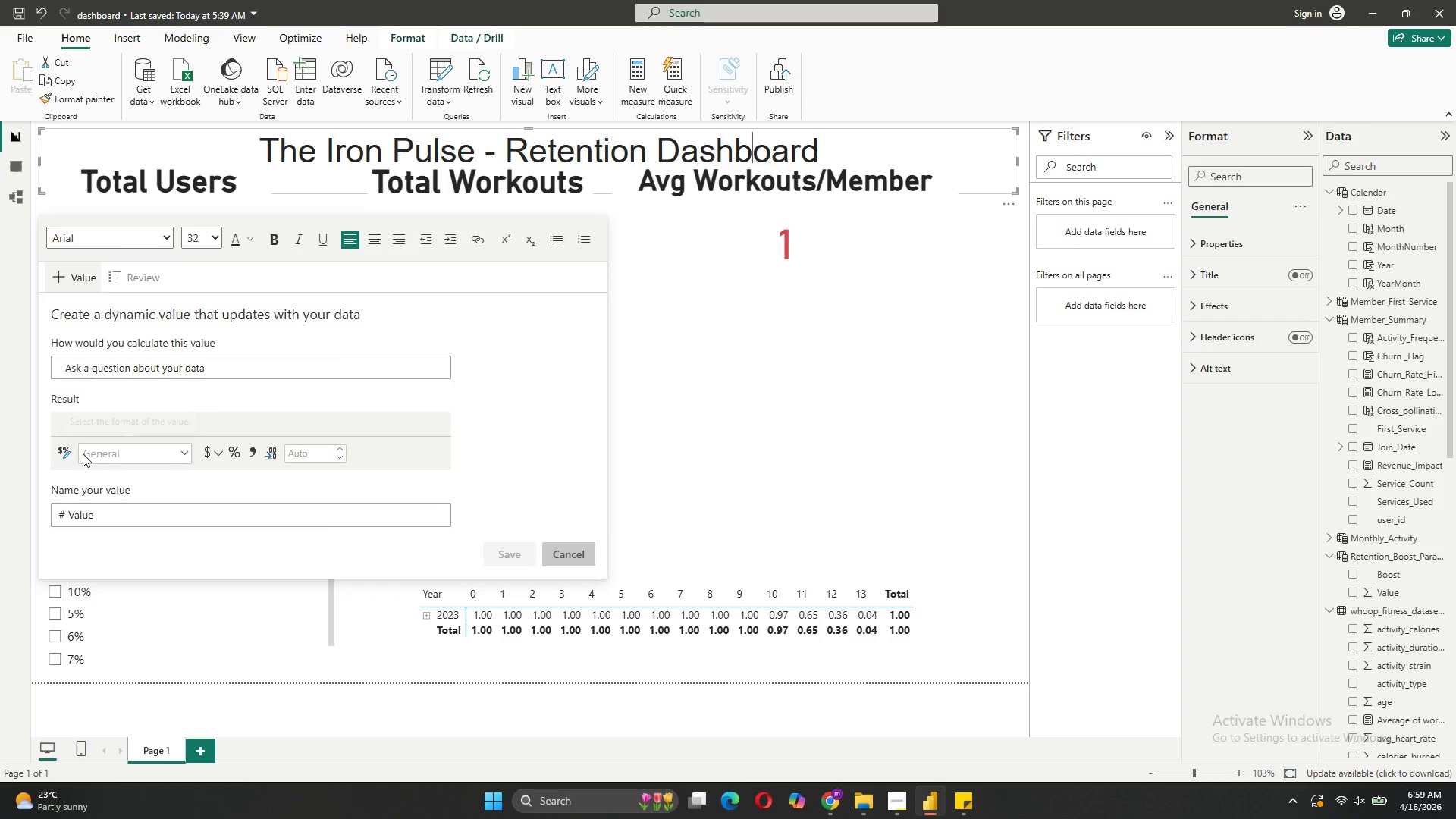 
wait(5.77)
 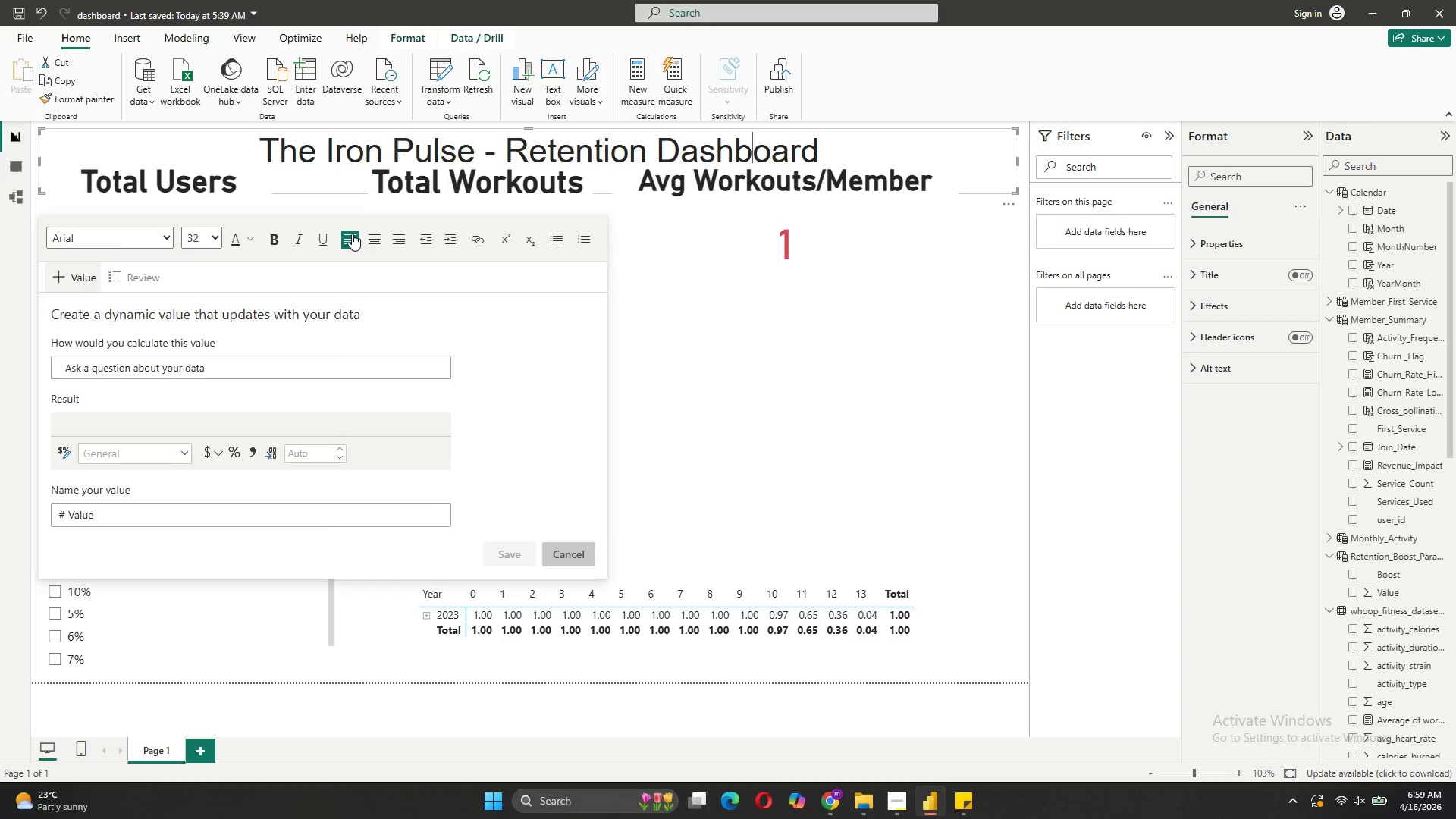 
left_click([917, 254])
 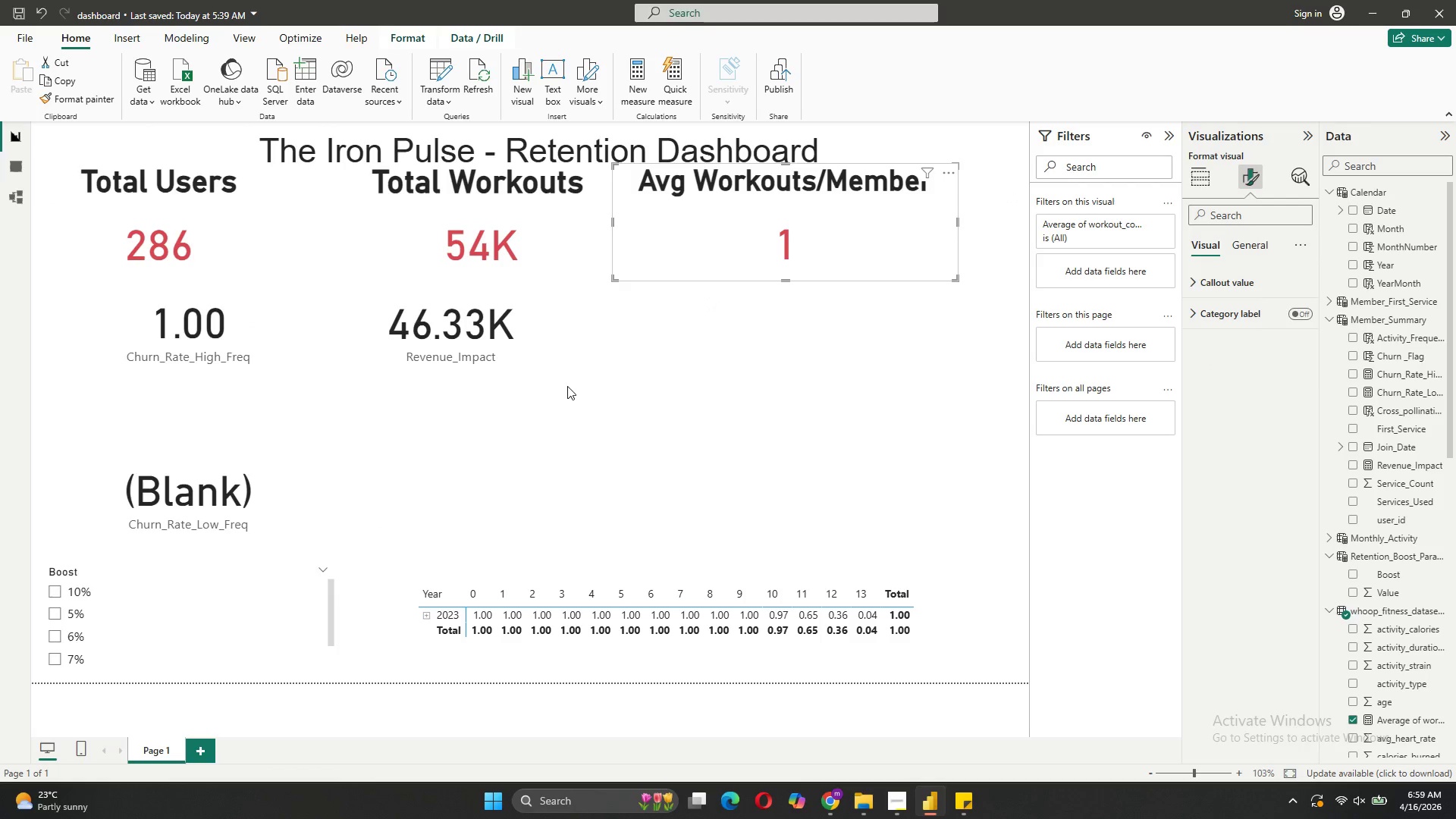 
left_click_drag(start_coordinate=[448, 342], to_coordinate=[456, 418])
 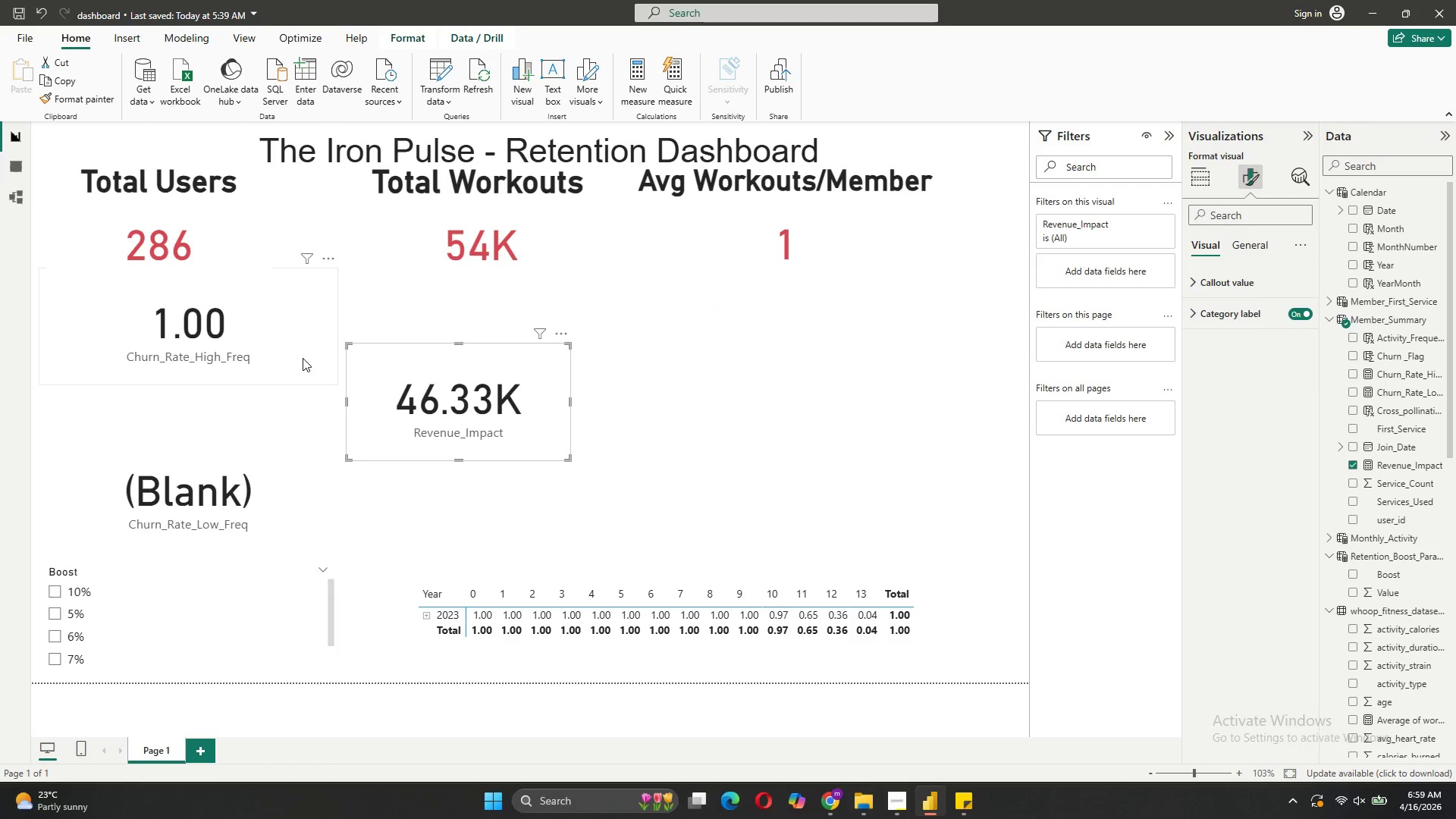 
left_click_drag(start_coordinate=[290, 358], to_coordinate=[288, 425])
 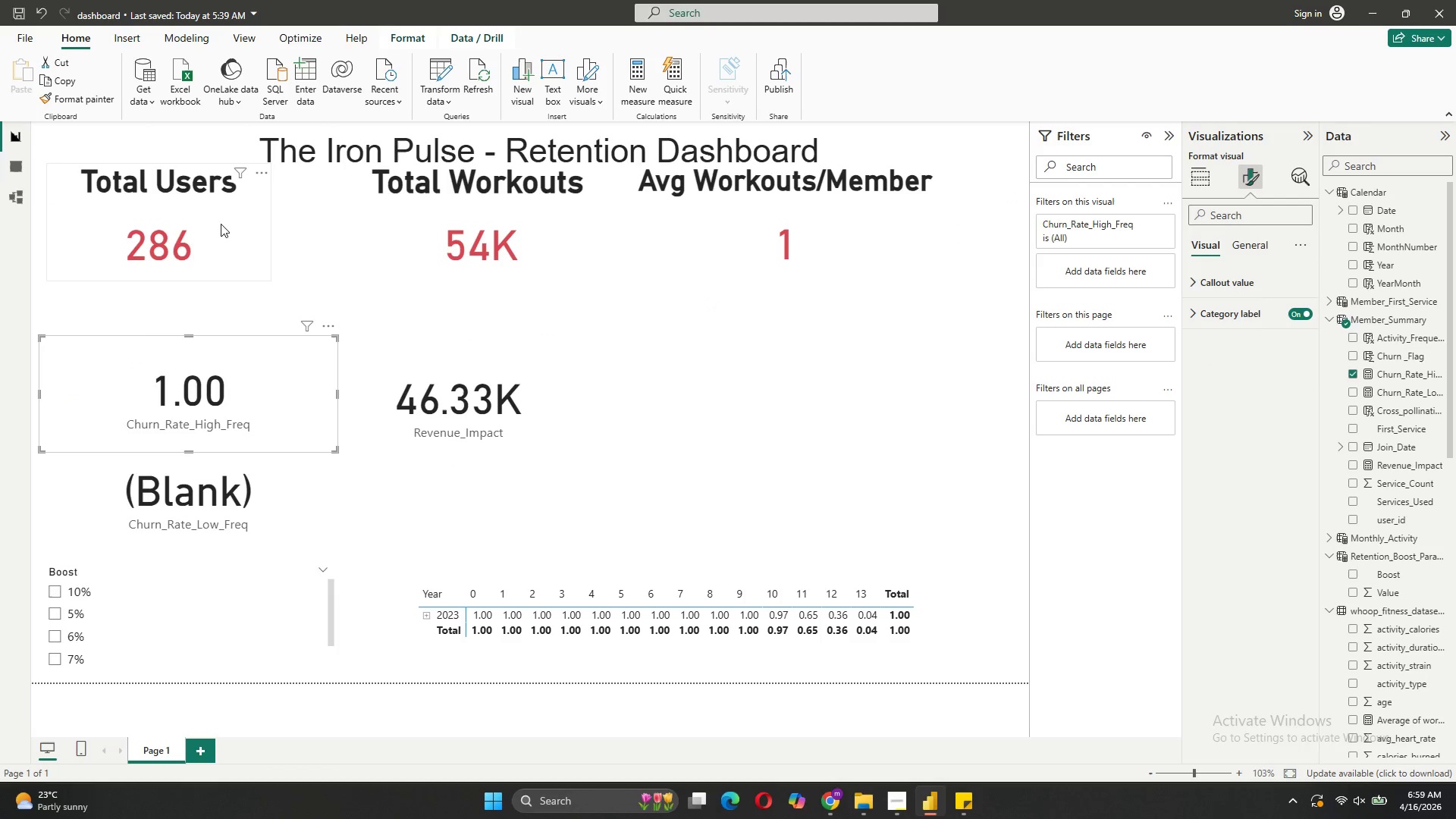 
left_click_drag(start_coordinate=[223, 222], to_coordinate=[228, 246])
 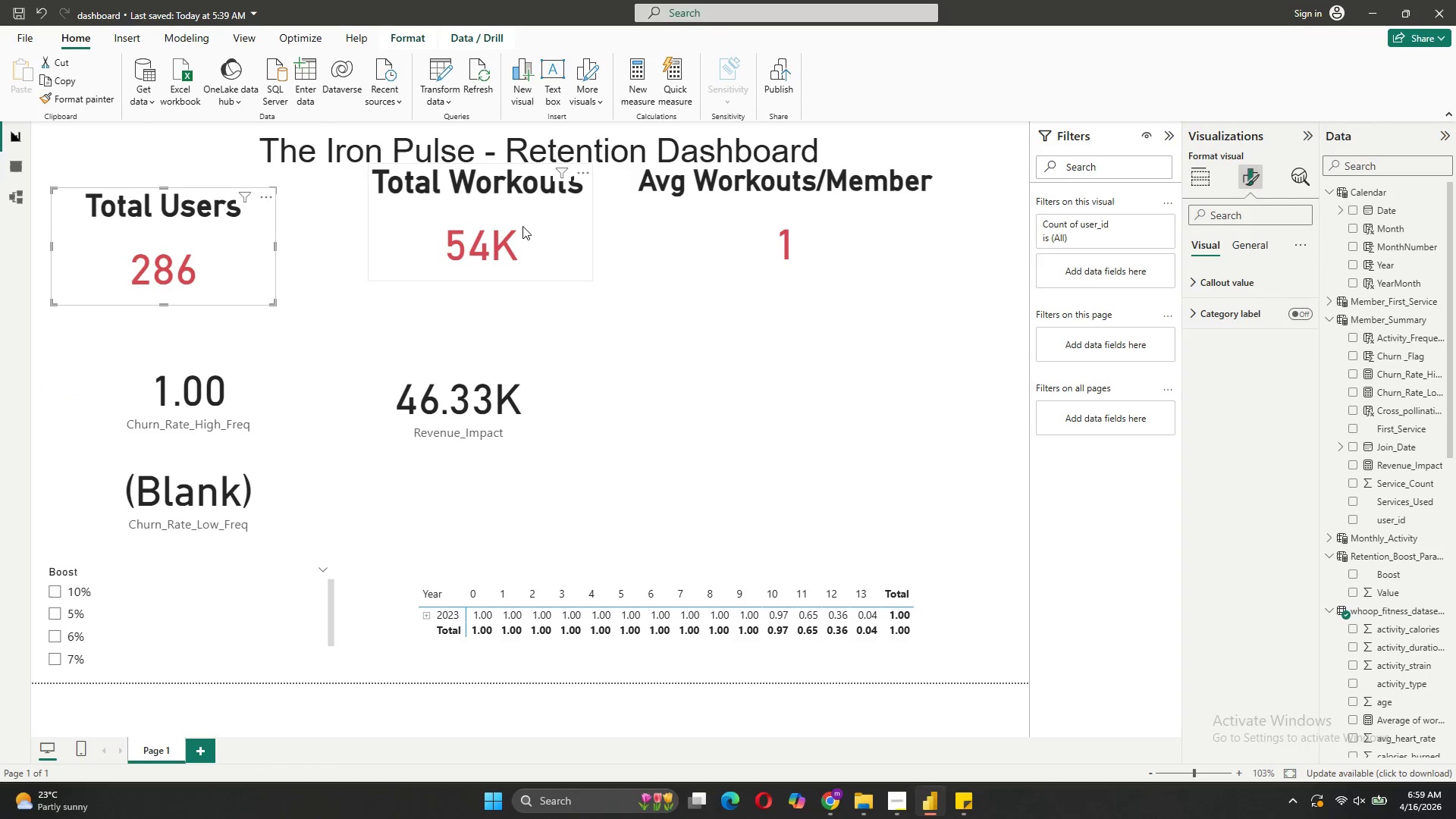 
left_click_drag(start_coordinate=[521, 226], to_coordinate=[529, 256])
 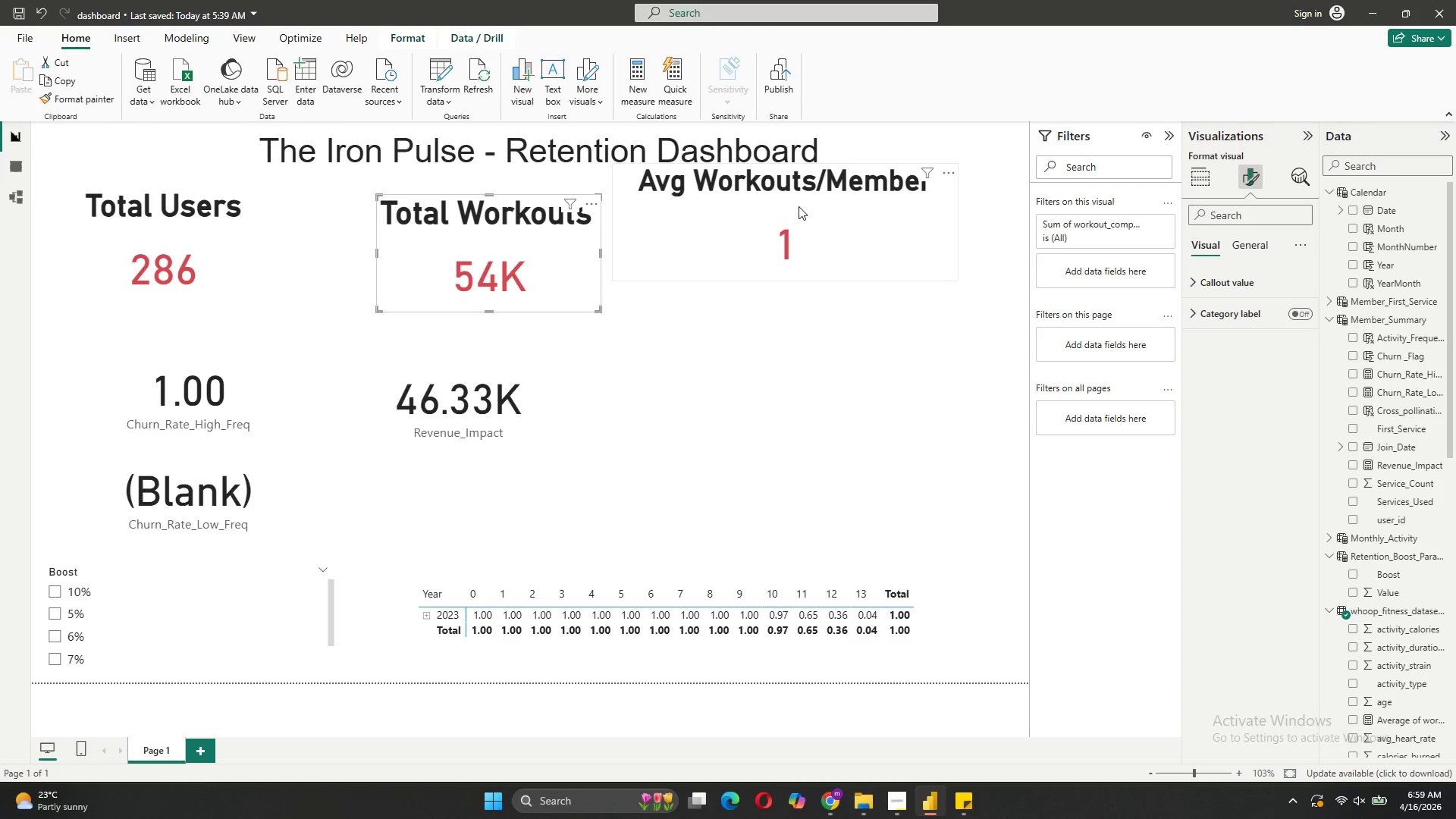 
left_click_drag(start_coordinate=[799, 206], to_coordinate=[846, 235])
 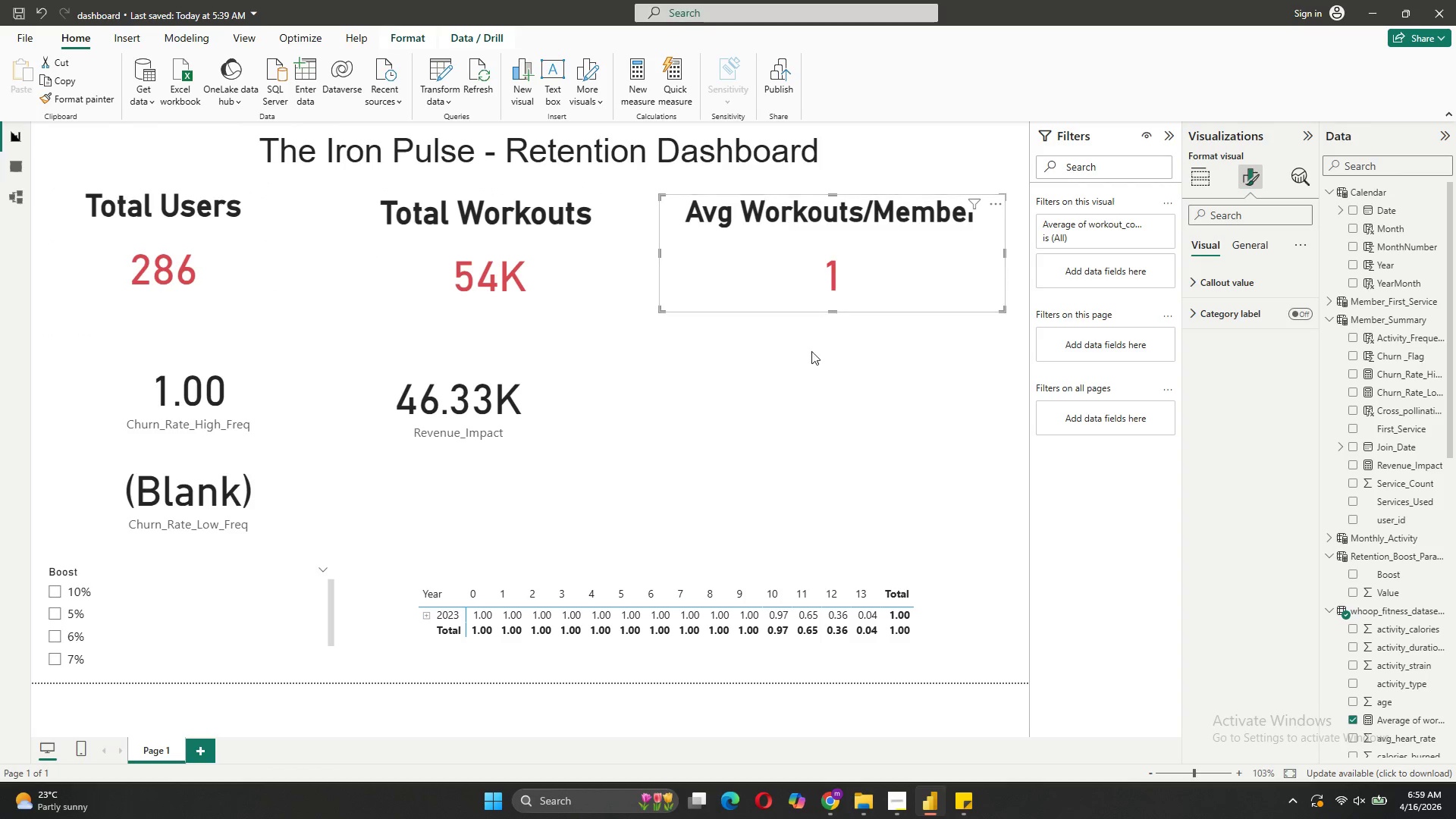 
left_click([802, 384])
 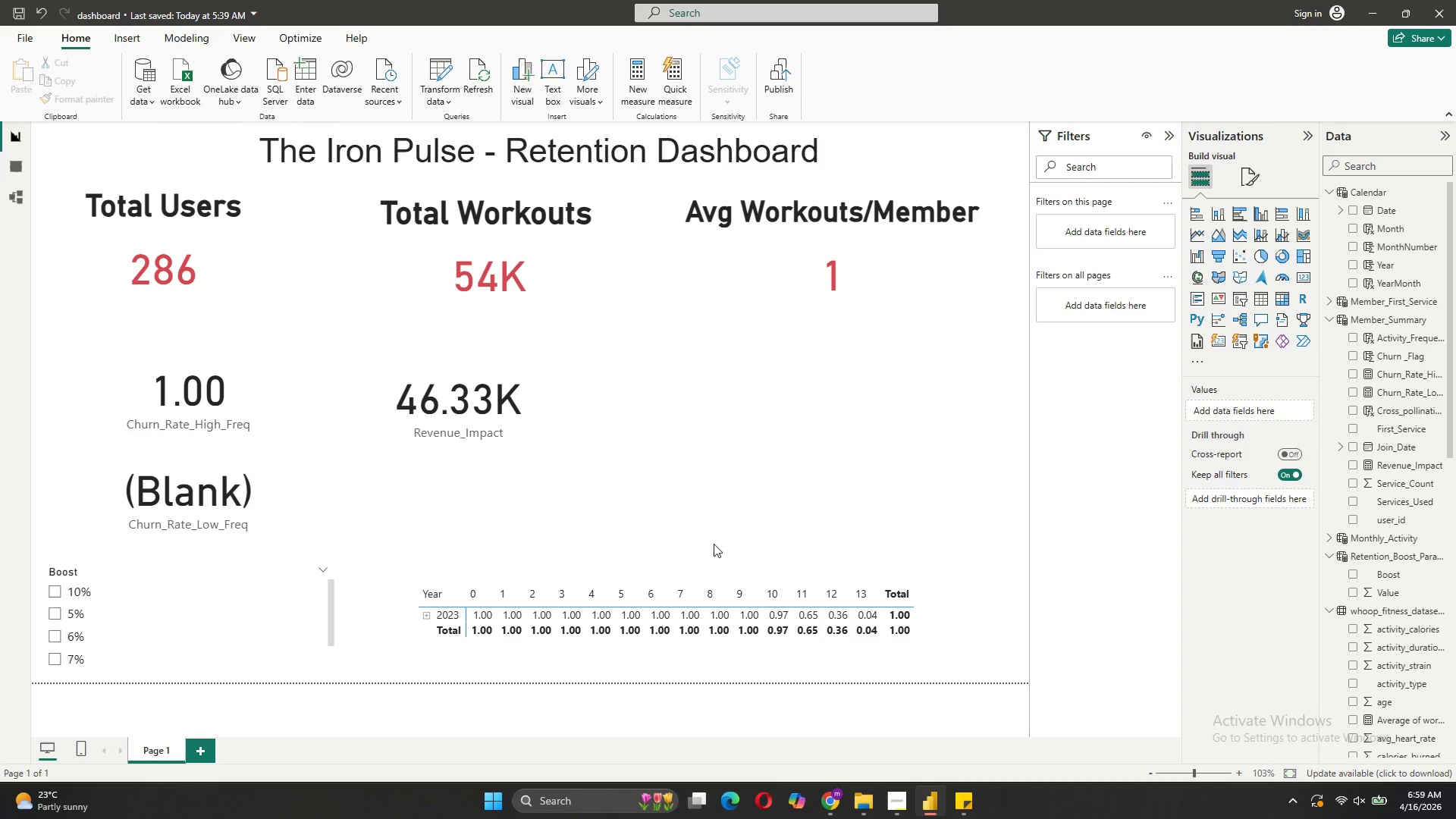 
wait(27.23)
 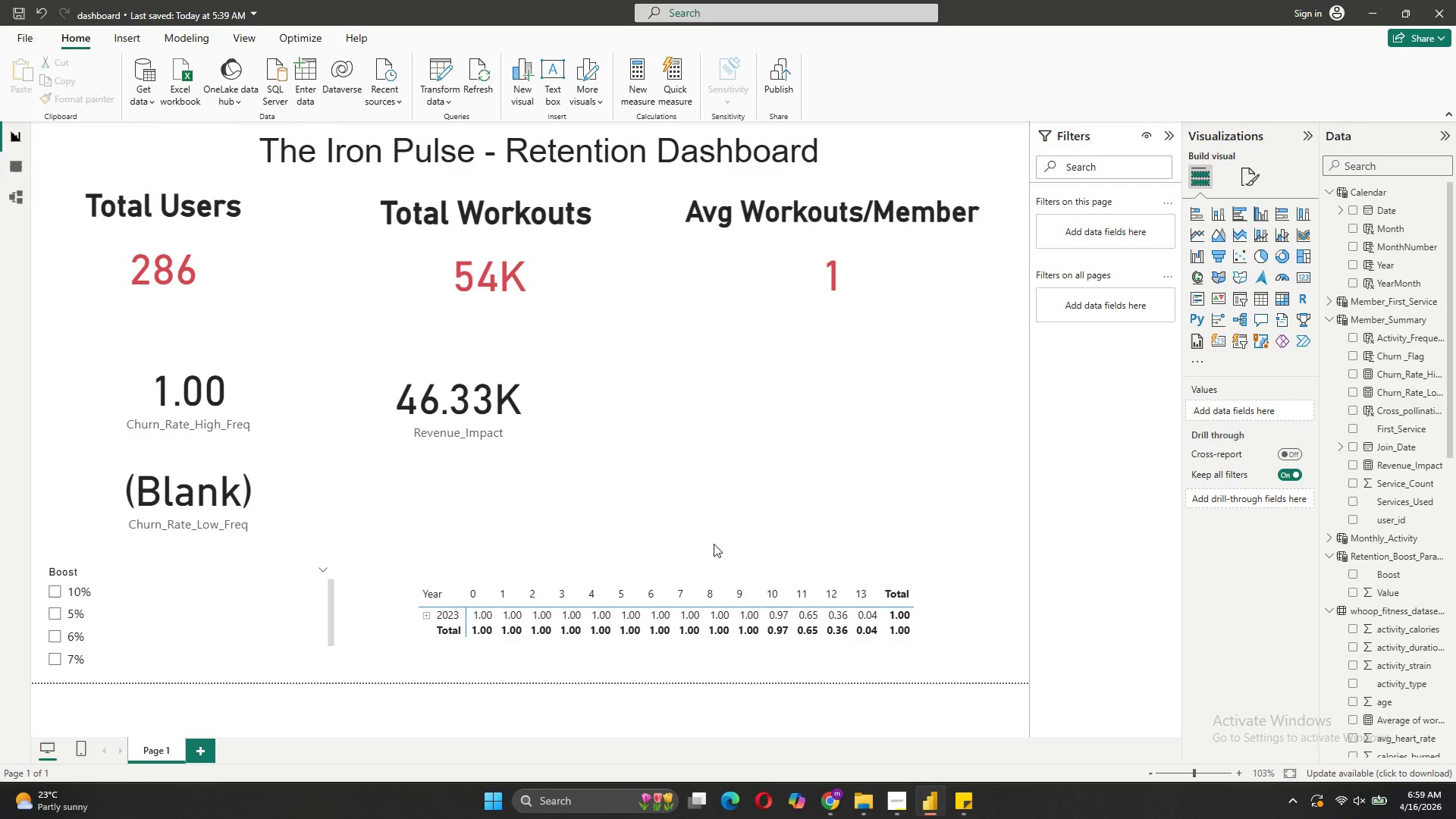 
mouse_move([542, 275])
 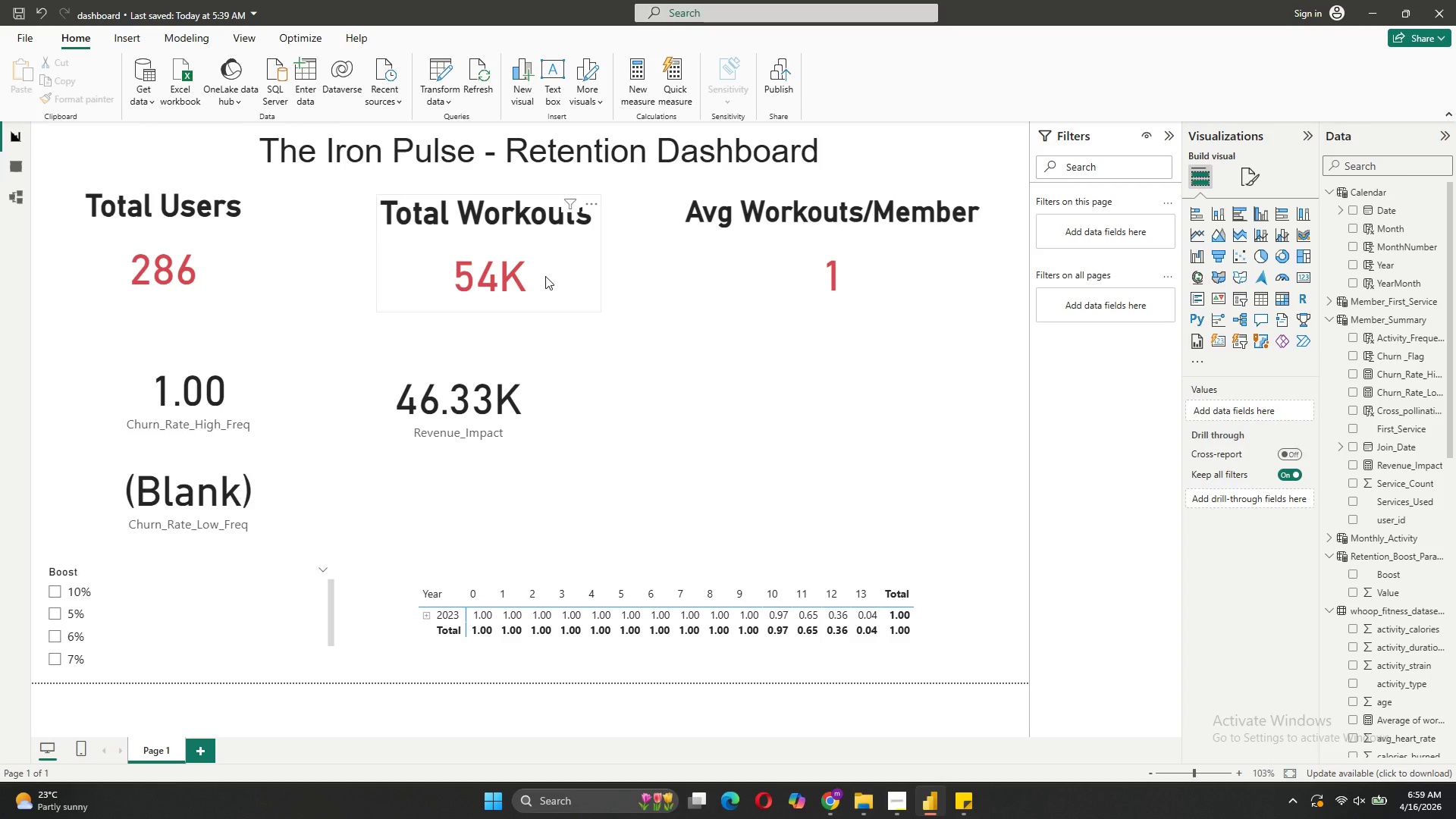 
left_click([545, 276])
 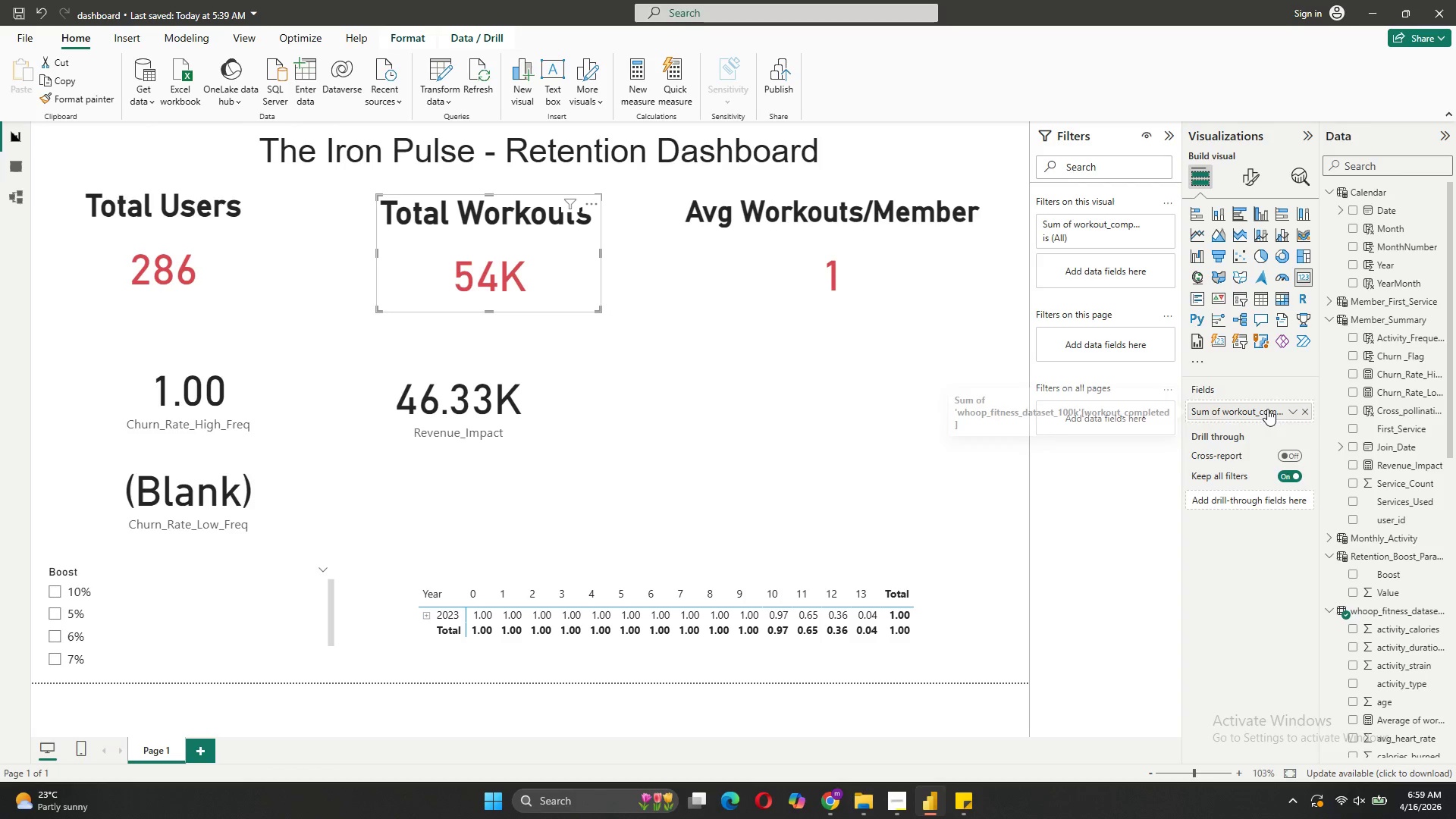 
left_click([1293, 412])
 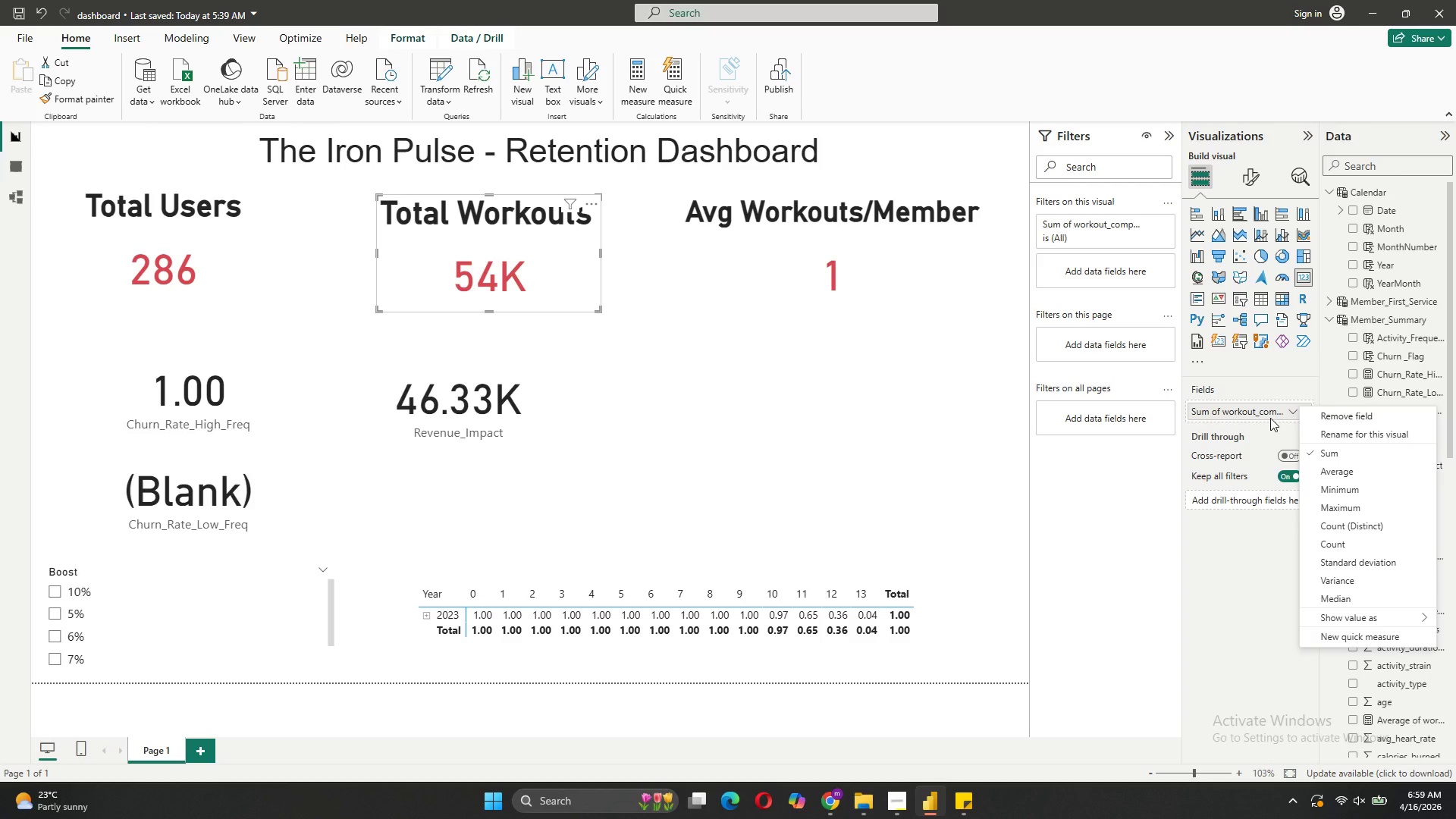 
left_click([1270, 408])
 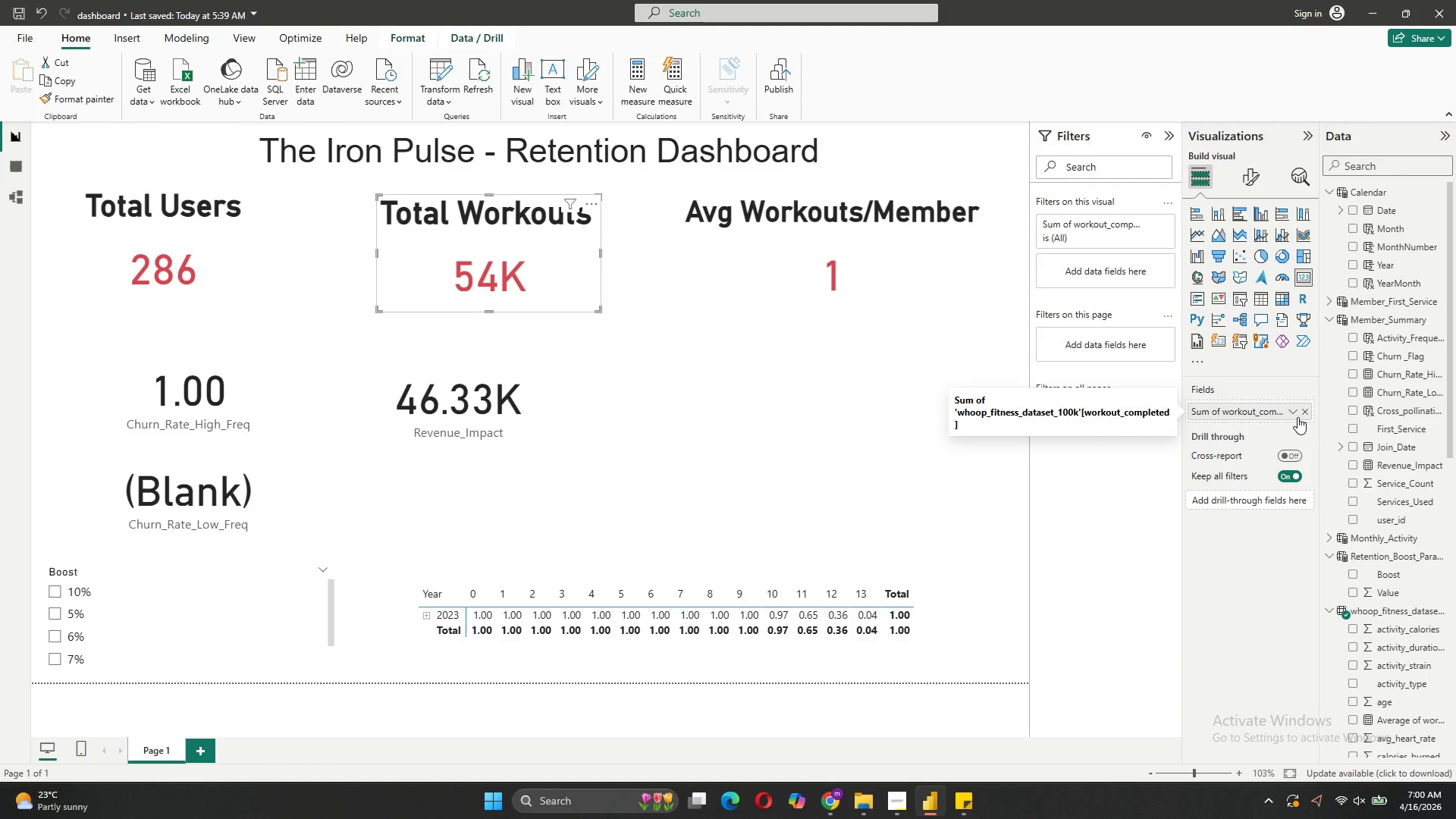 
scroll: coordinate [1379, 635], scroll_direction: down, amount: 13.0
 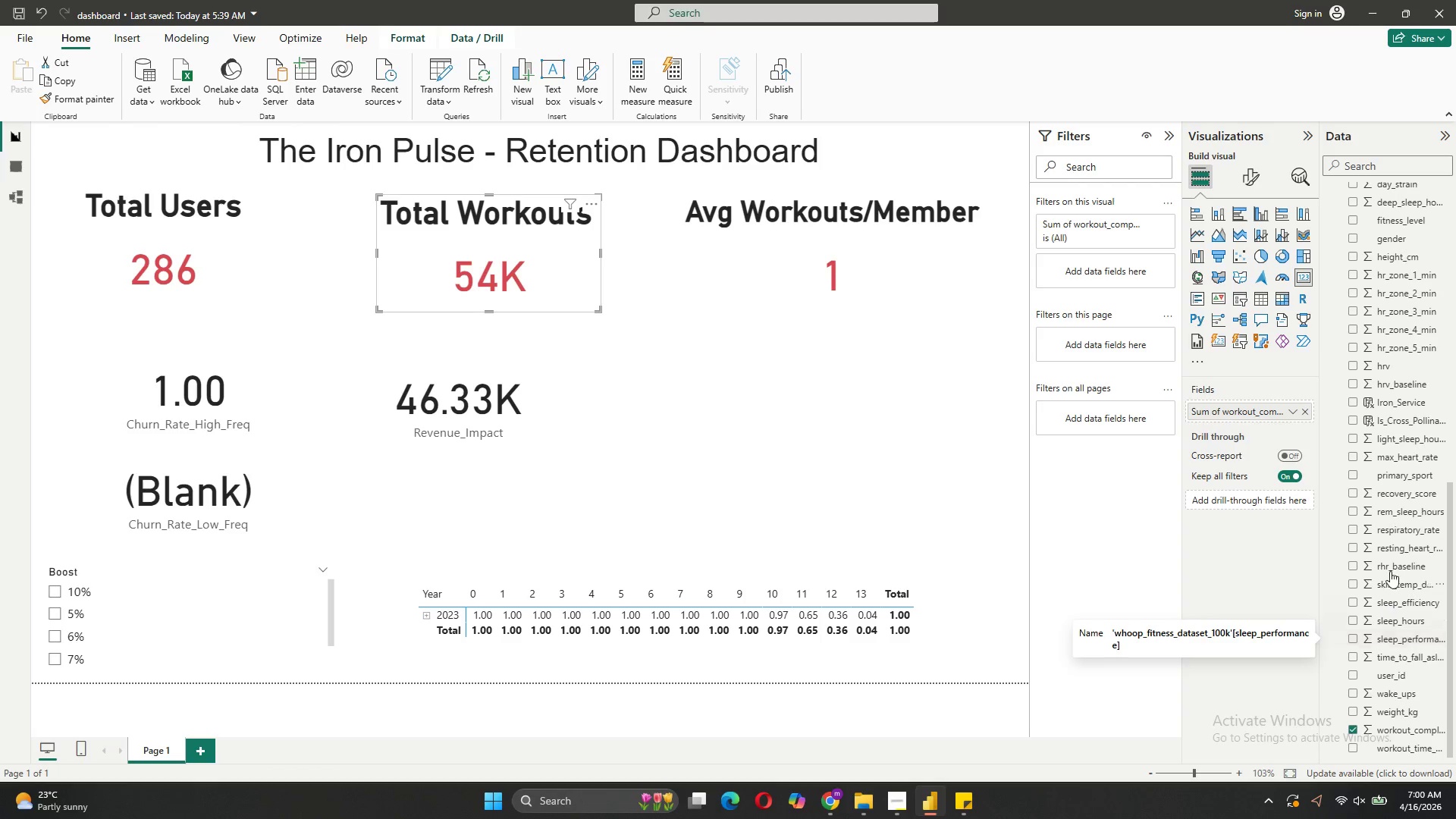 
mouse_move([1257, 457])
 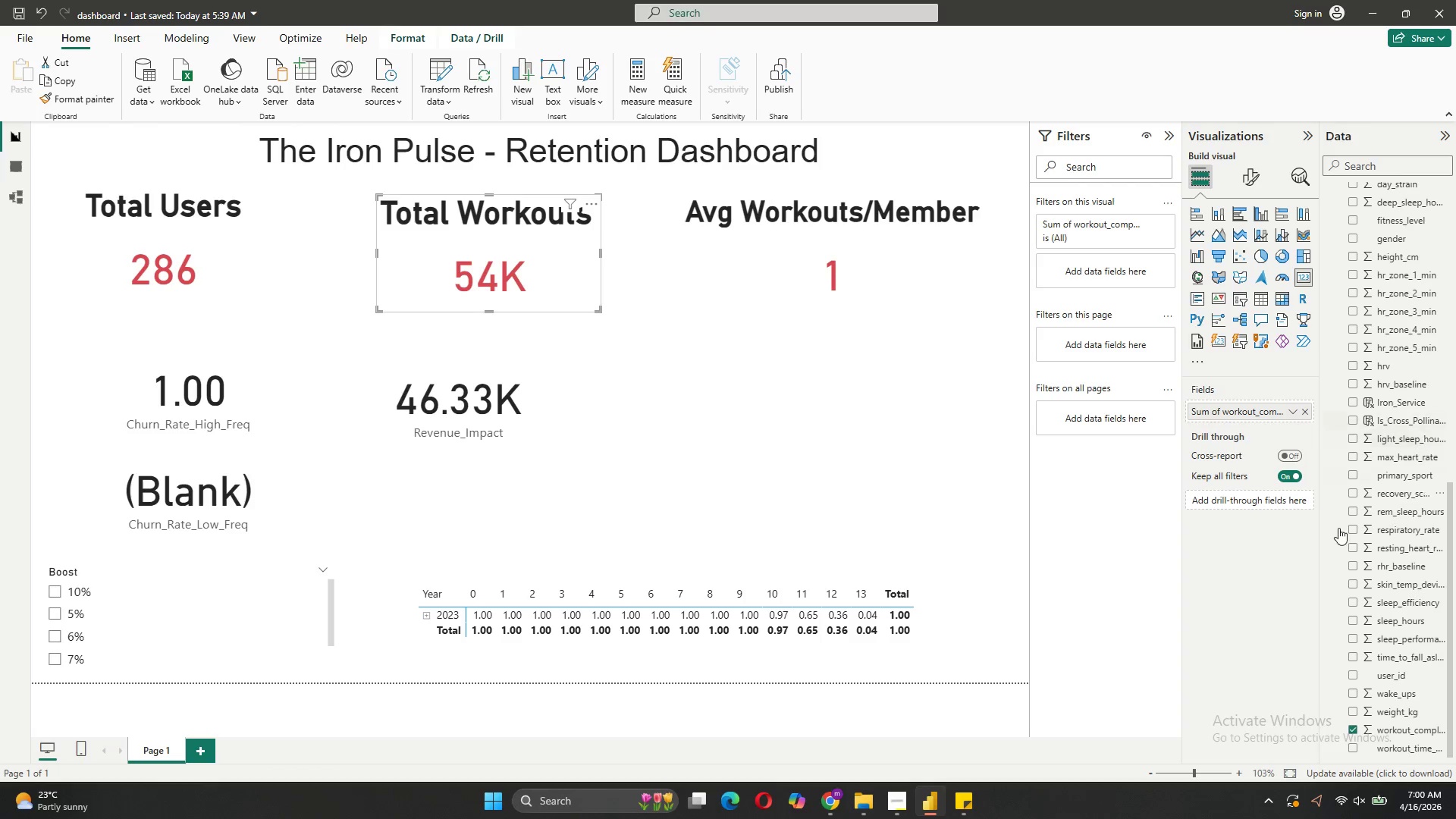 
scroll: coordinate [1407, 597], scroll_direction: down, amount: 5.0
 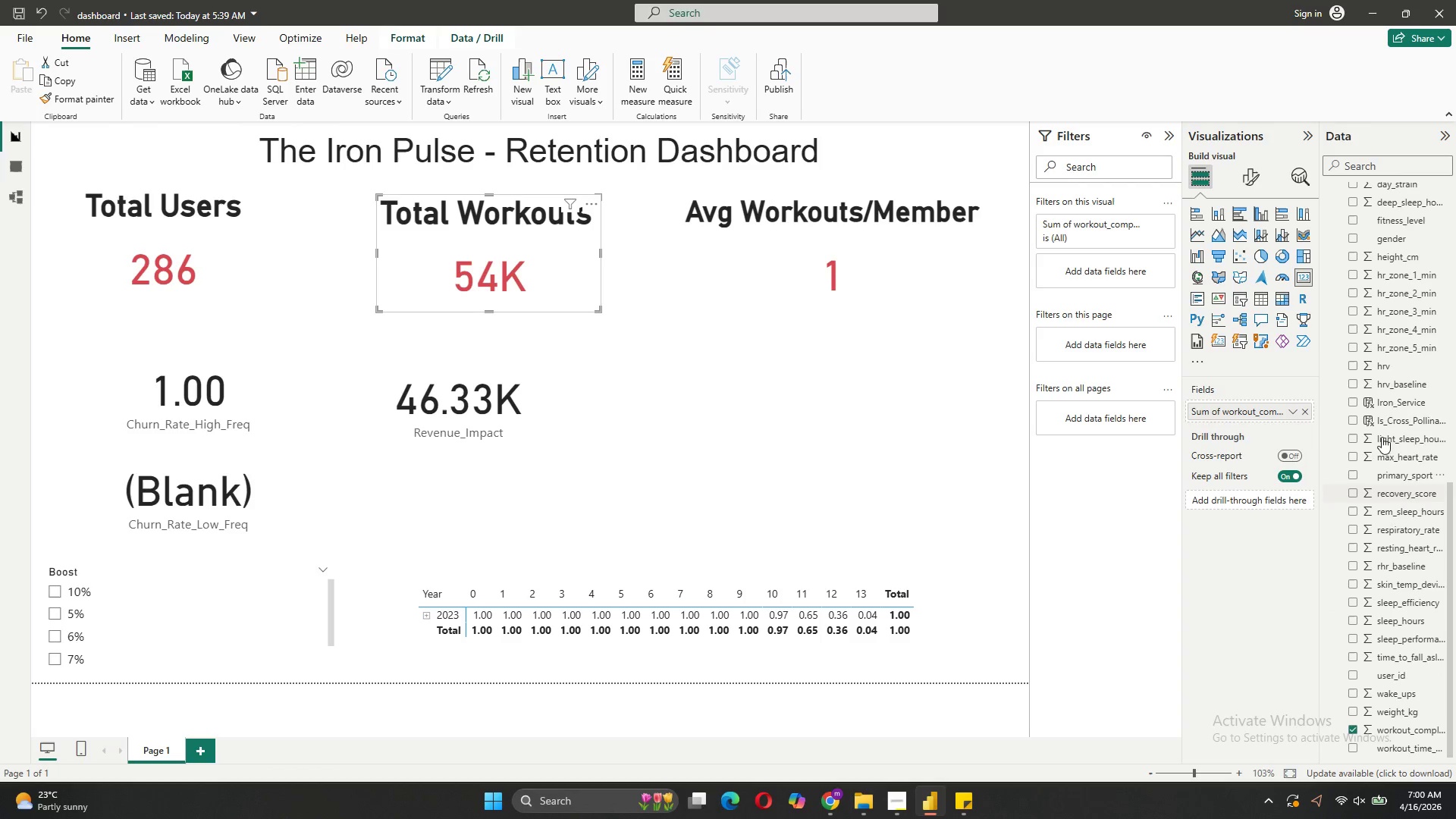 
scroll: coordinate [1358, 366], scroll_direction: up, amount: 4.0
 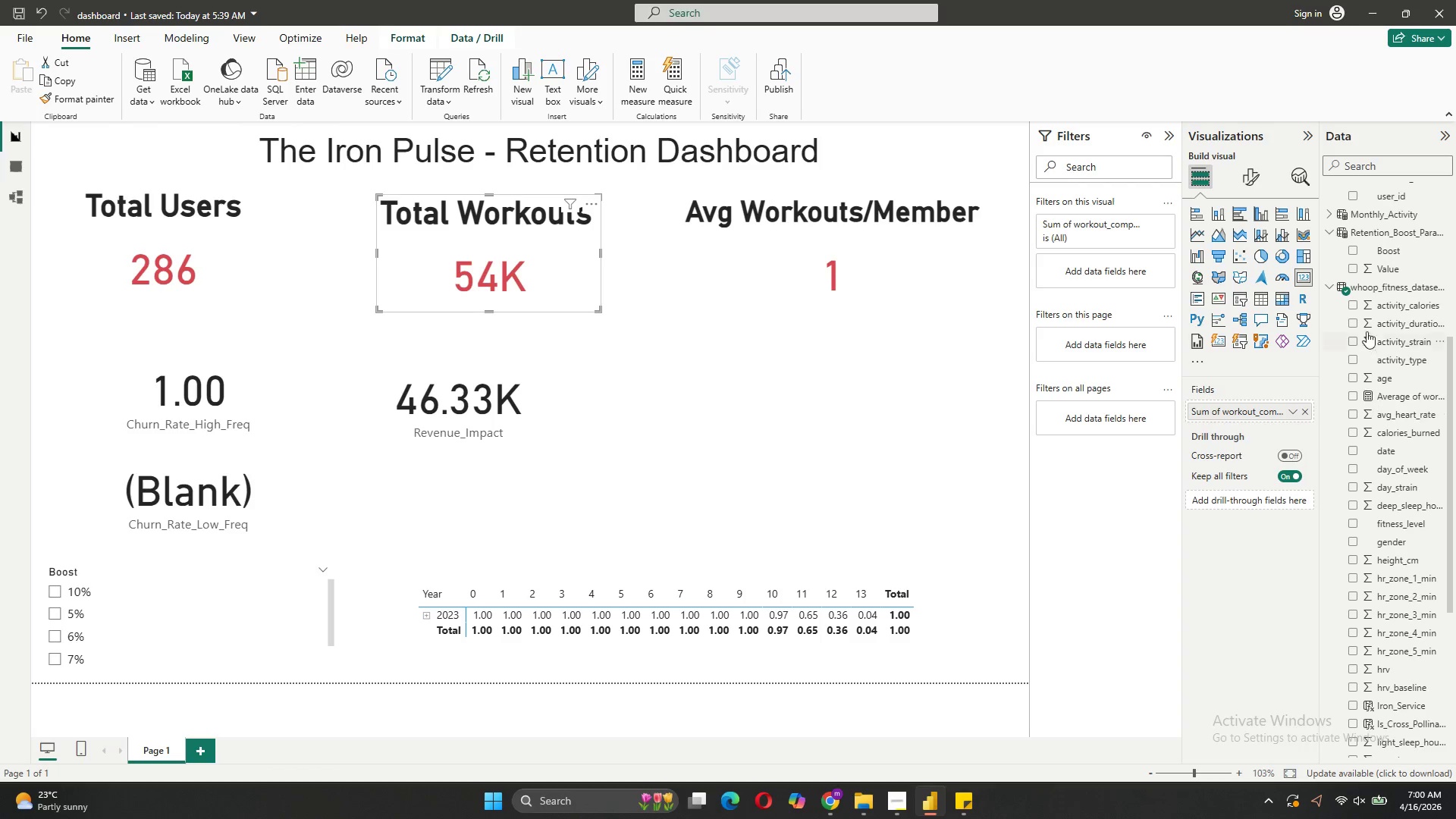 
scroll: coordinate [1412, 617], scroll_direction: down, amount: 14.0
 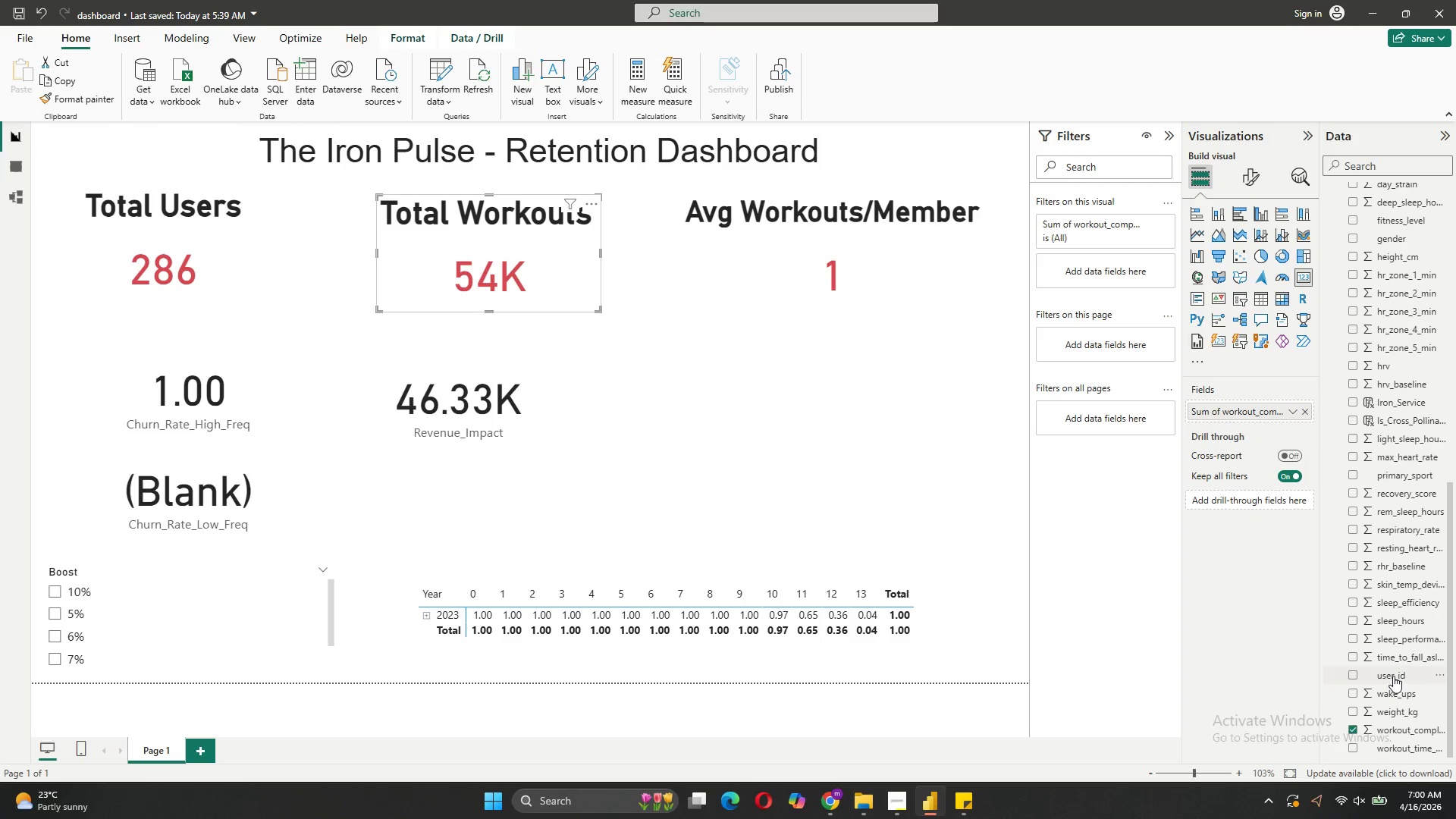 
left_click([1393, 676])
 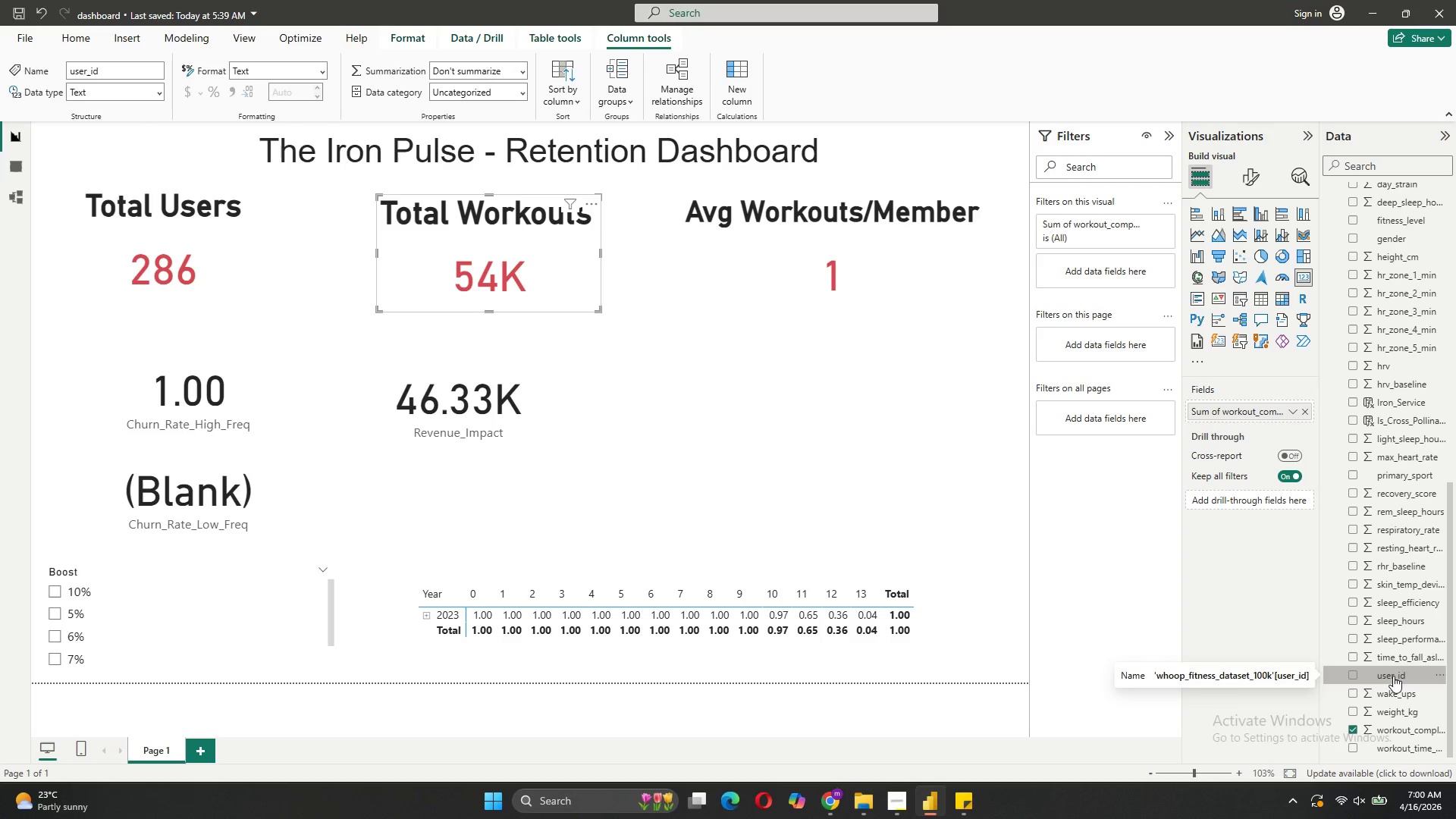 
left_click_drag(start_coordinate=[1393, 676], to_coordinate=[1250, 411])
 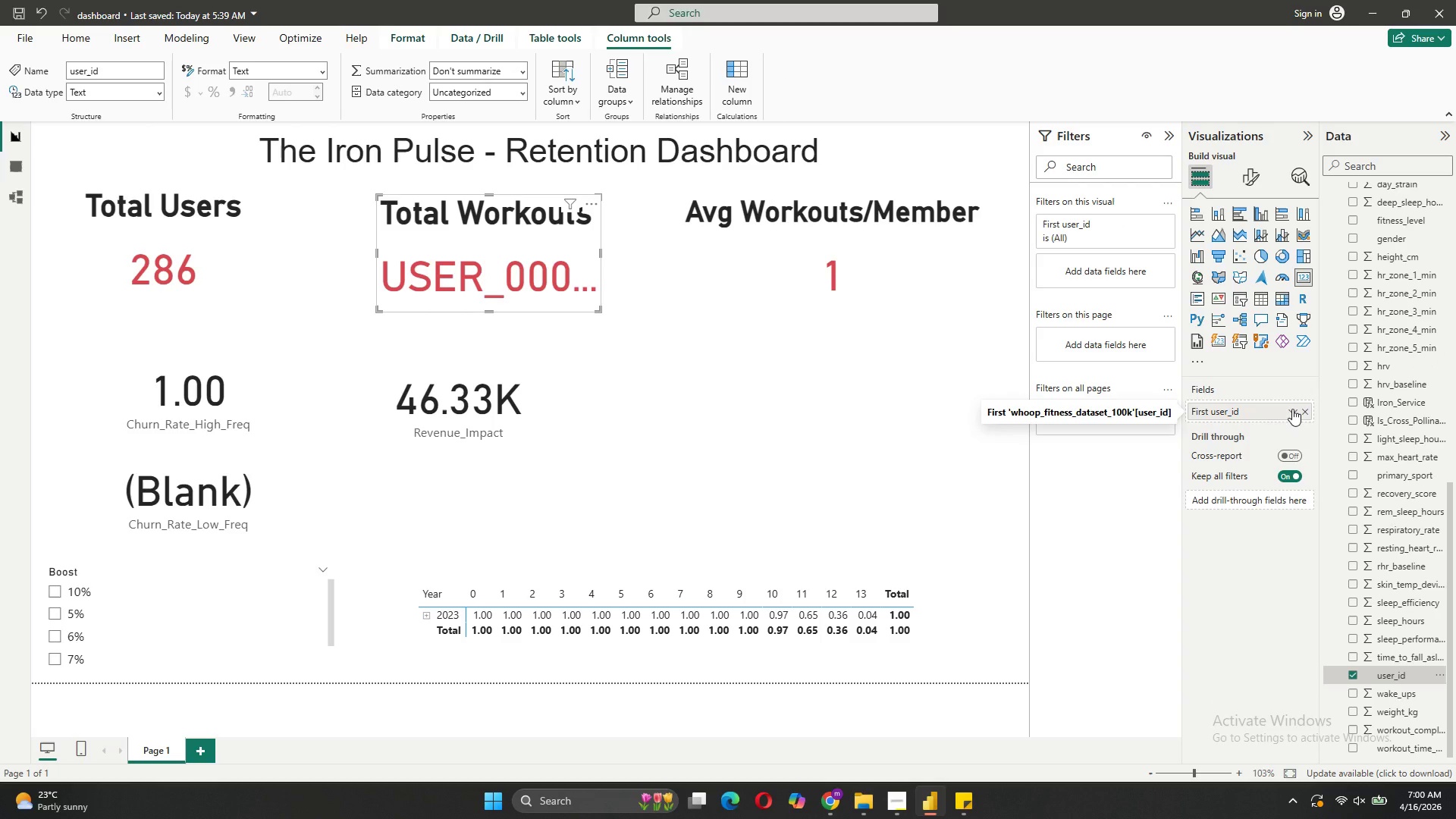 
left_click([1292, 409])
 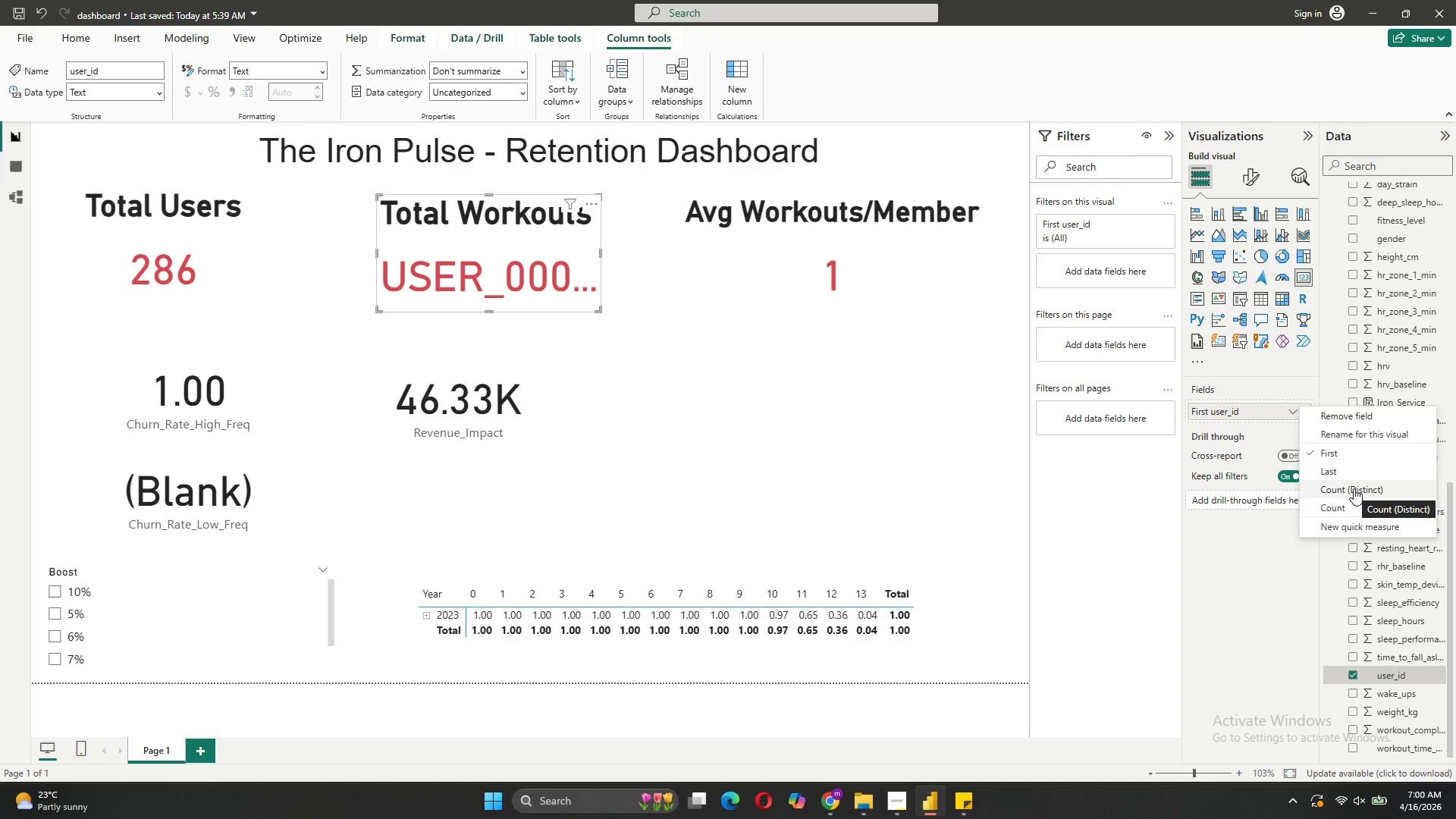 
left_click([1354, 507])
 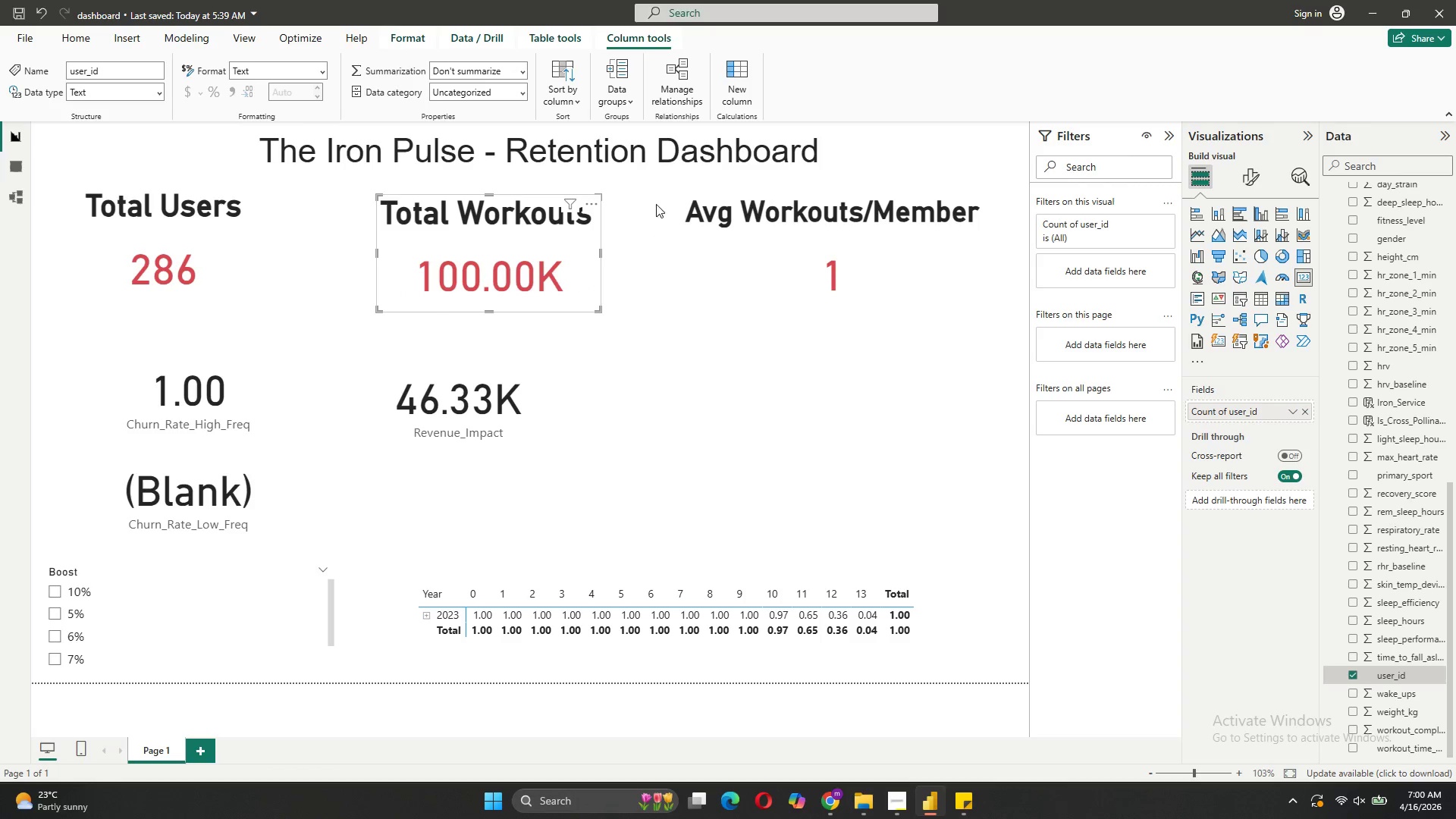 
wait(8.83)
 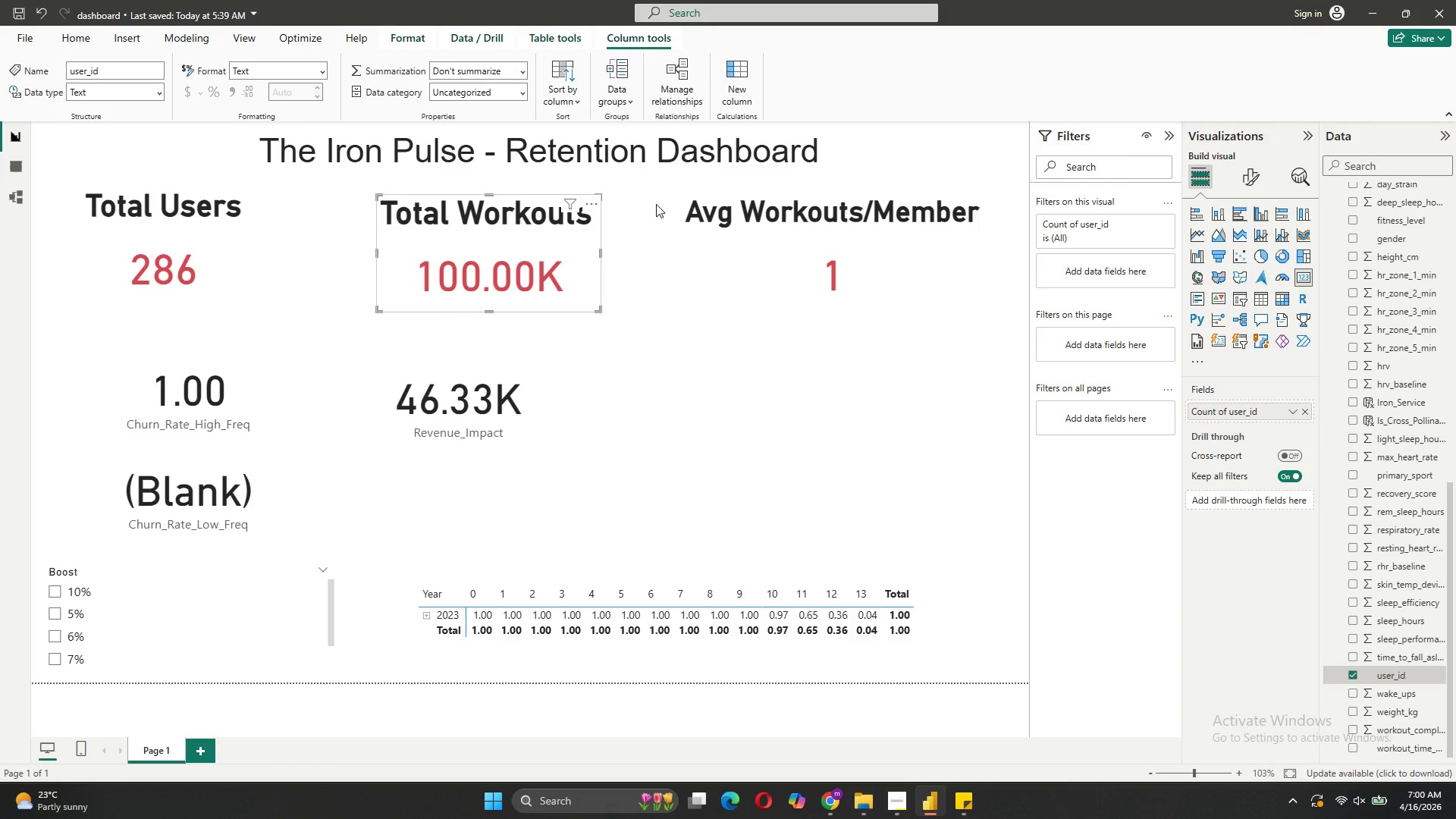 
left_click([929, 265])
 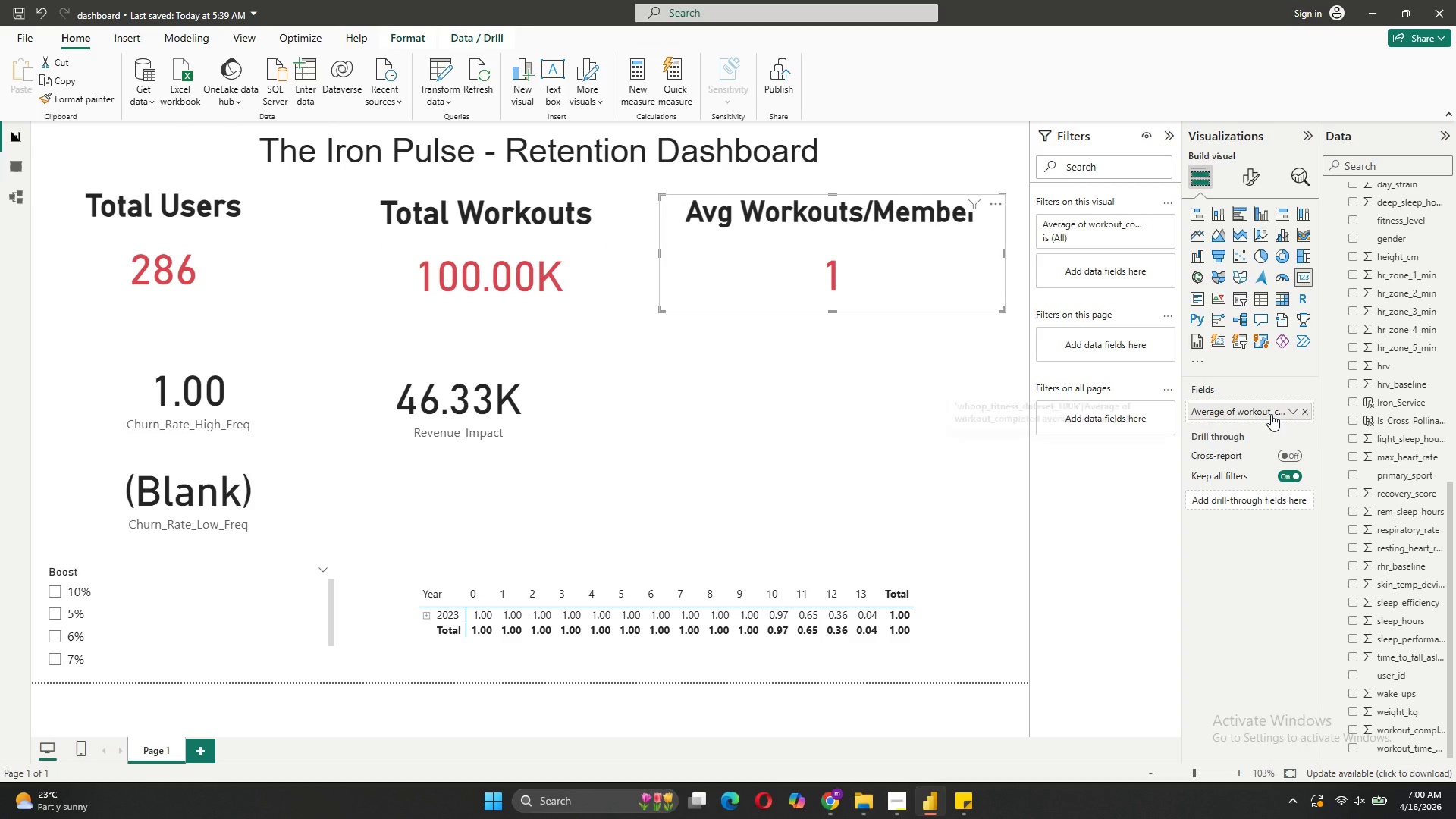 
left_click([1285, 408])
 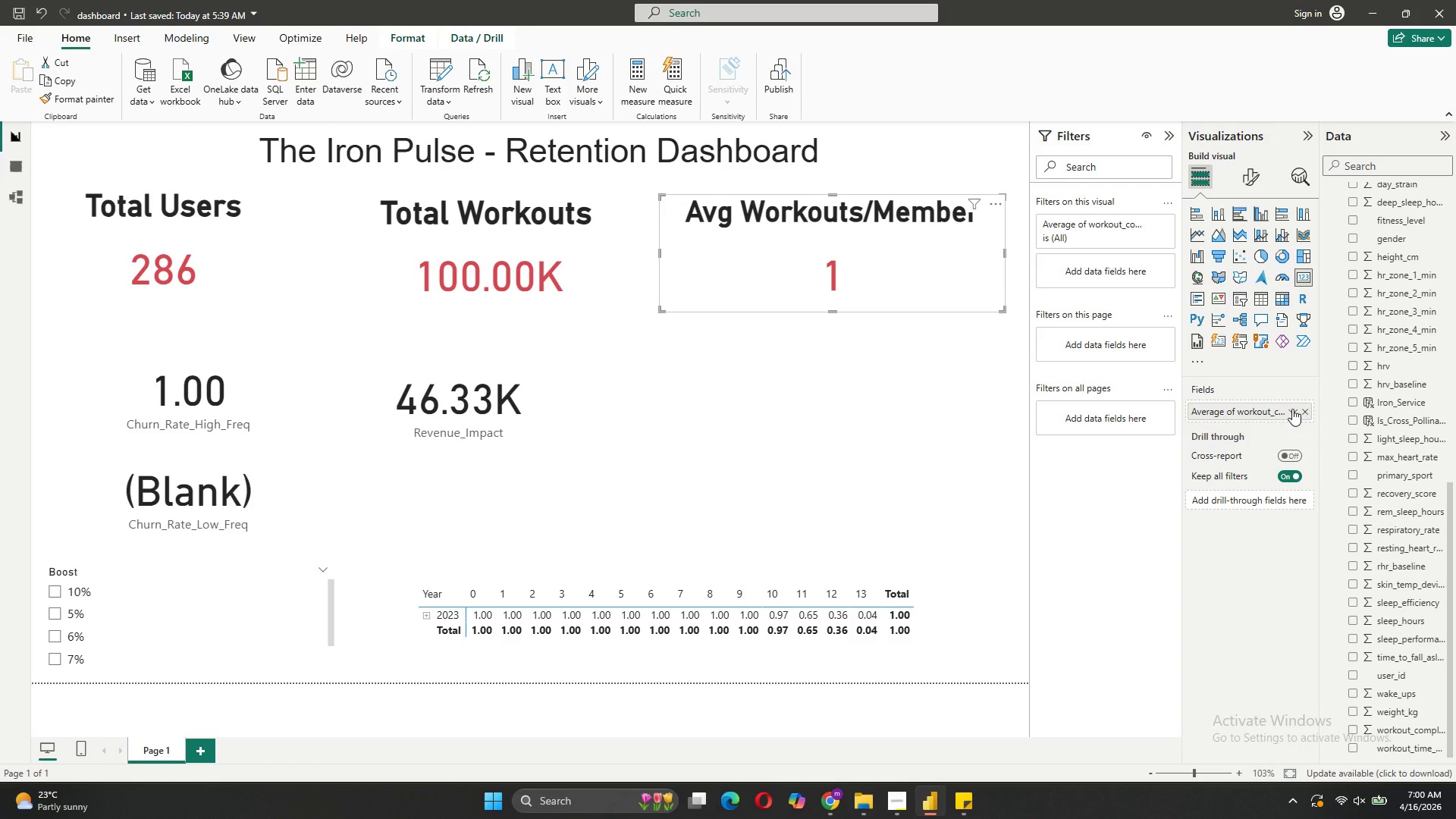 
wait(8.31)
 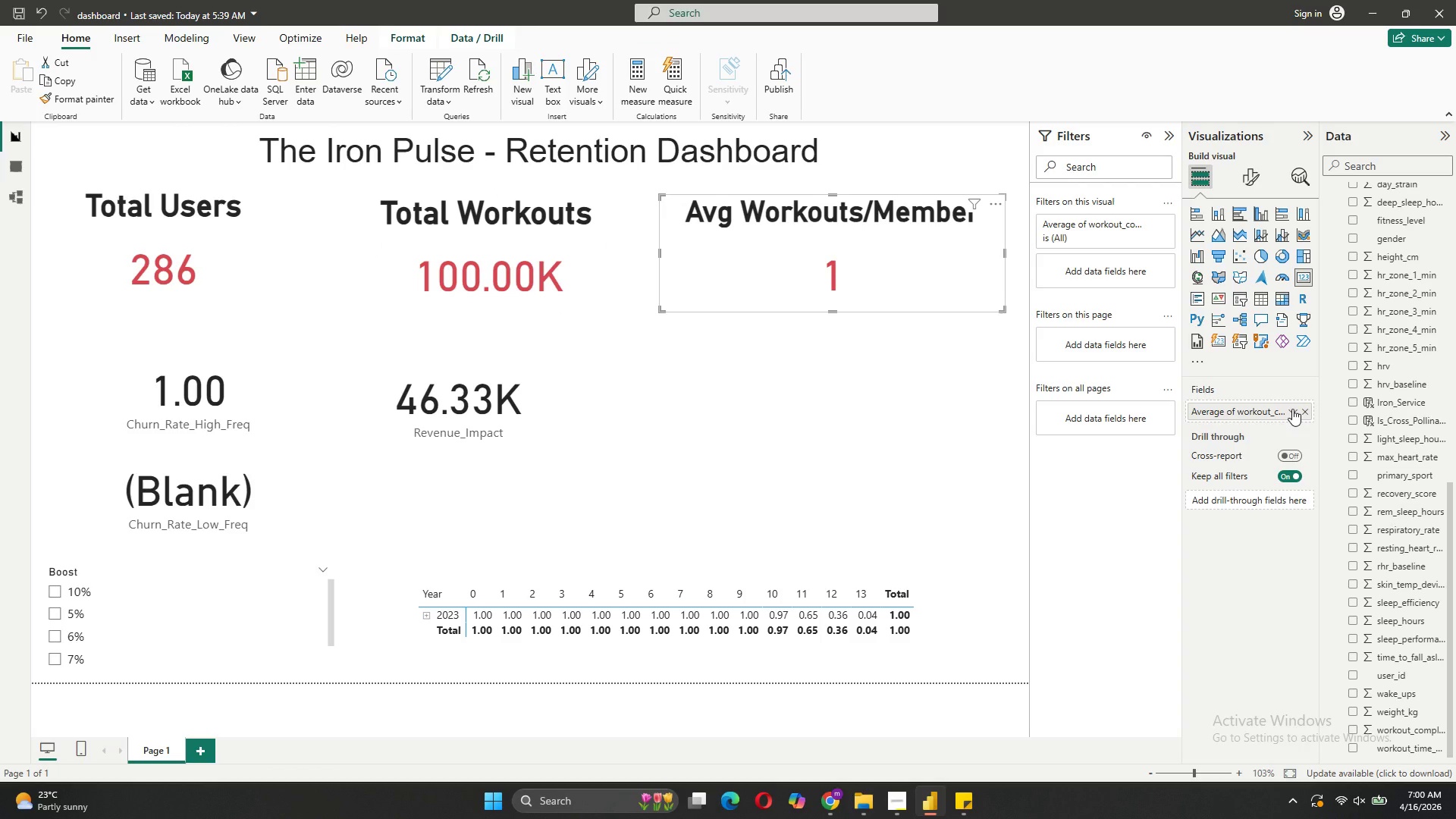 
left_click([1292, 409])
 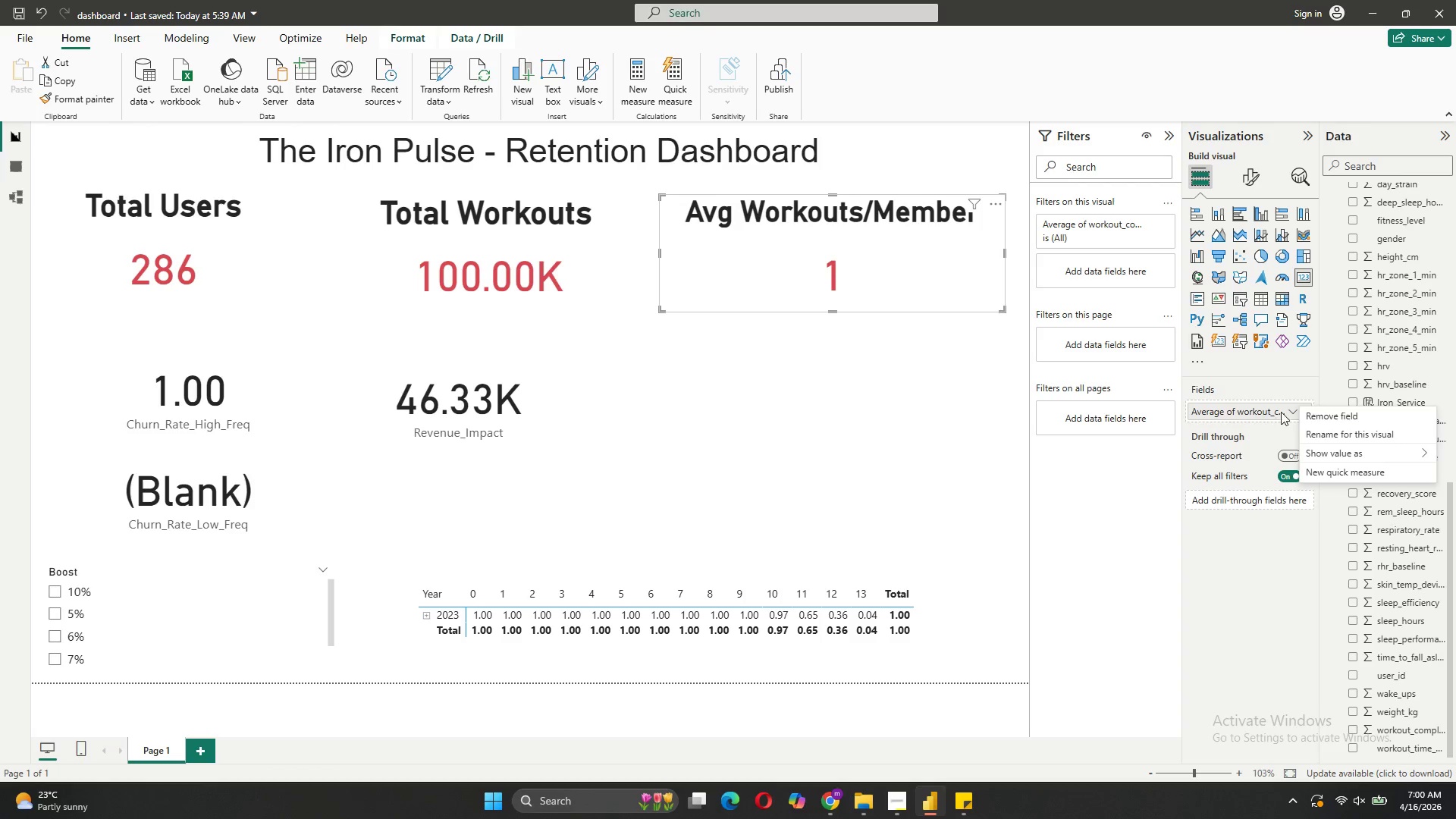 
left_click([1294, 388])
 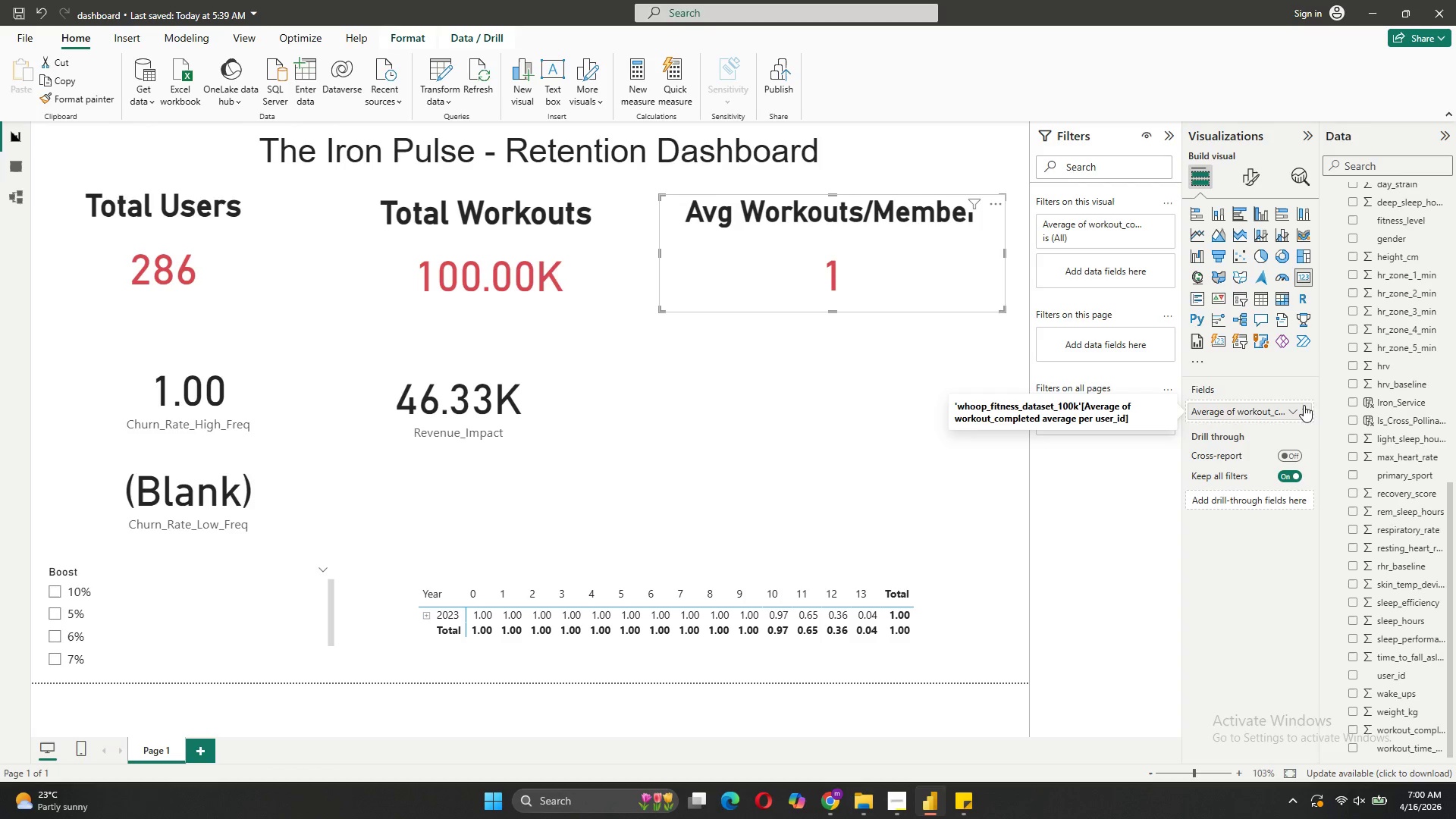 
left_click([1304, 405])
 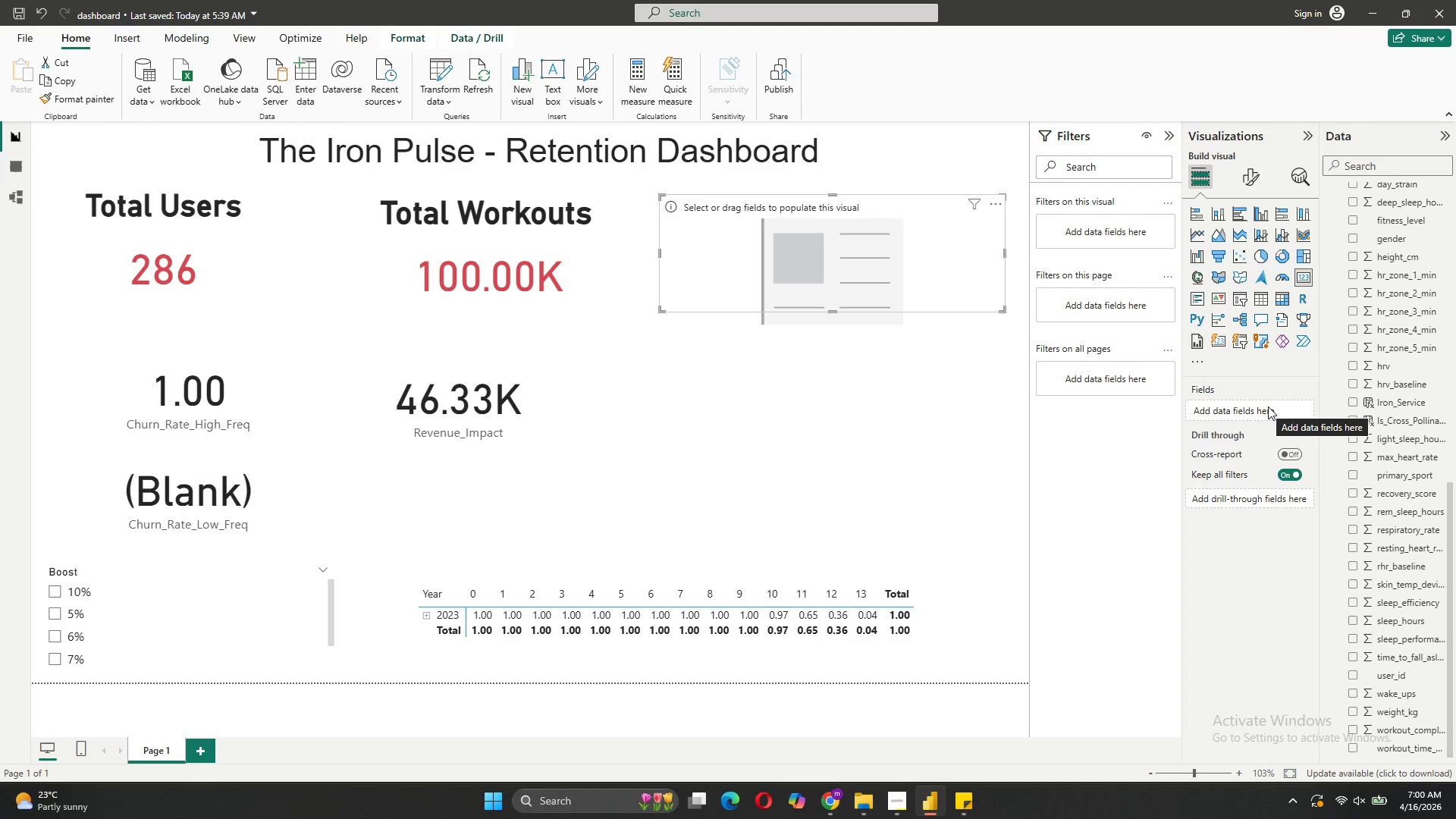 
left_click([1268, 406])
 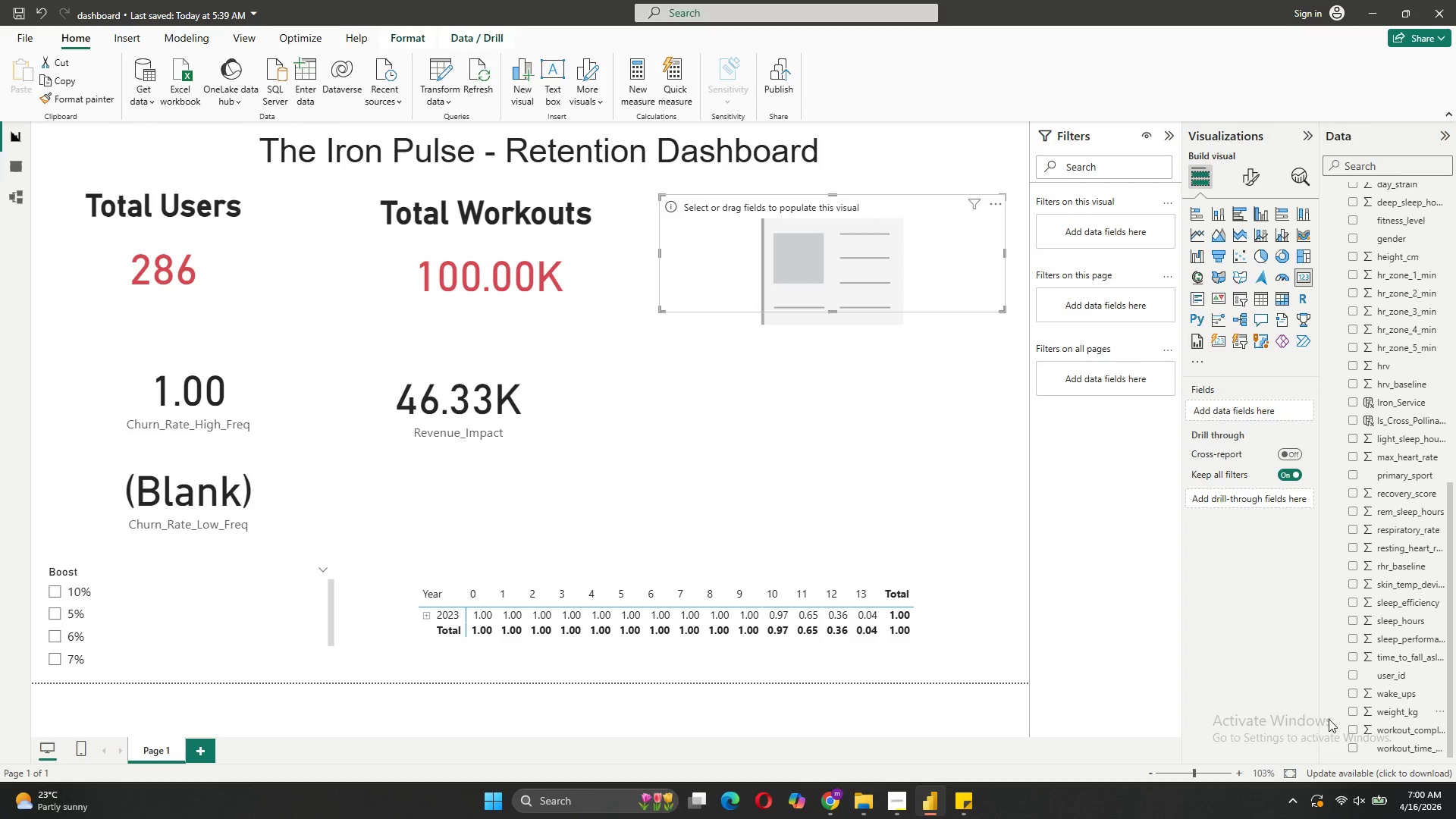 
scroll: coordinate [1382, 588], scroll_direction: down, amount: 4.0
 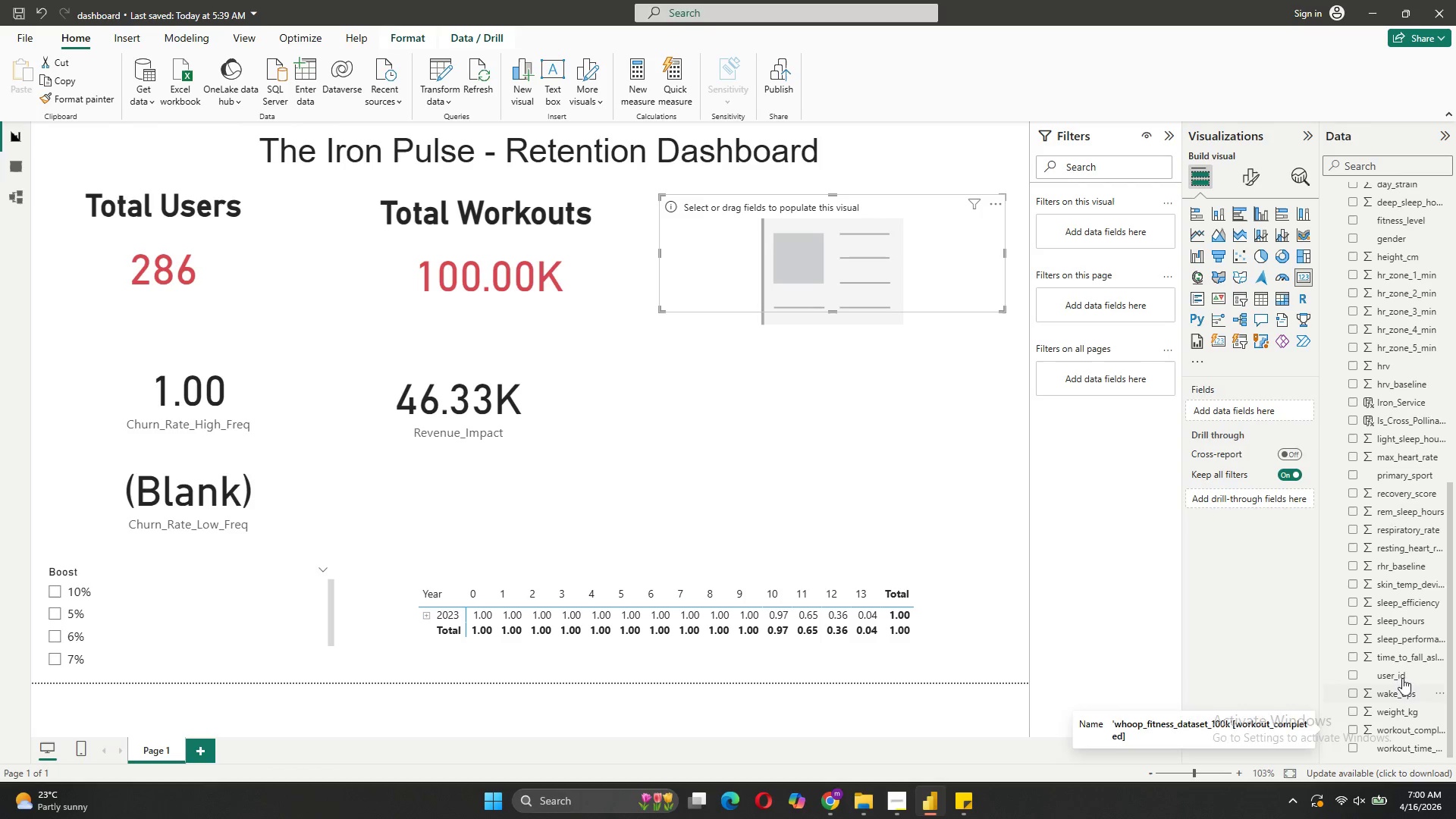 
left_click_drag(start_coordinate=[1402, 673], to_coordinate=[1351, 608])
 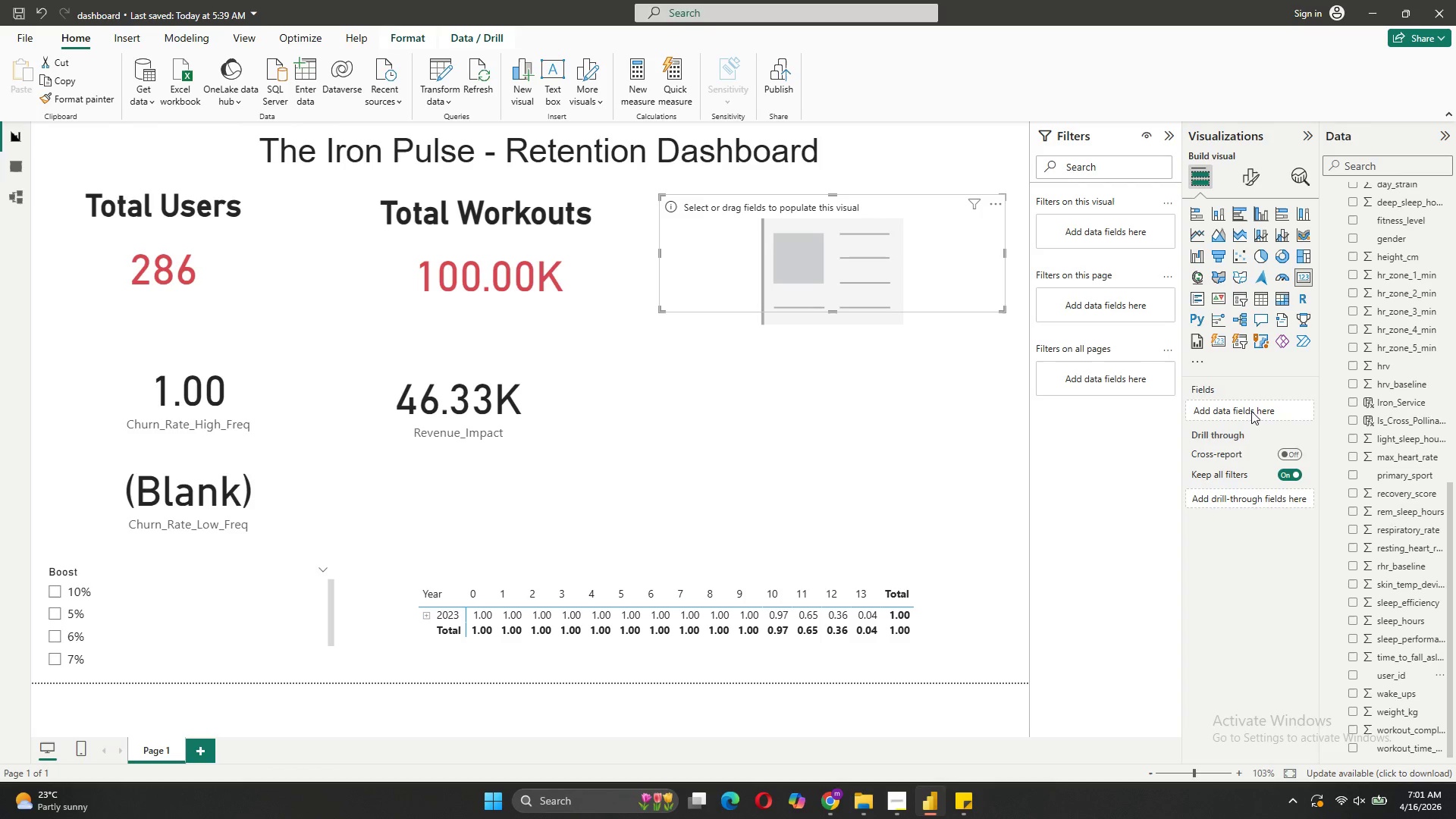 
scroll: coordinate [1263, 425], scroll_direction: up, amount: 3.0
 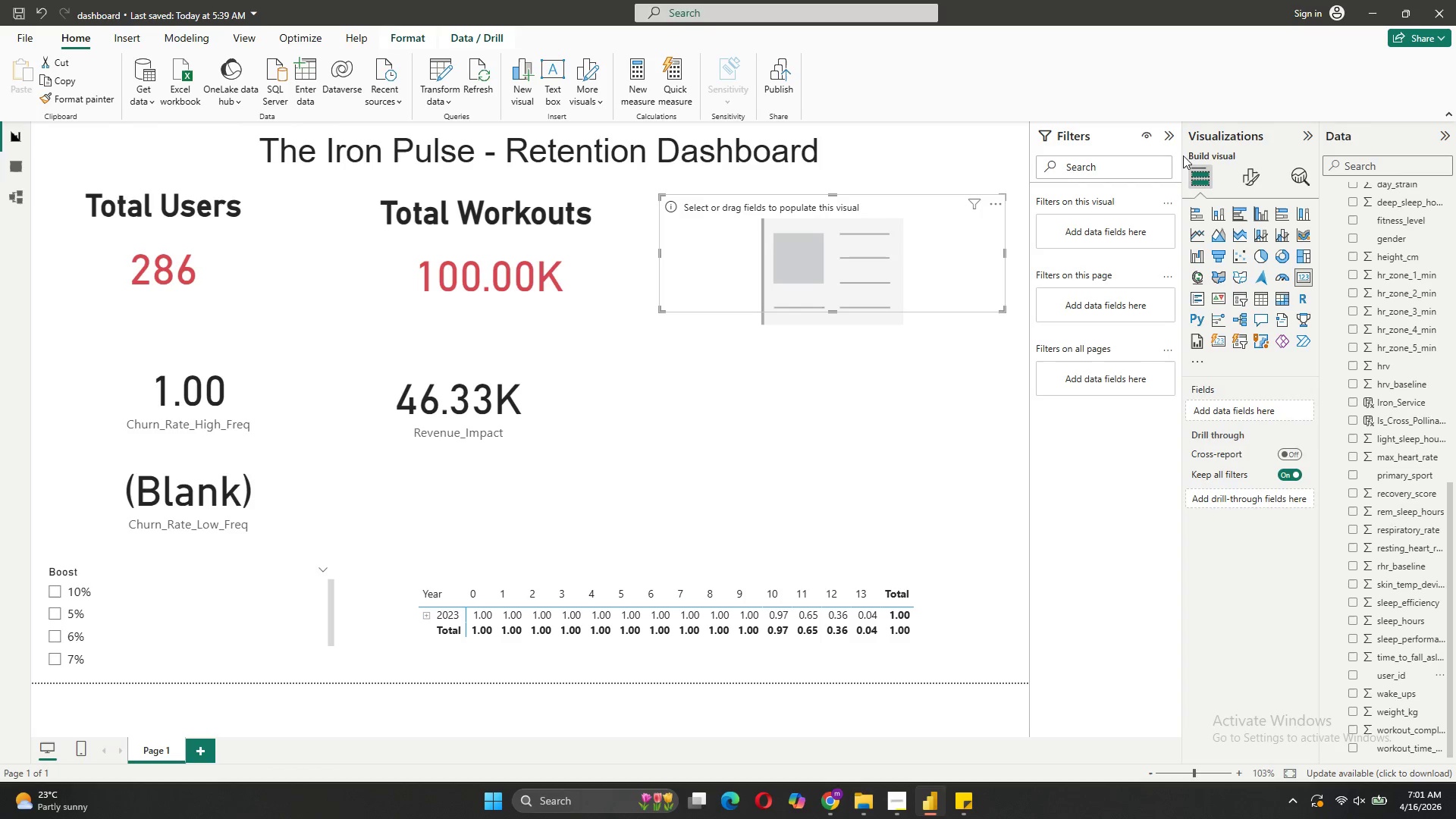 
left_click([843, 249])
 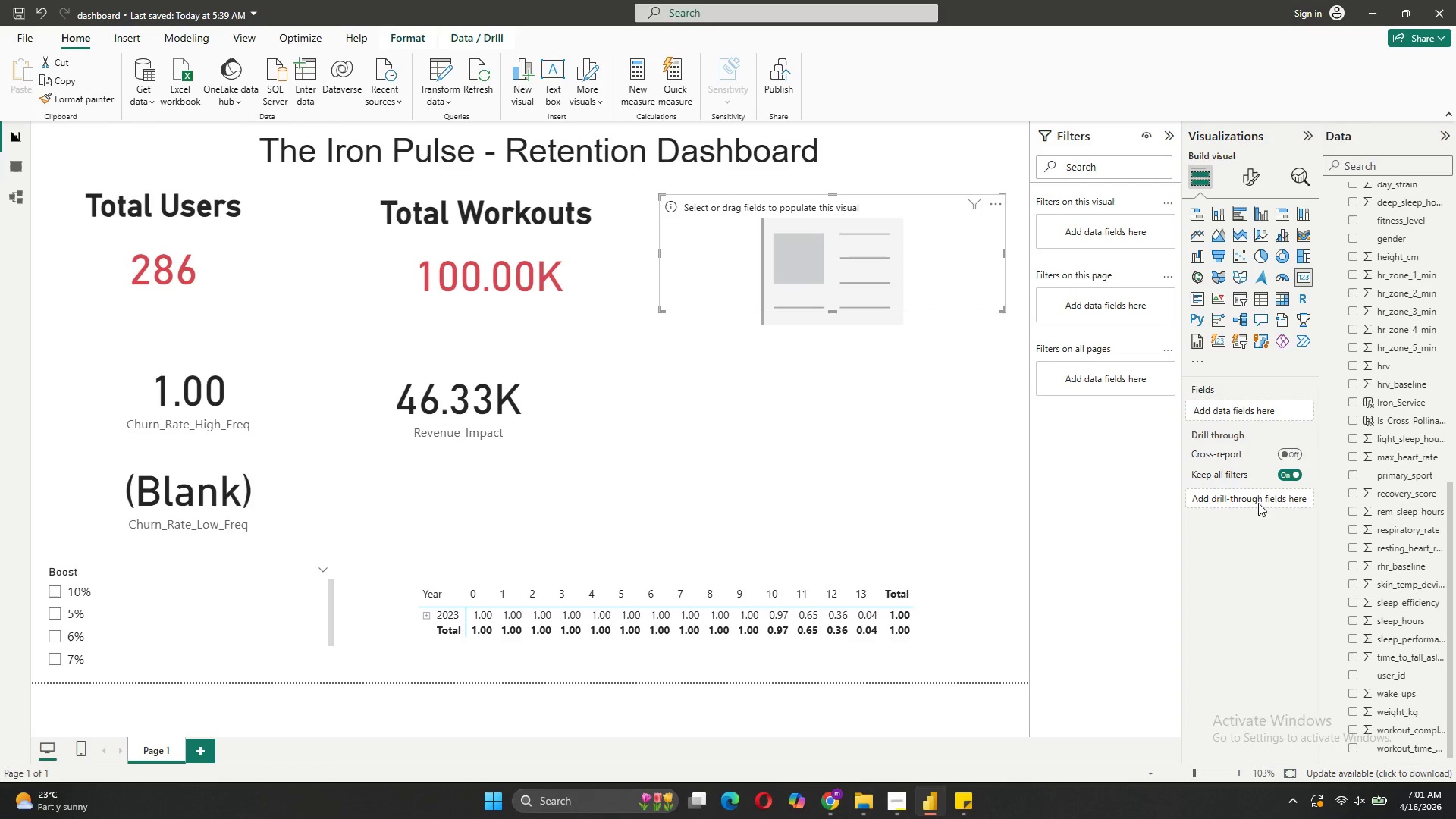 
left_click_drag(start_coordinate=[1401, 726], to_coordinate=[1247, 400])
 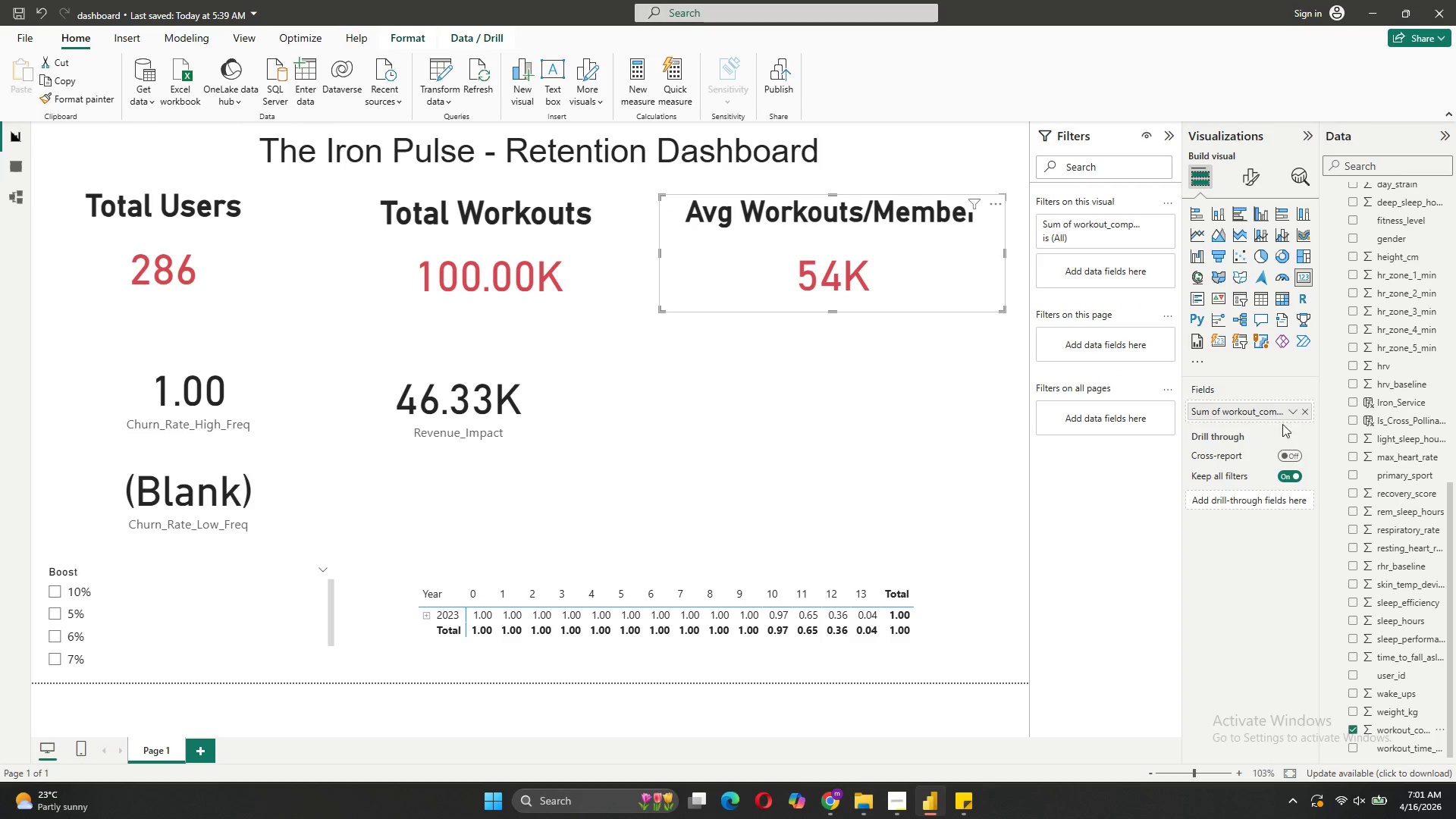 
left_click([1285, 406])
 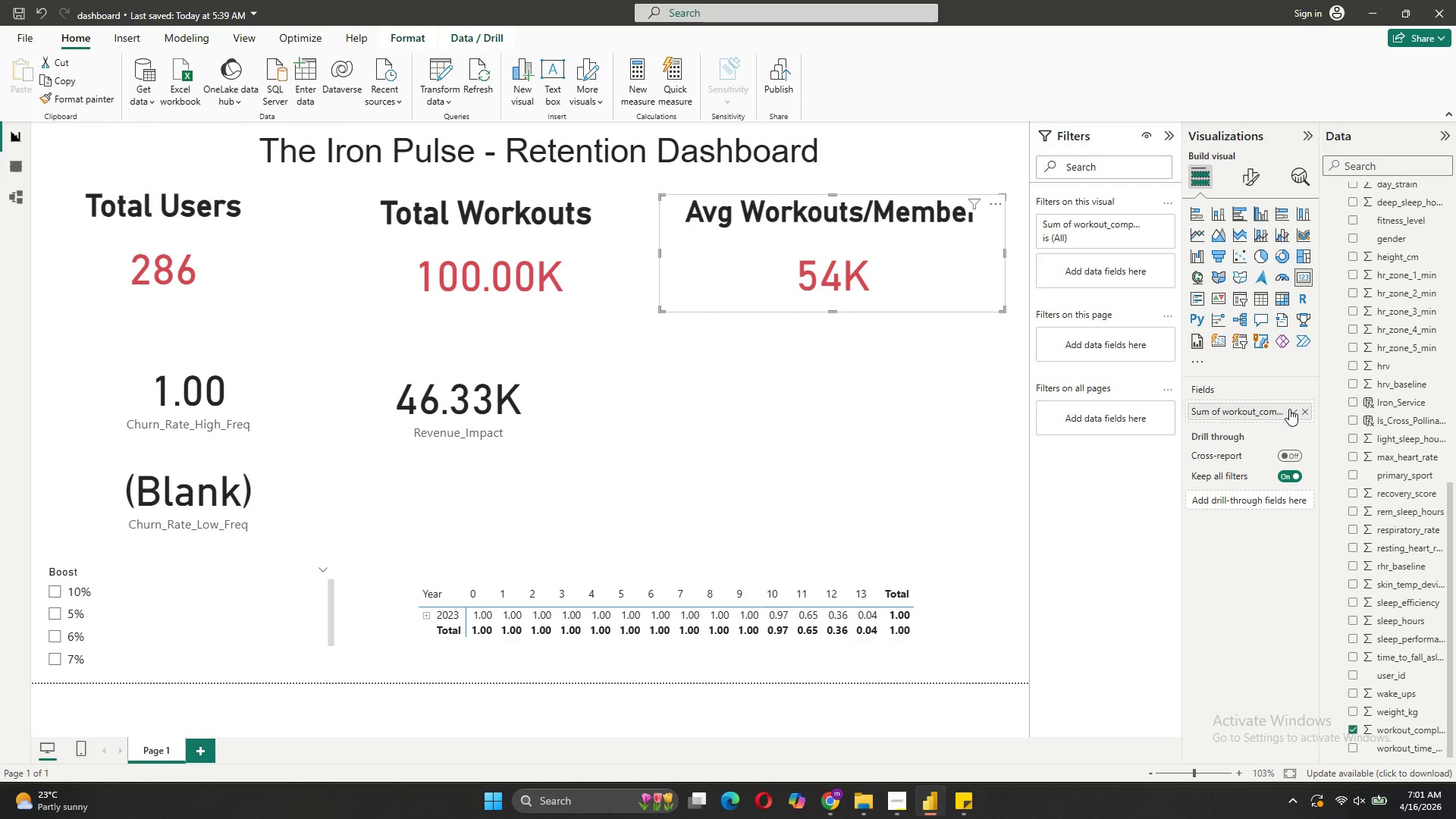 
left_click([1289, 409])
 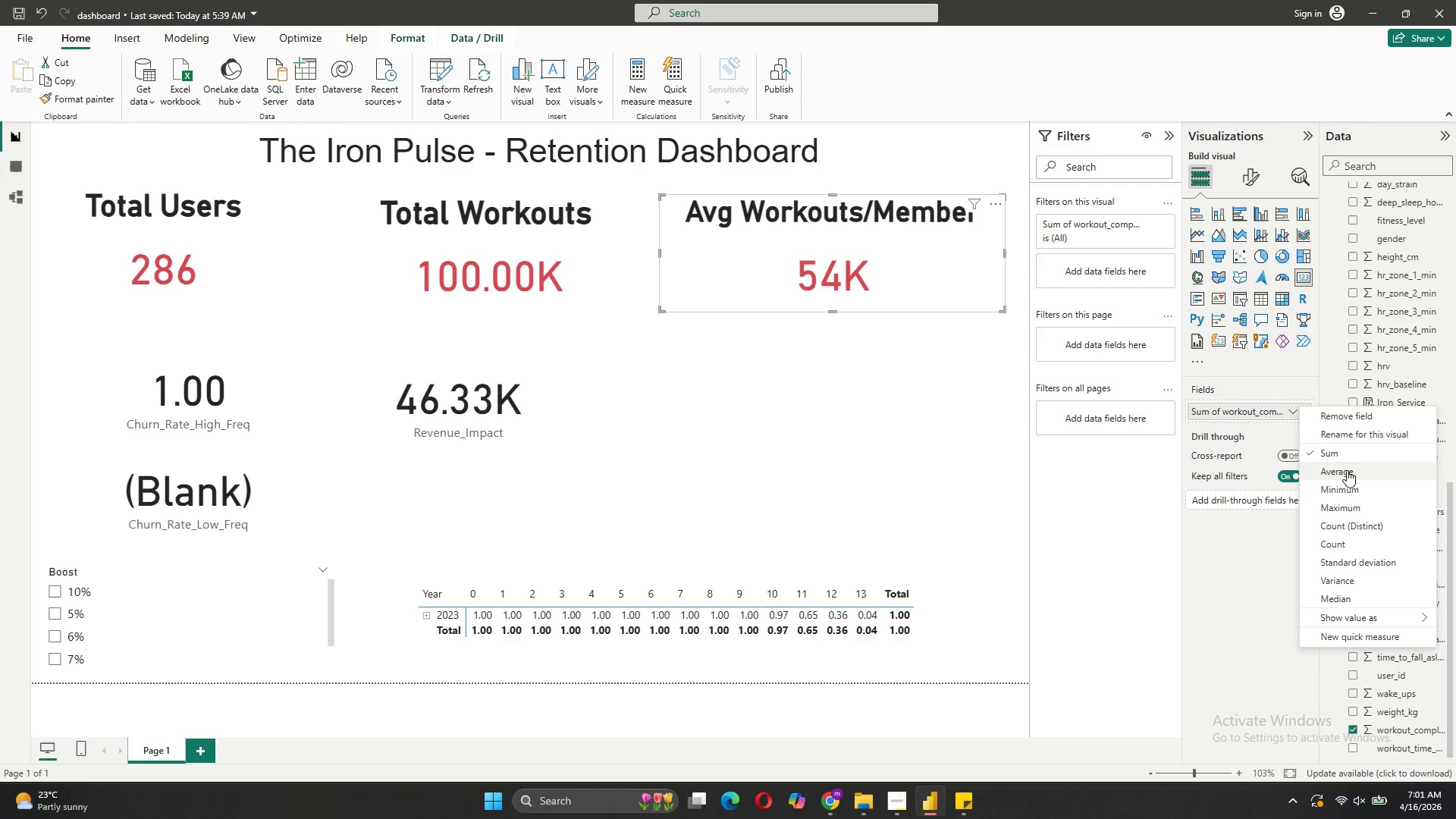 
left_click([1393, 634])
 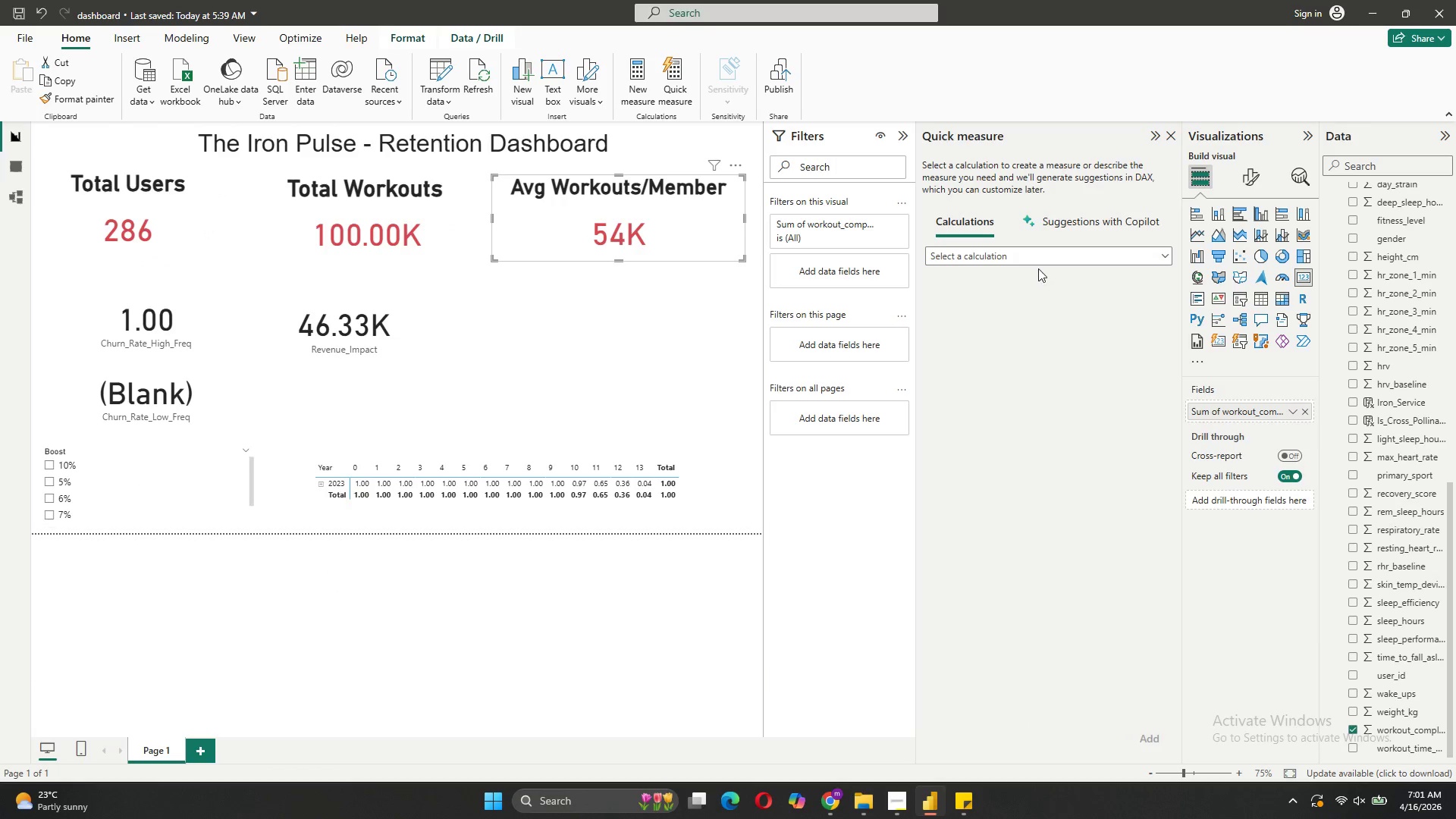 
left_click([1038, 265])
 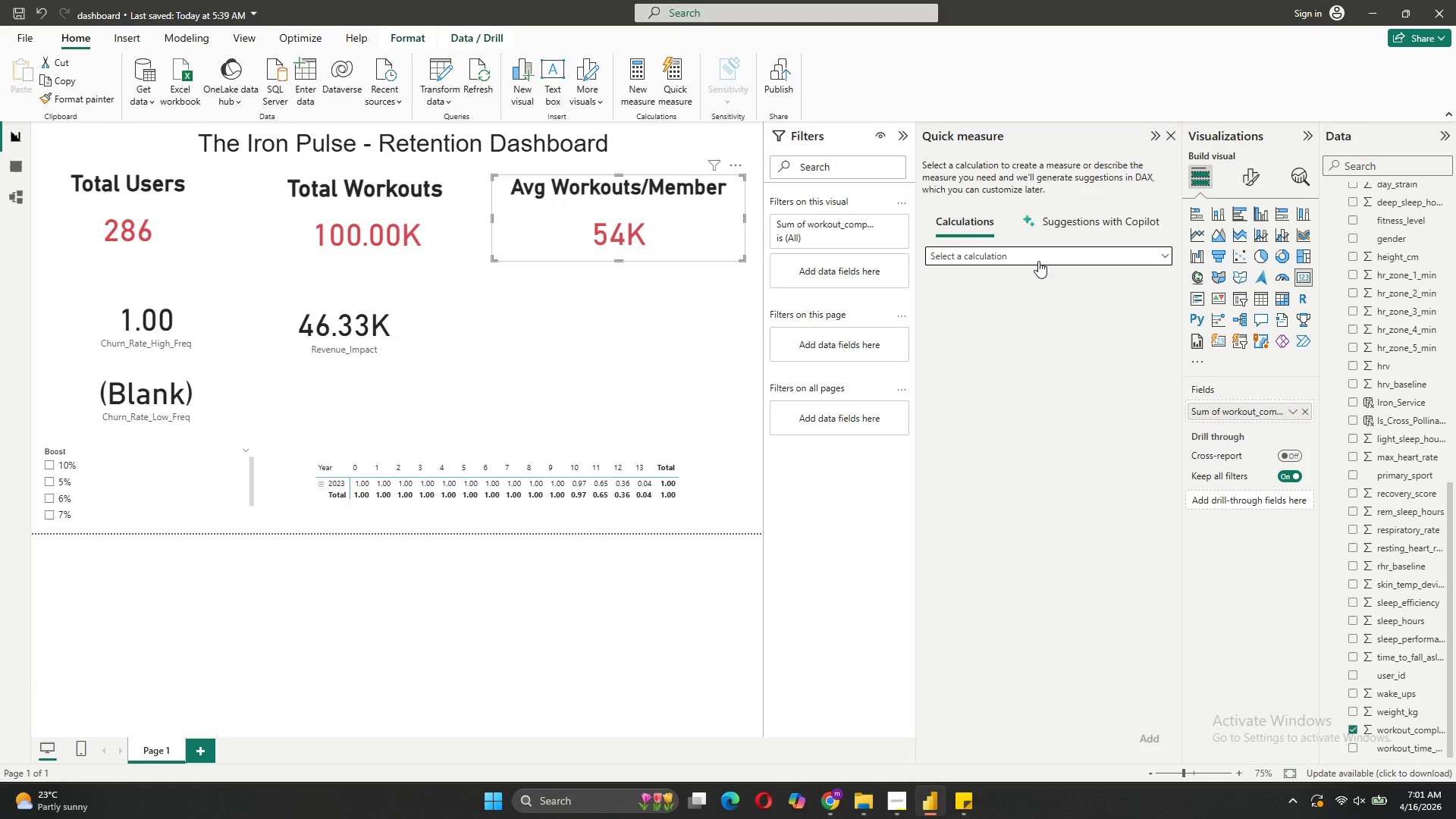 
left_click([1038, 261])
 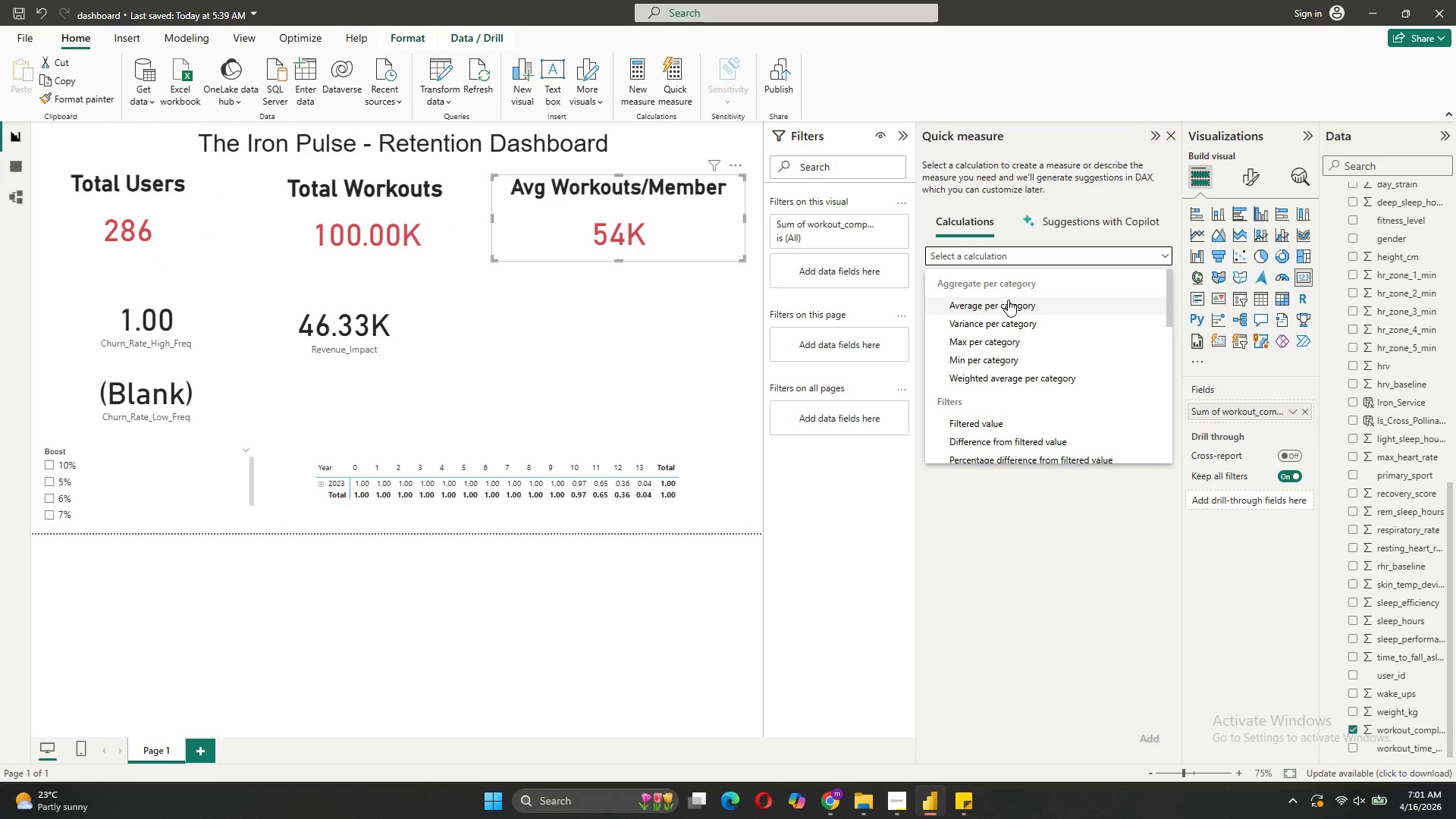 
wait(5.14)
 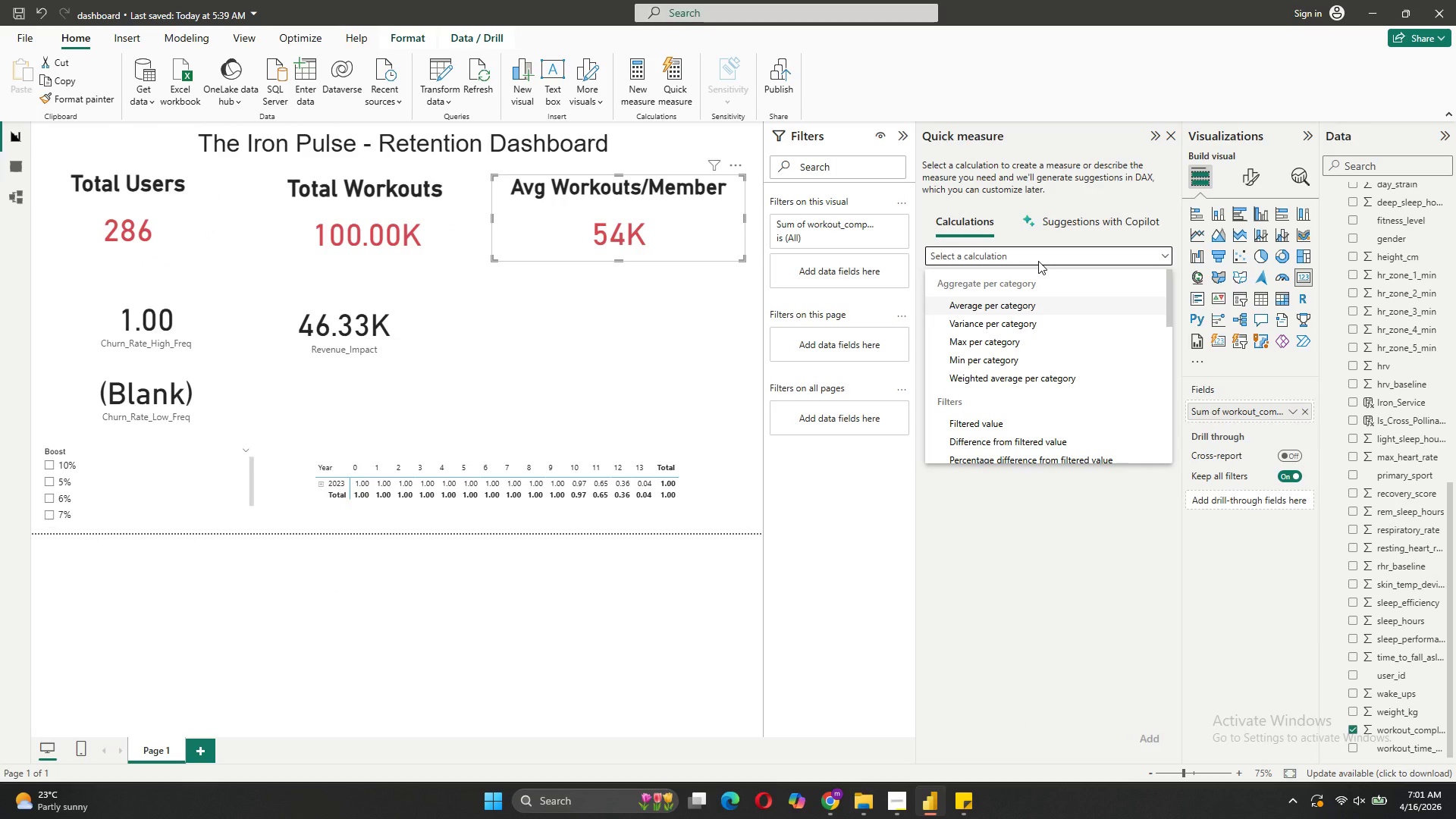 
scroll: coordinate [993, 399], scroll_direction: down, amount: 7.0
 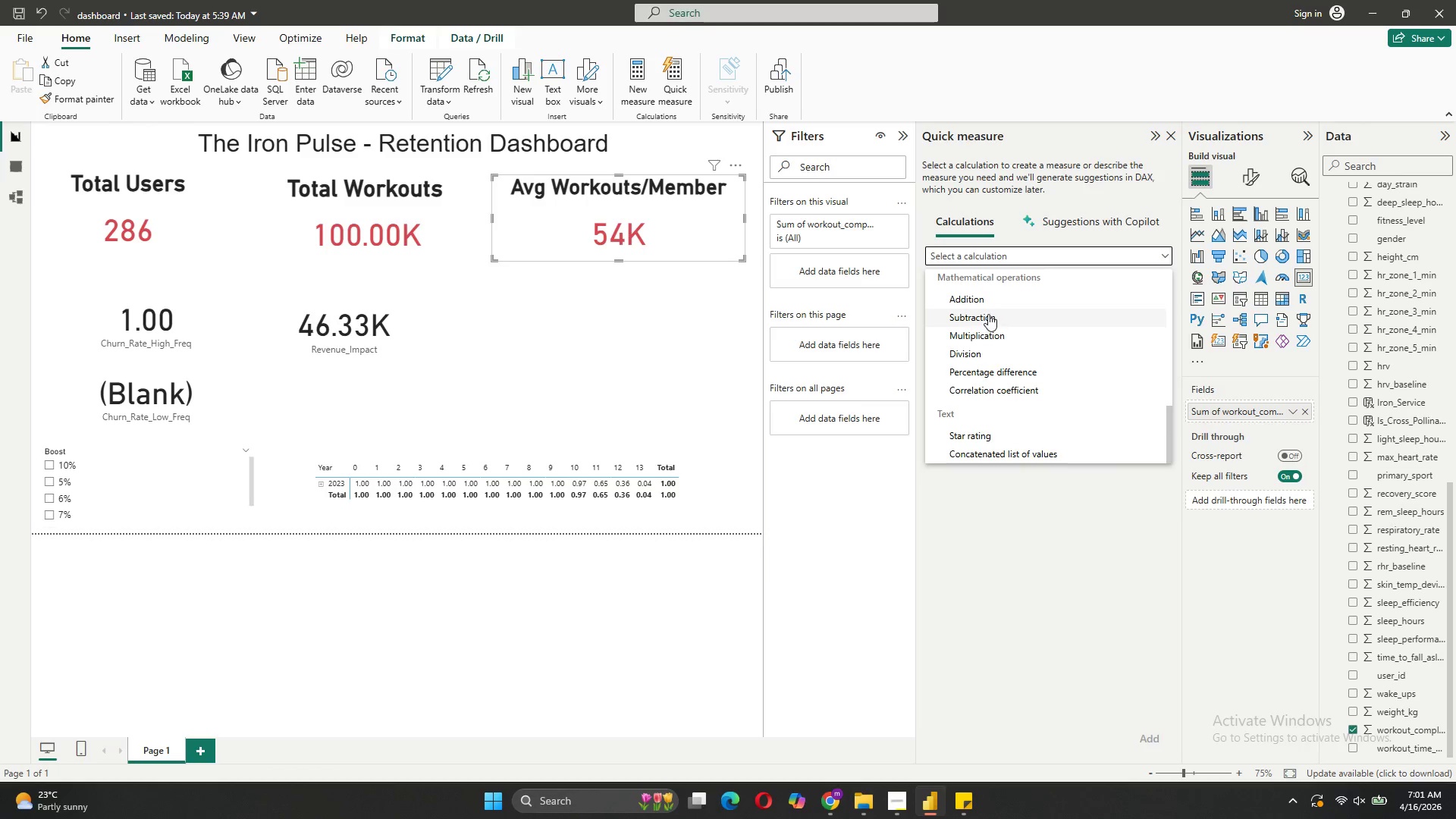 
left_click([969, 353])
 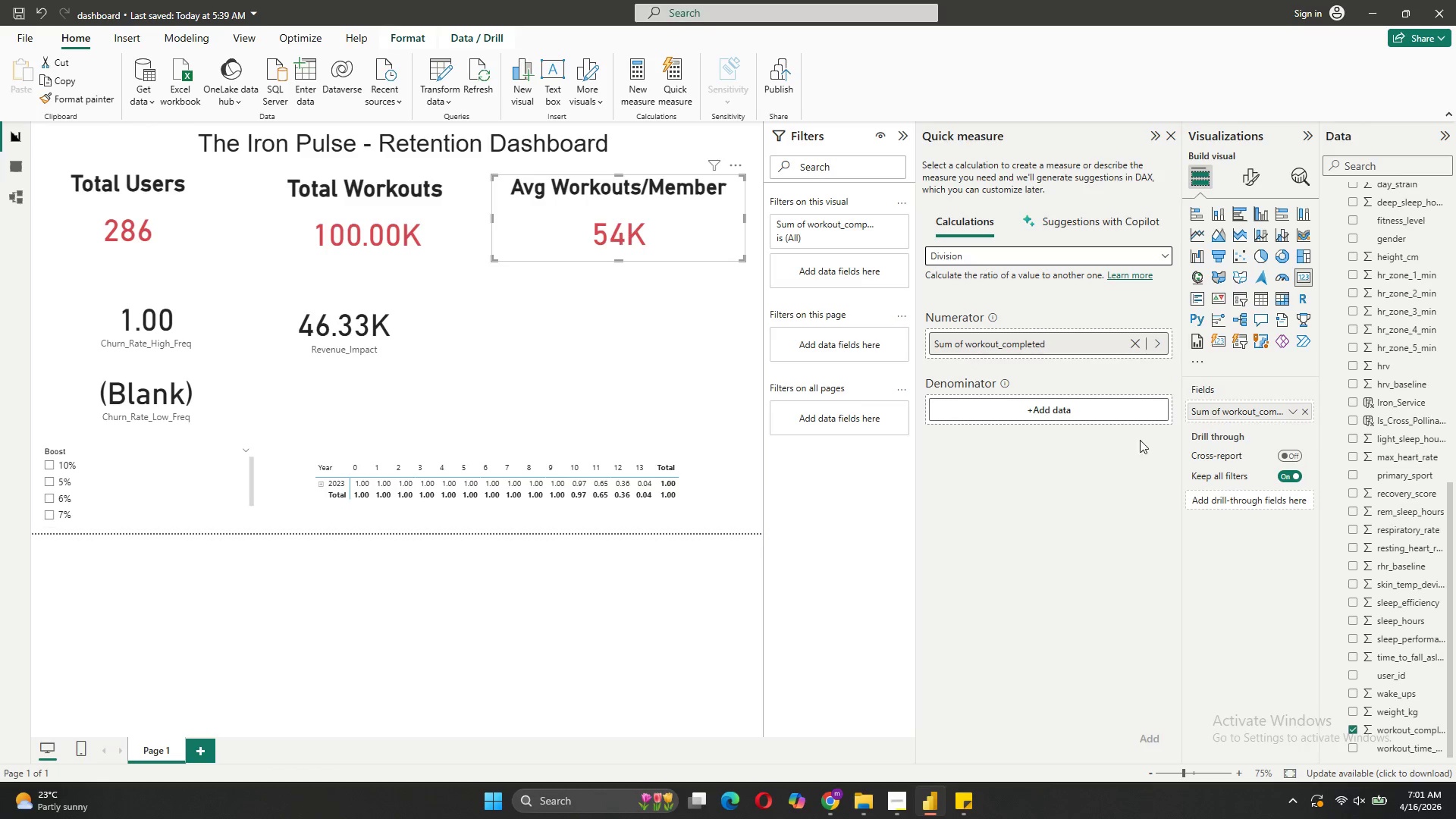 
left_click([1068, 403])
 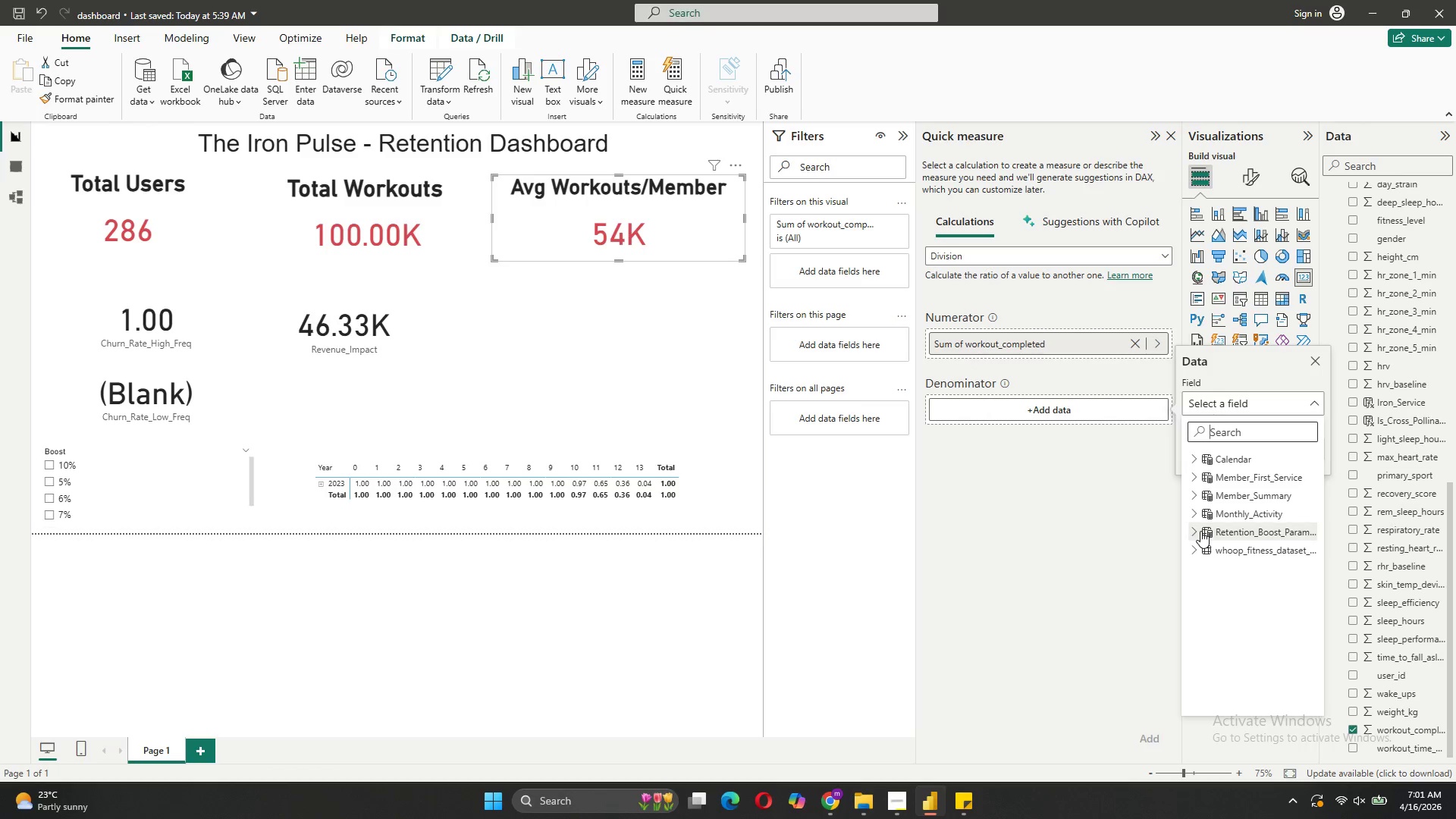 
mouse_move([1227, 505])
 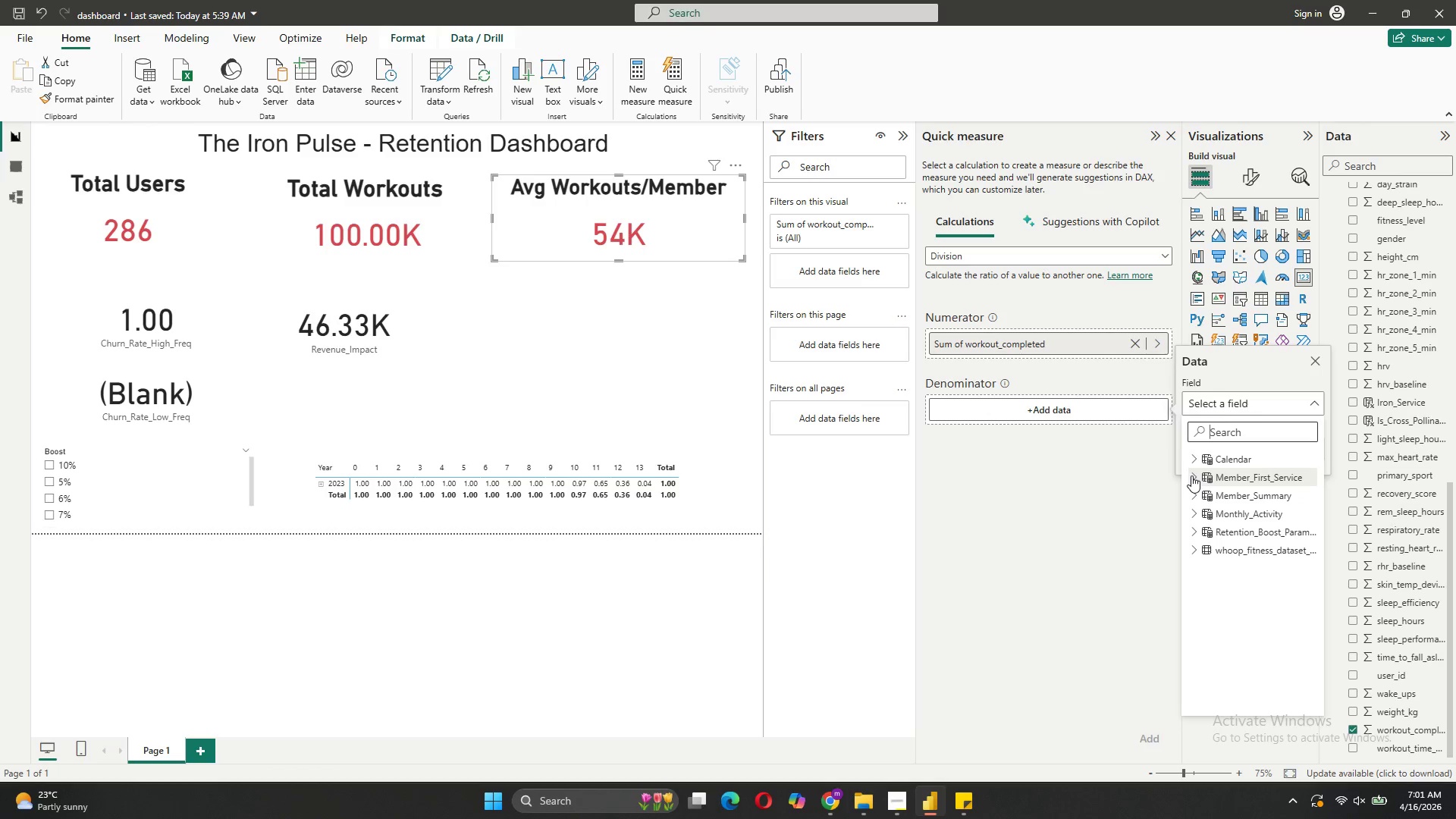 
left_click([1191, 475])
 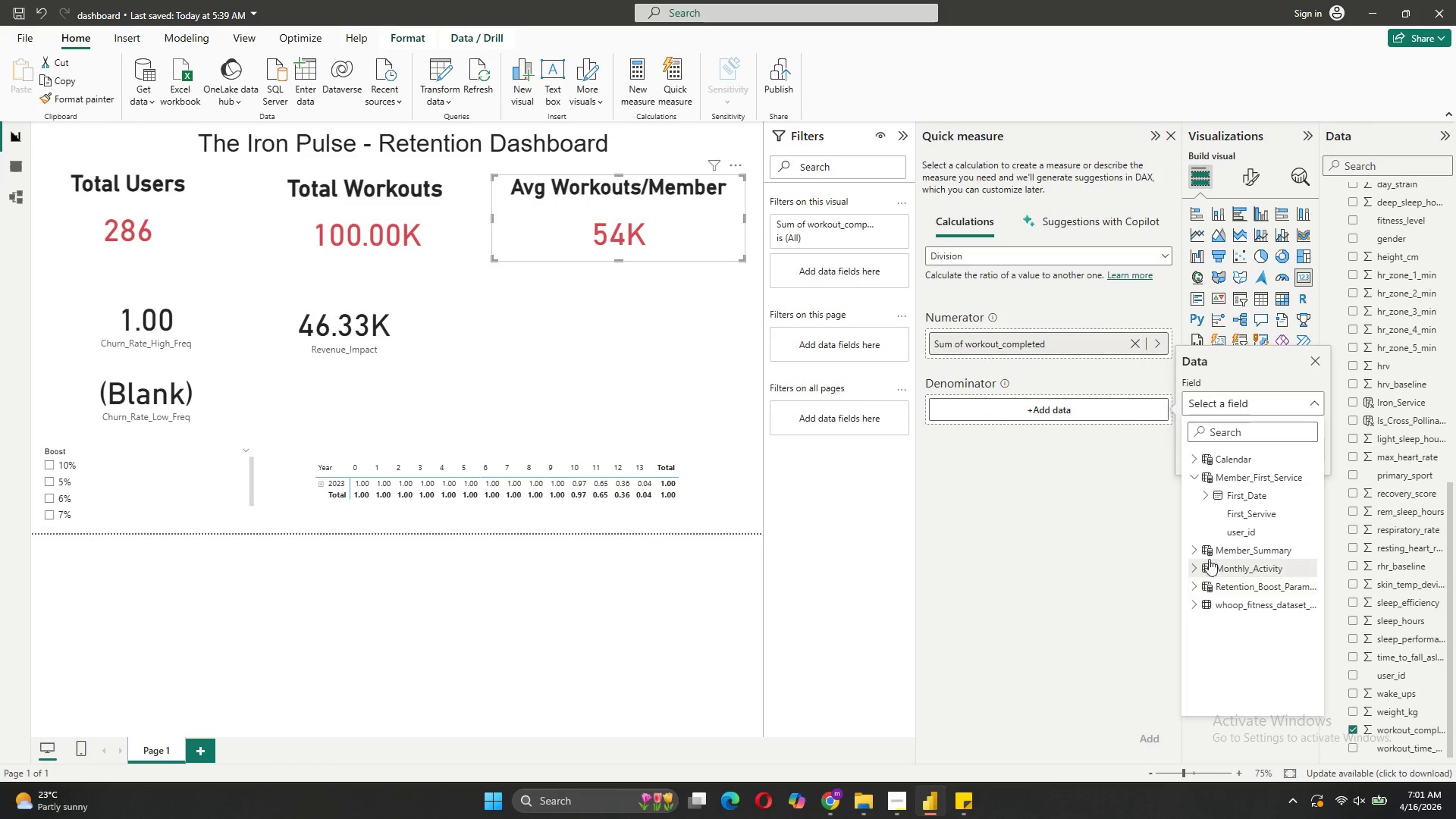 
left_click([1196, 552])
 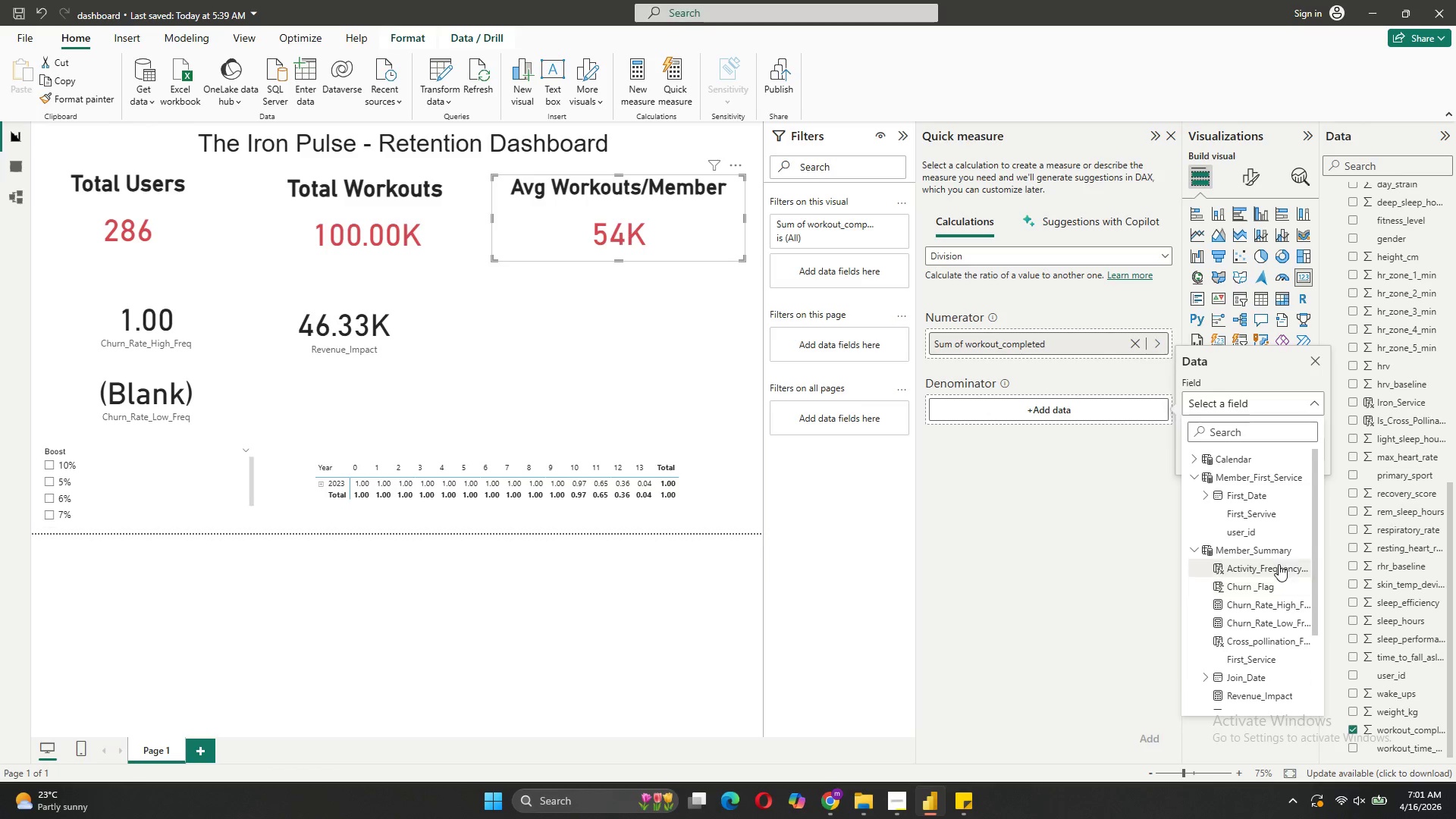 
scroll: coordinate [1270, 640], scroll_direction: down, amount: 3.0
 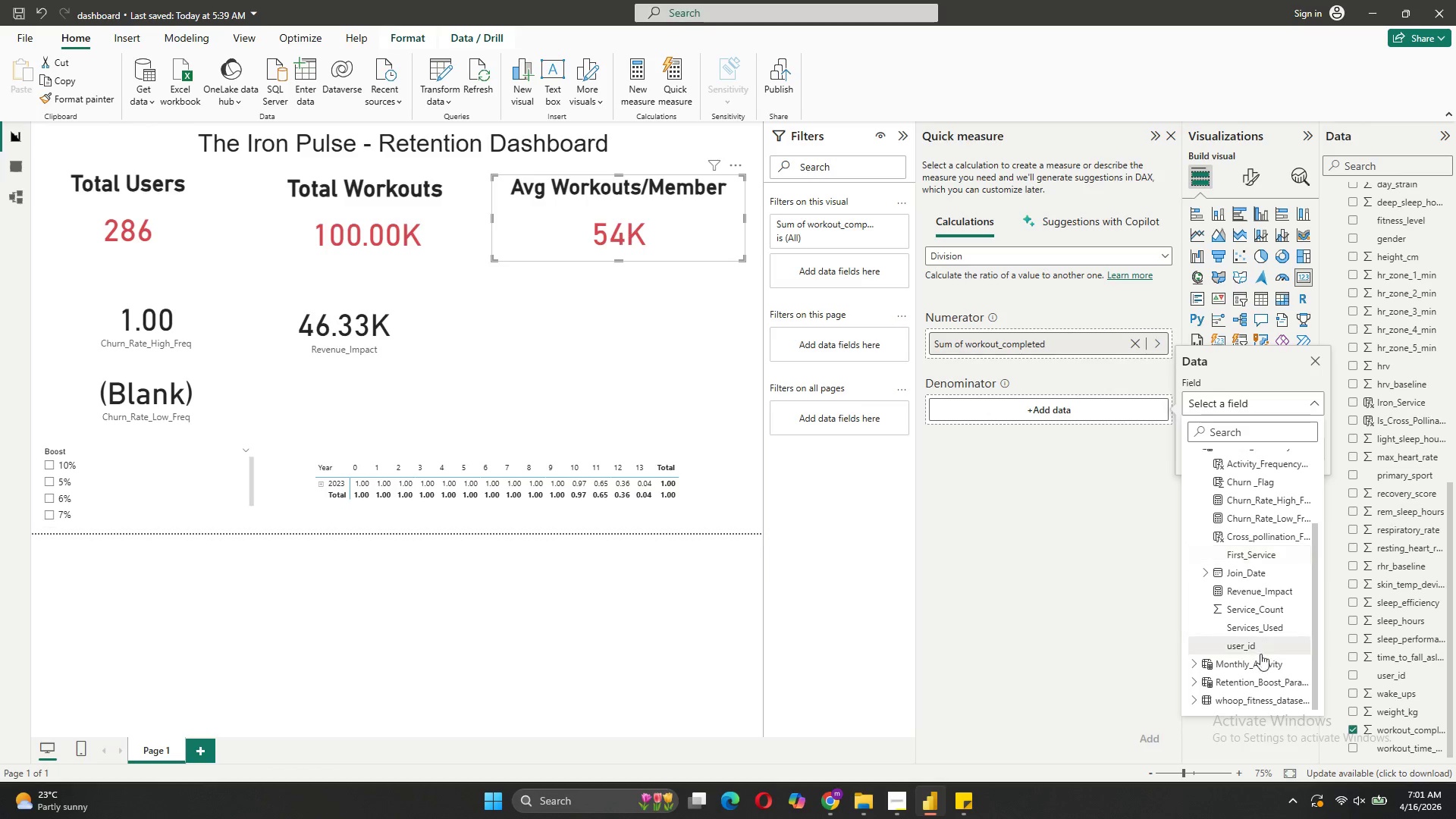 
left_click([1259, 664])
 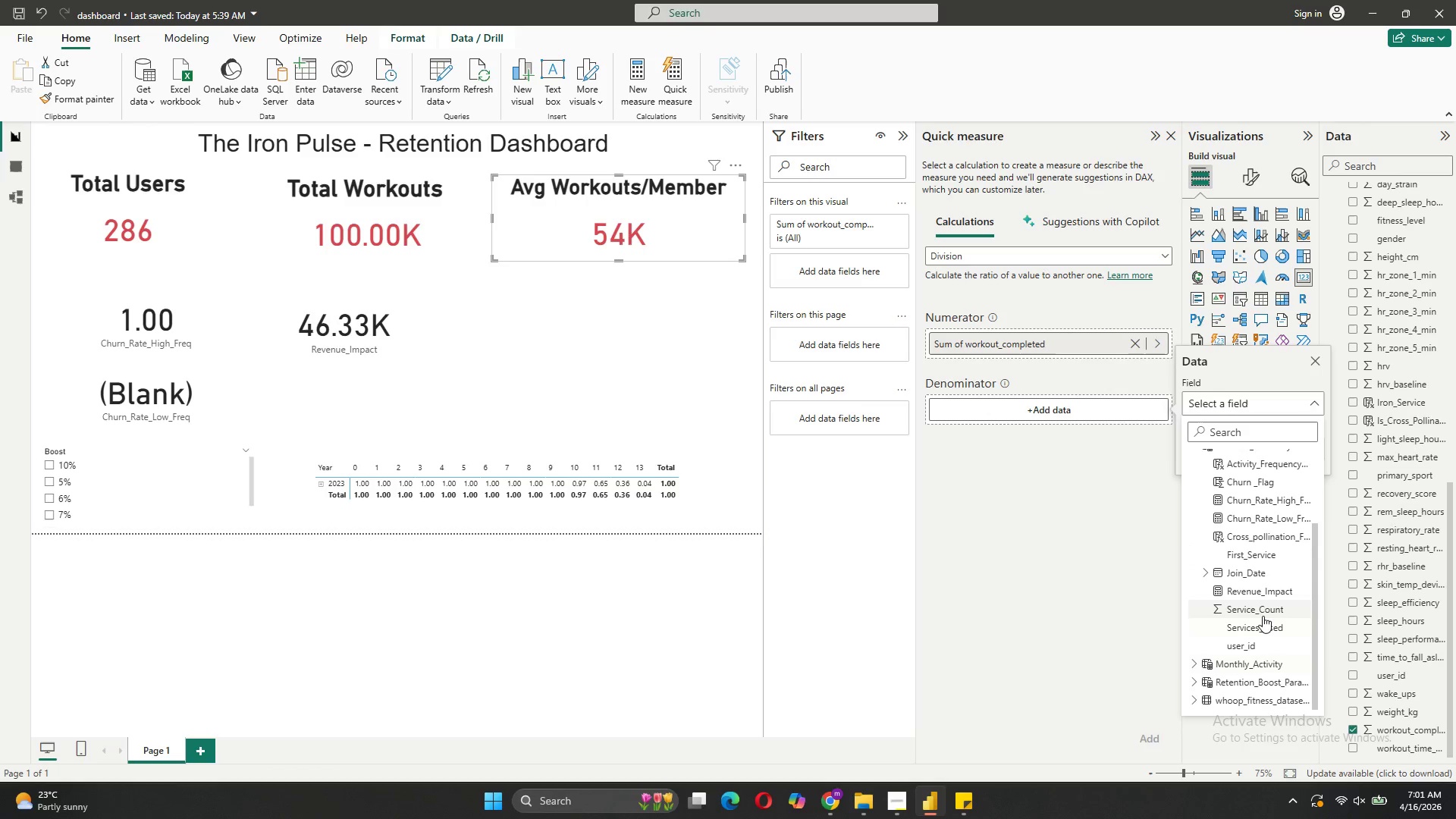 
scroll: coordinate [1263, 616], scroll_direction: down, amount: 3.0
 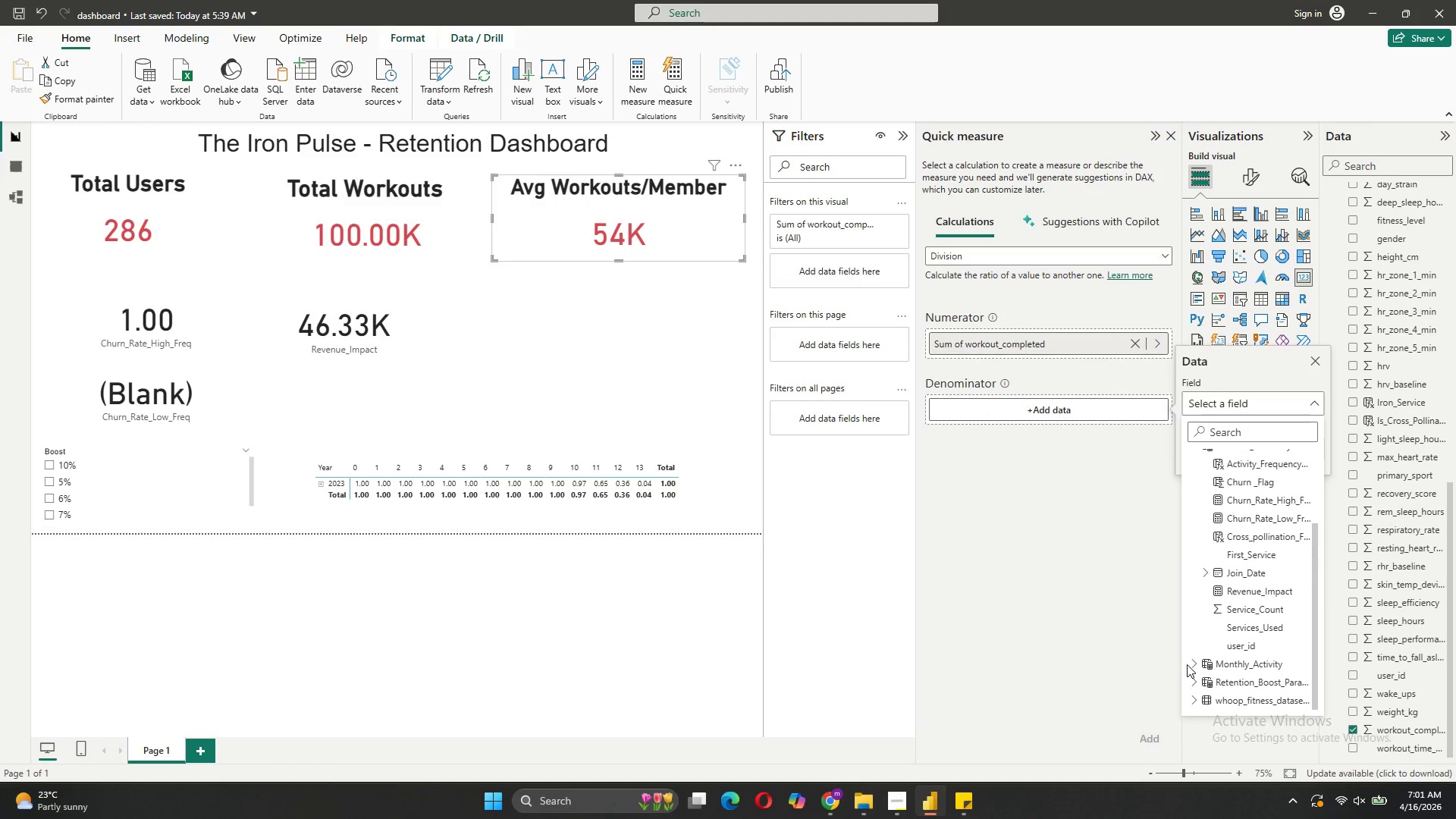 
left_click([1191, 661])
 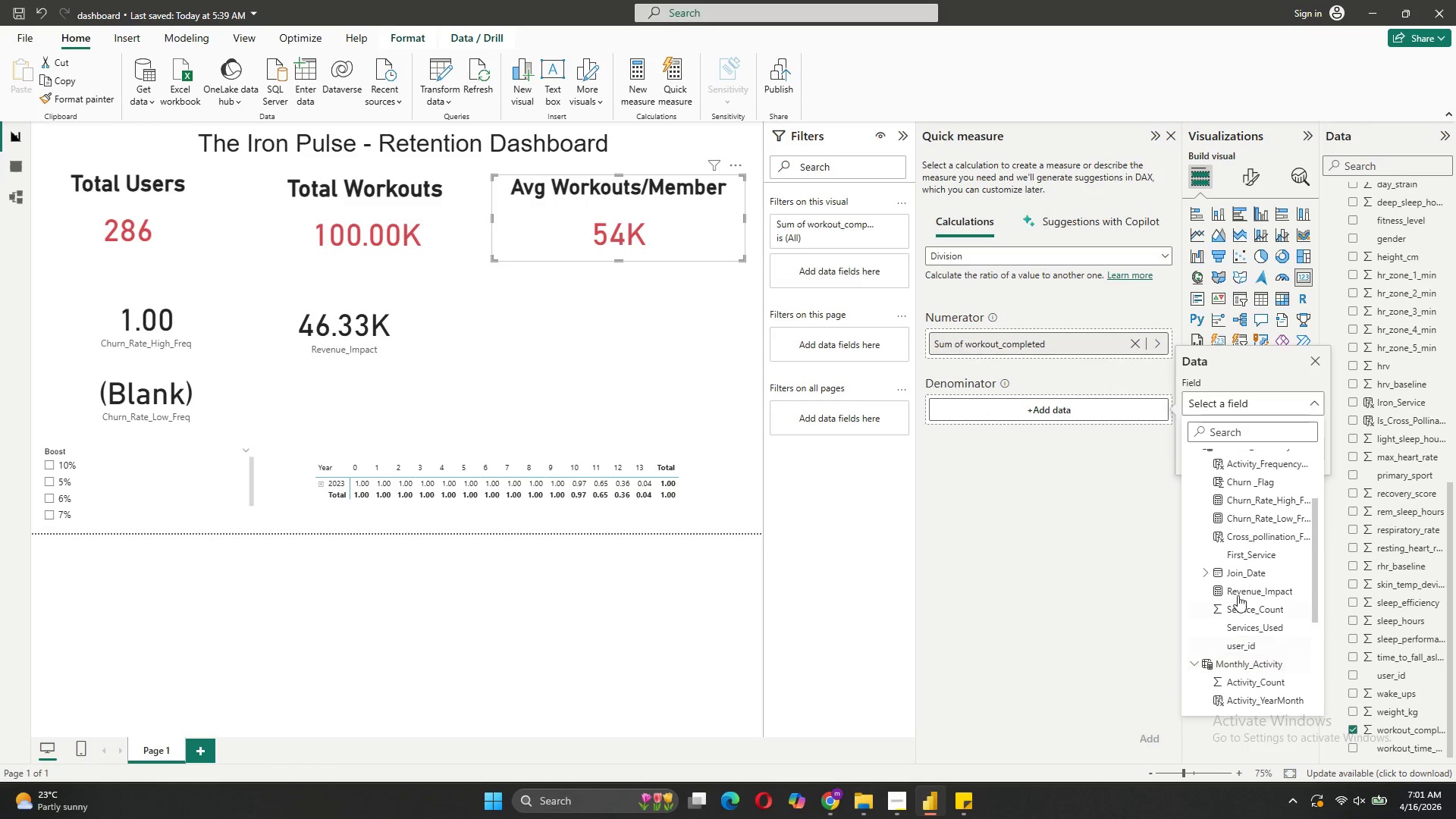 
scroll: coordinate [1251, 626], scroll_direction: down, amount: 8.0
 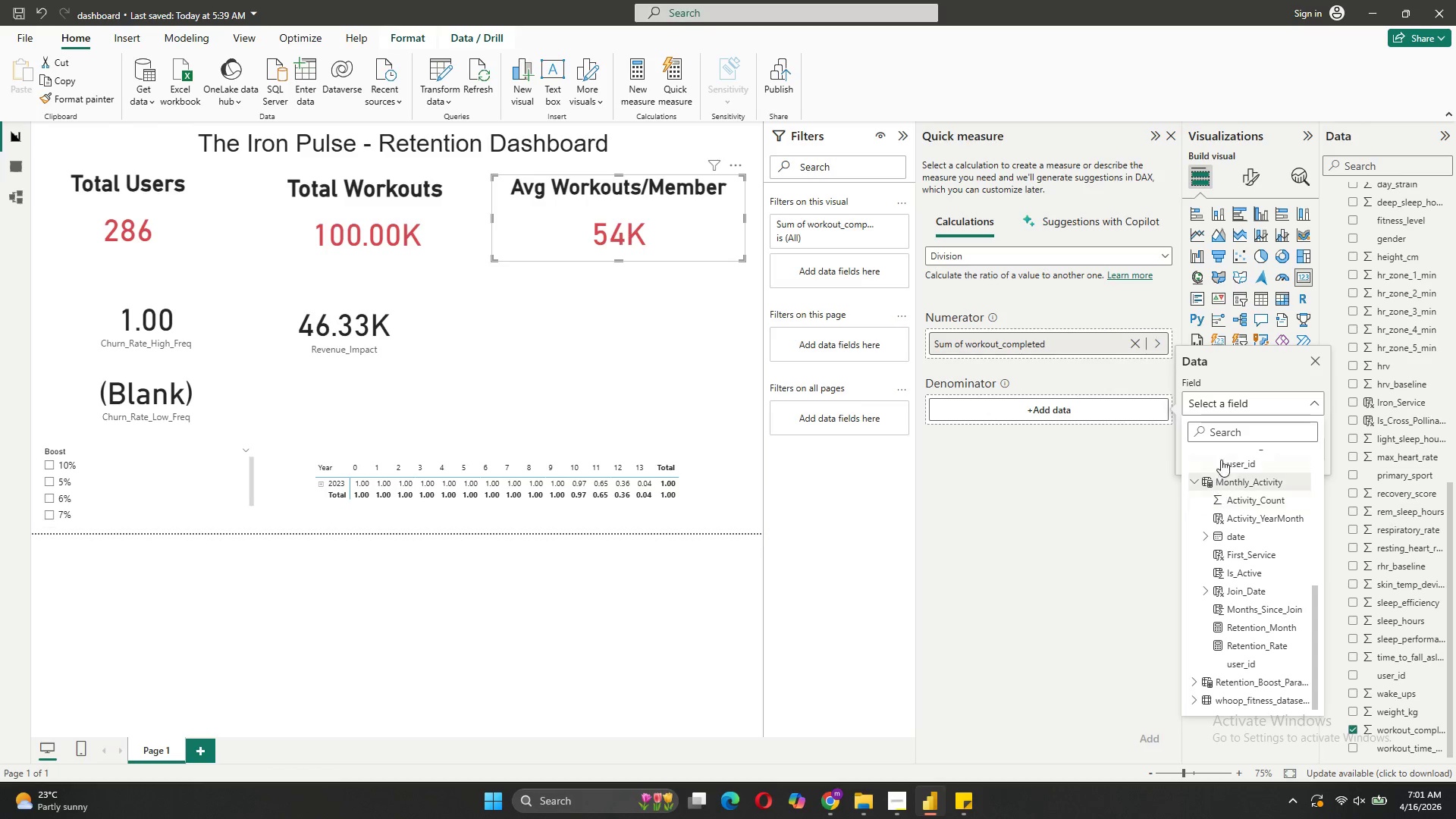 
wait(11.87)
 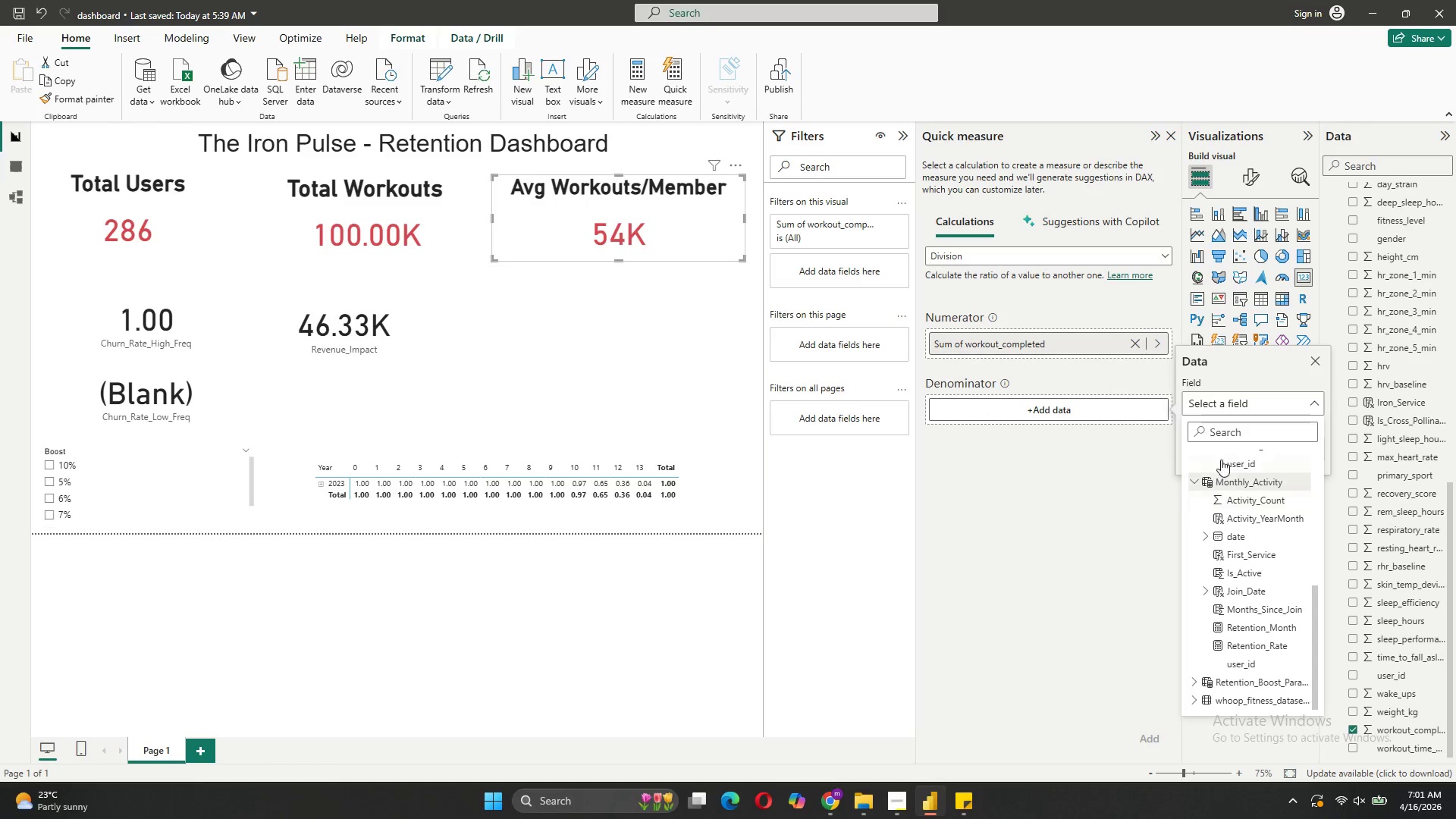 
left_click([1263, 560])
 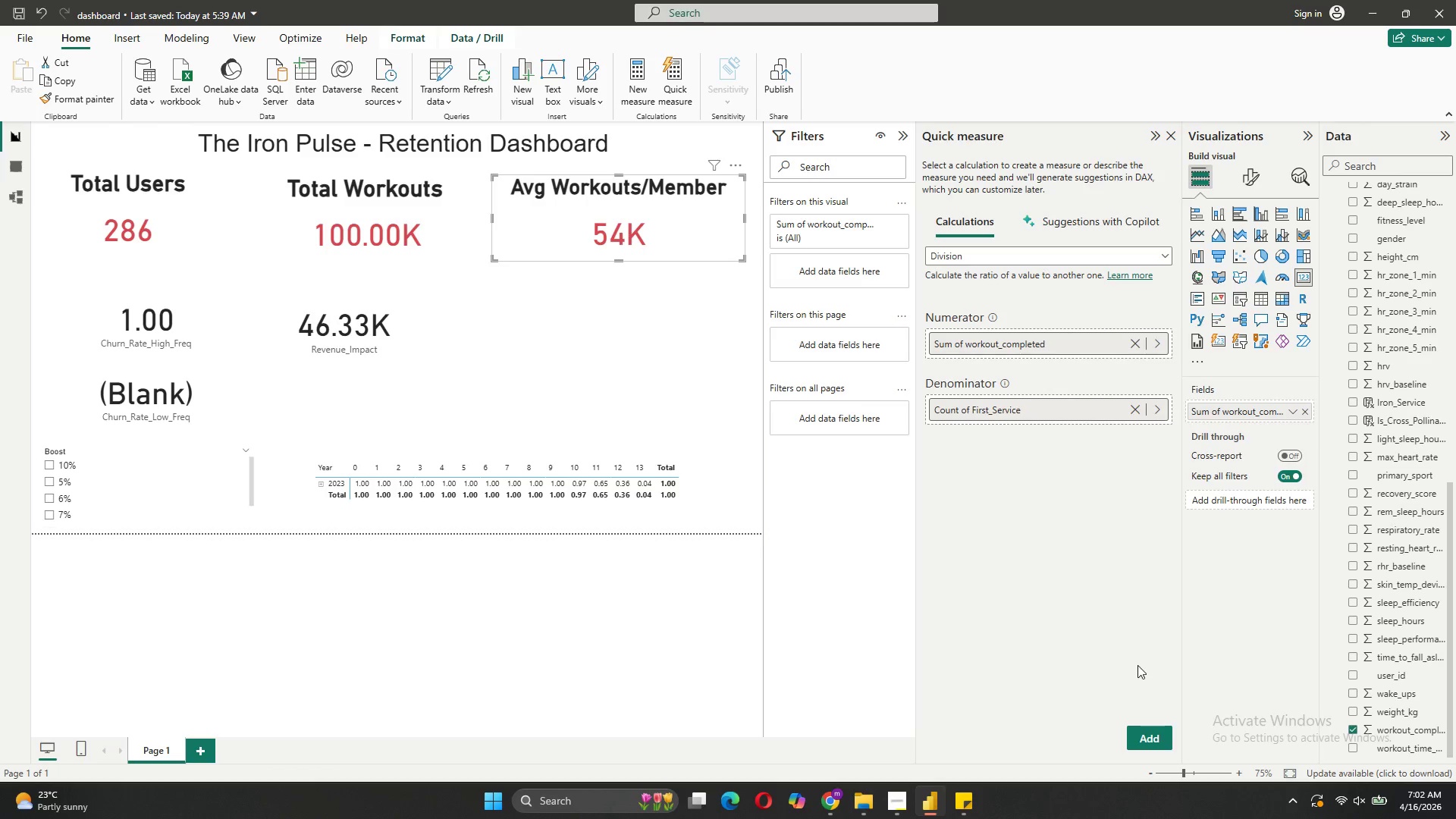 
left_click([1150, 732])
 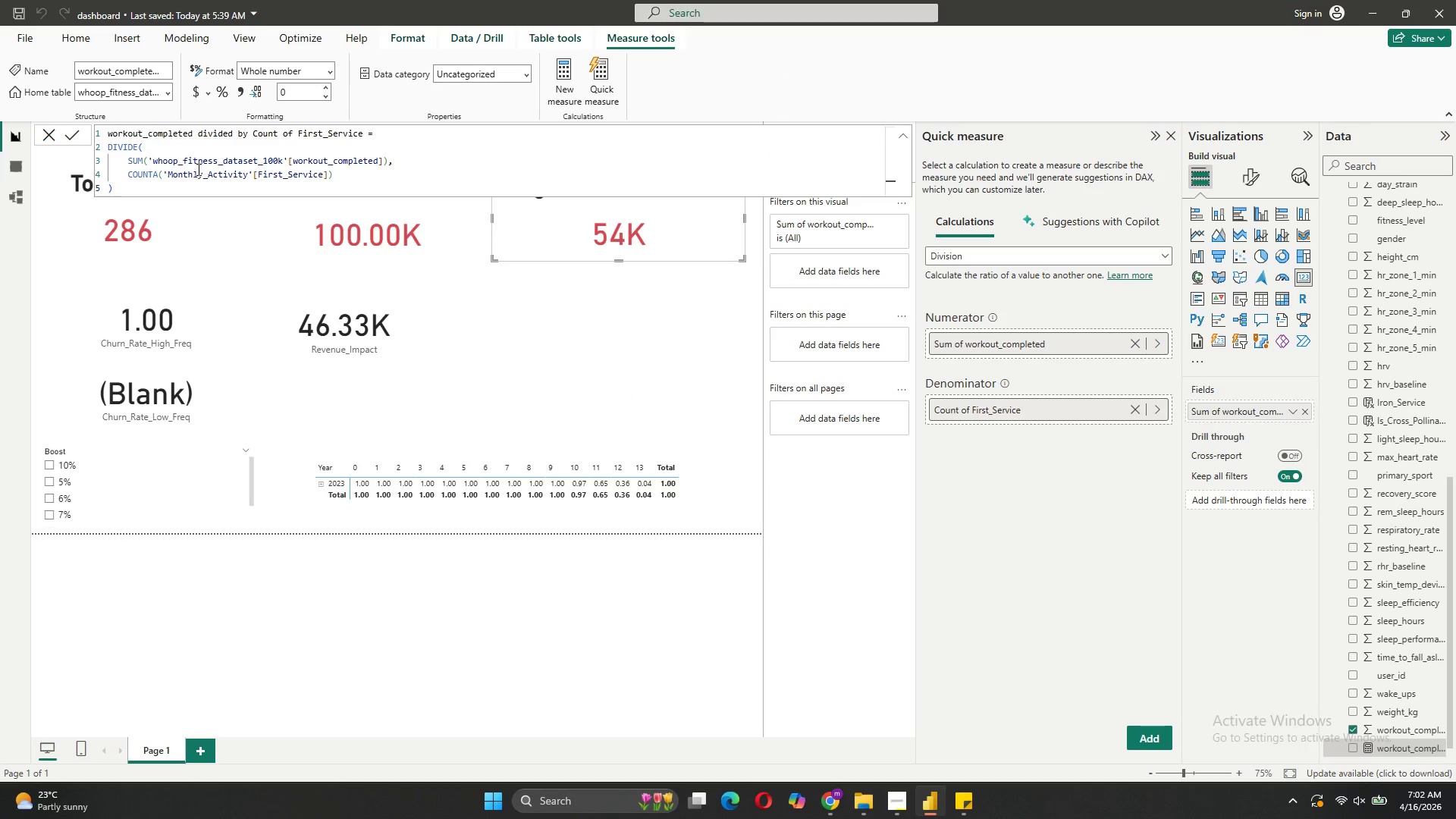 
wait(9.27)
 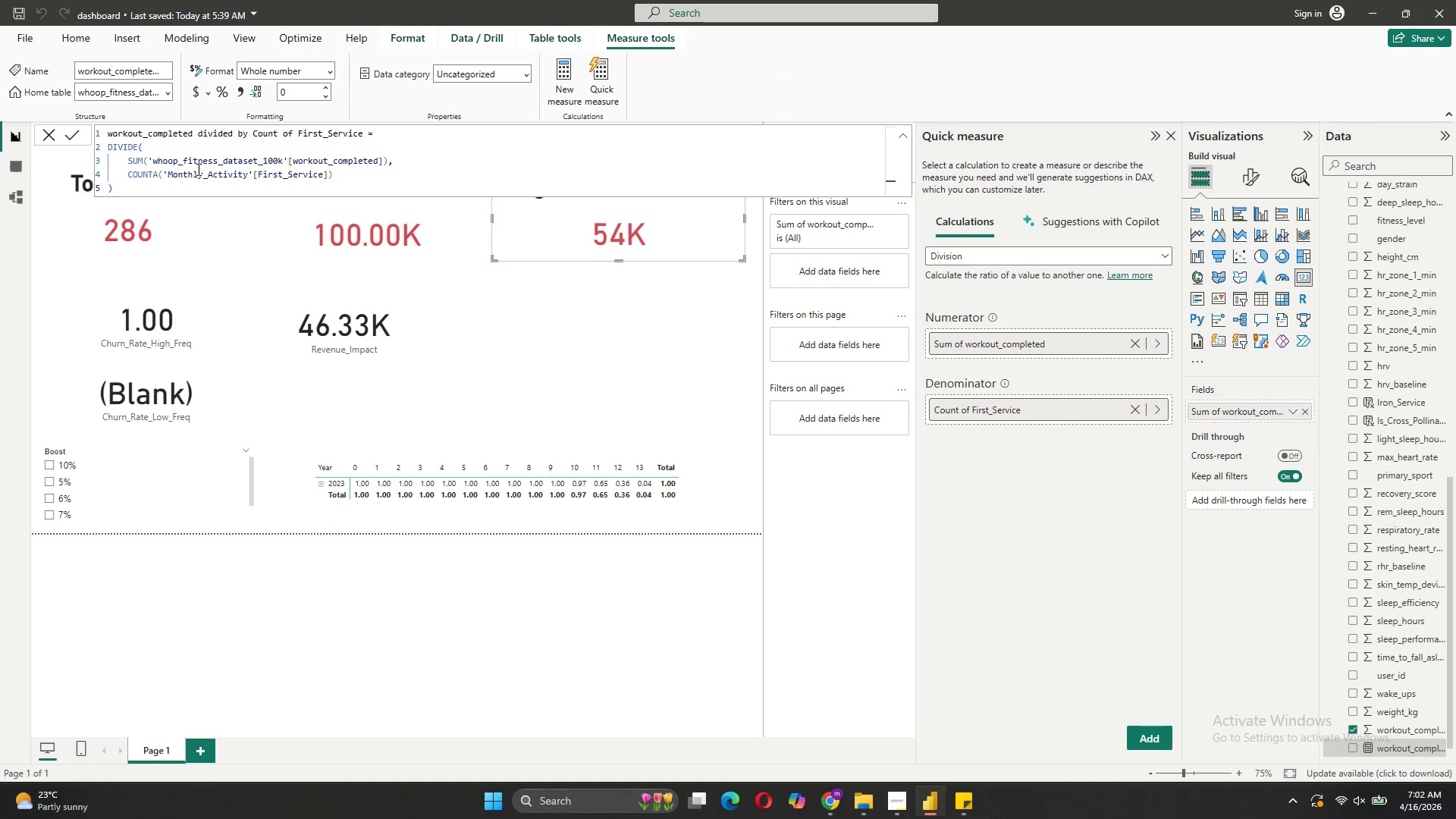 
left_click([382, 161])
 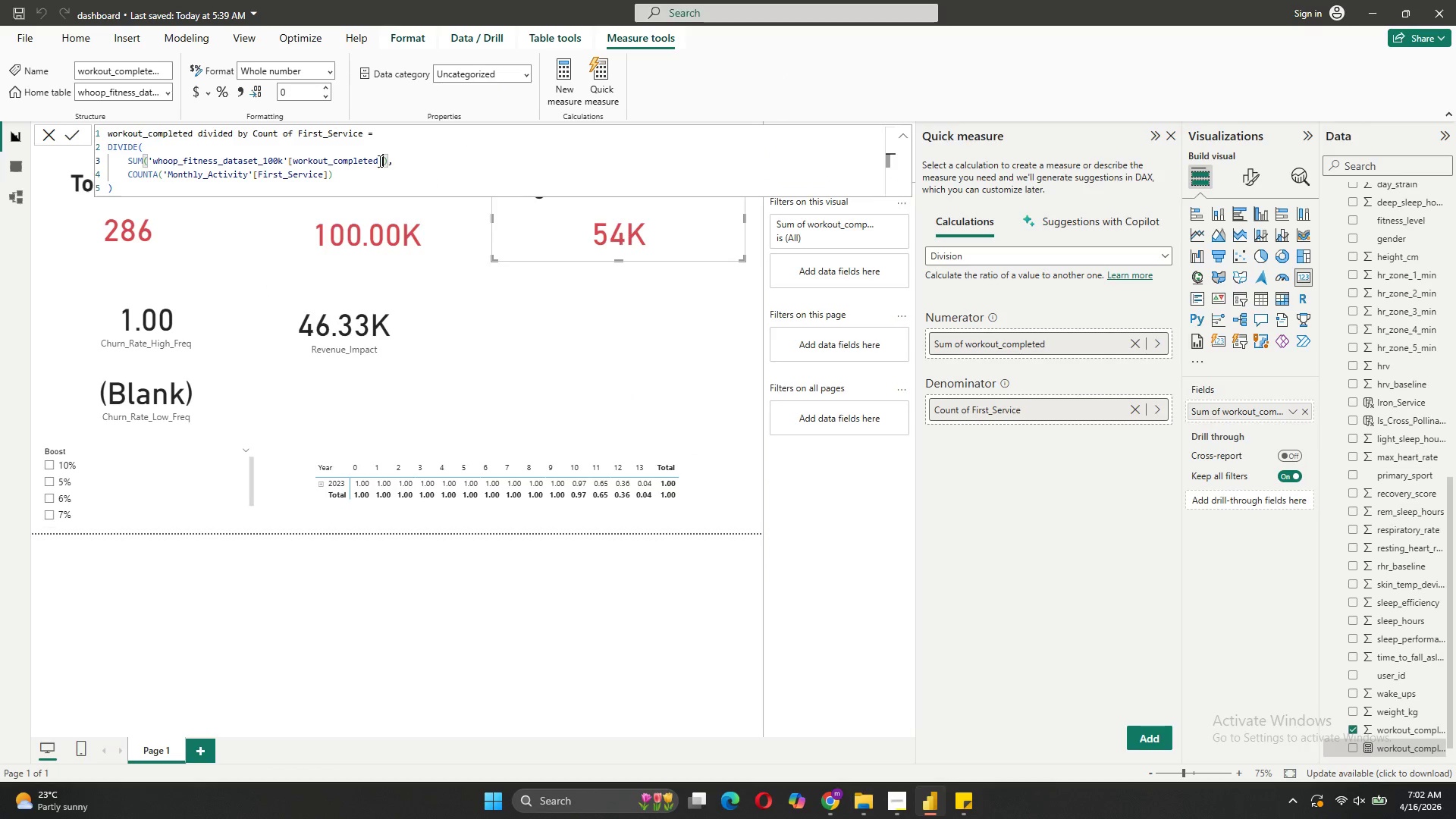 
double_click([378, 161])
 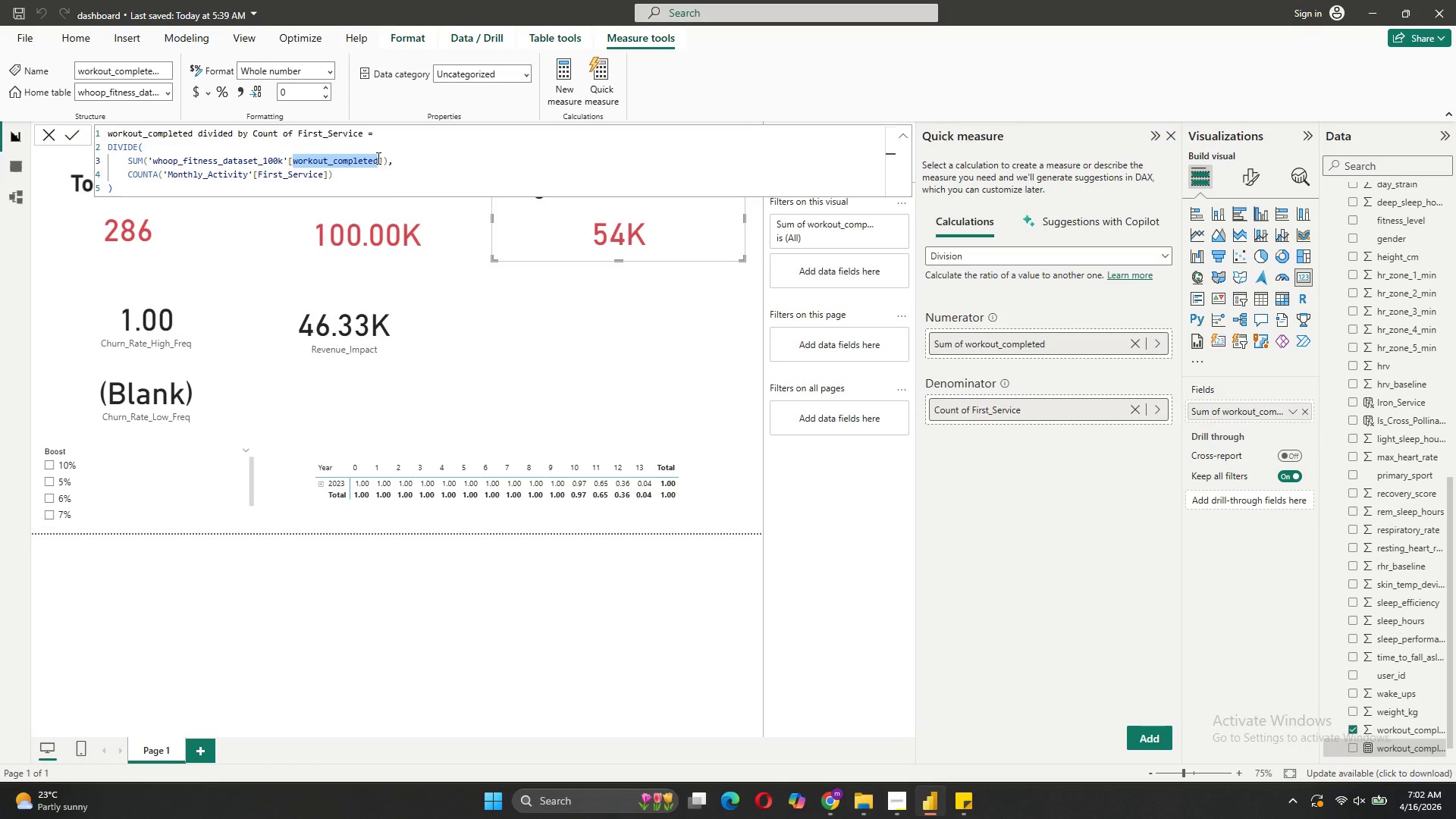 
left_click_drag(start_coordinate=[383, 162], to_coordinate=[290, 162])
 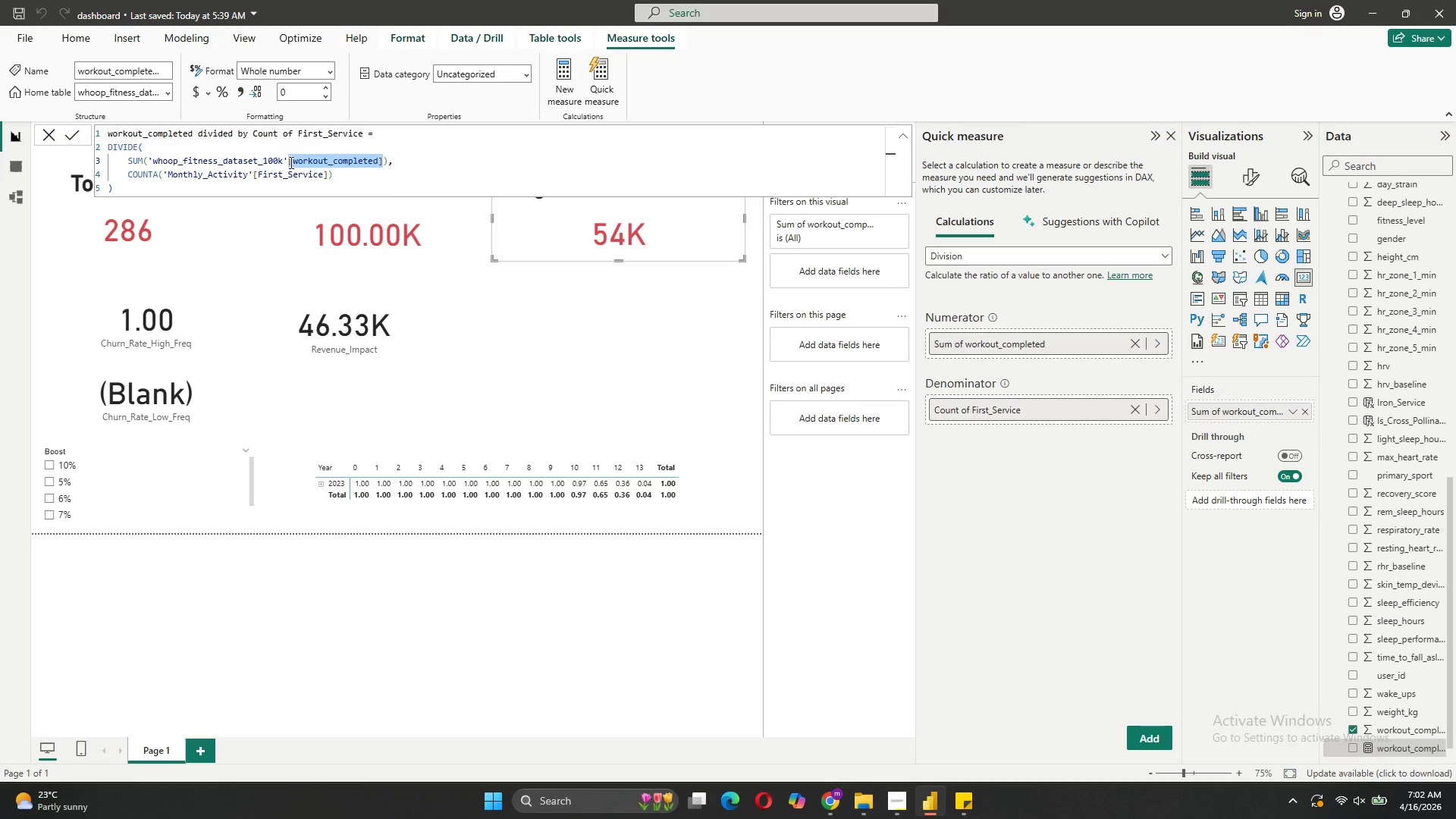 
key(Backspace)
 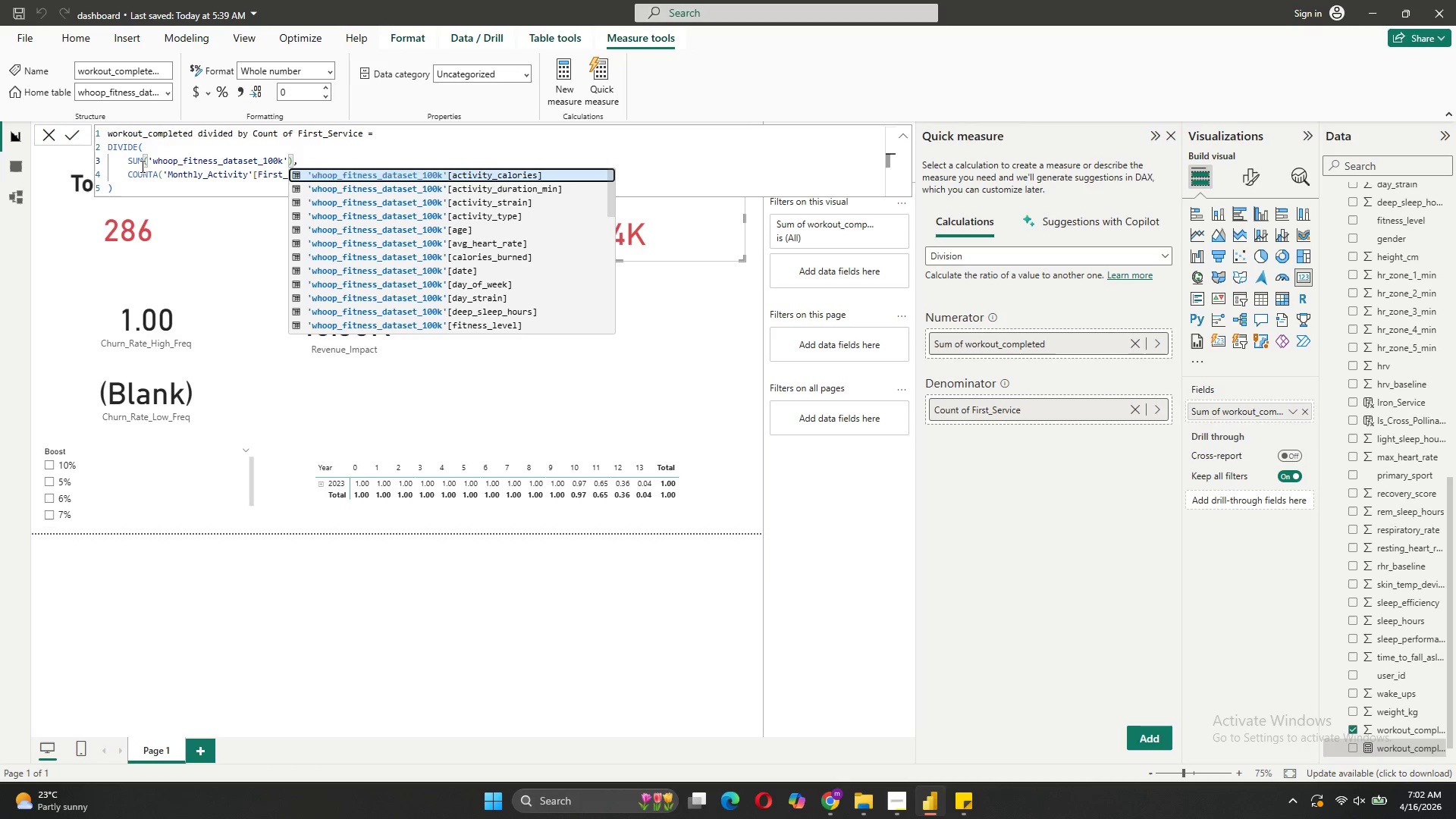 
left_click([145, 162])
 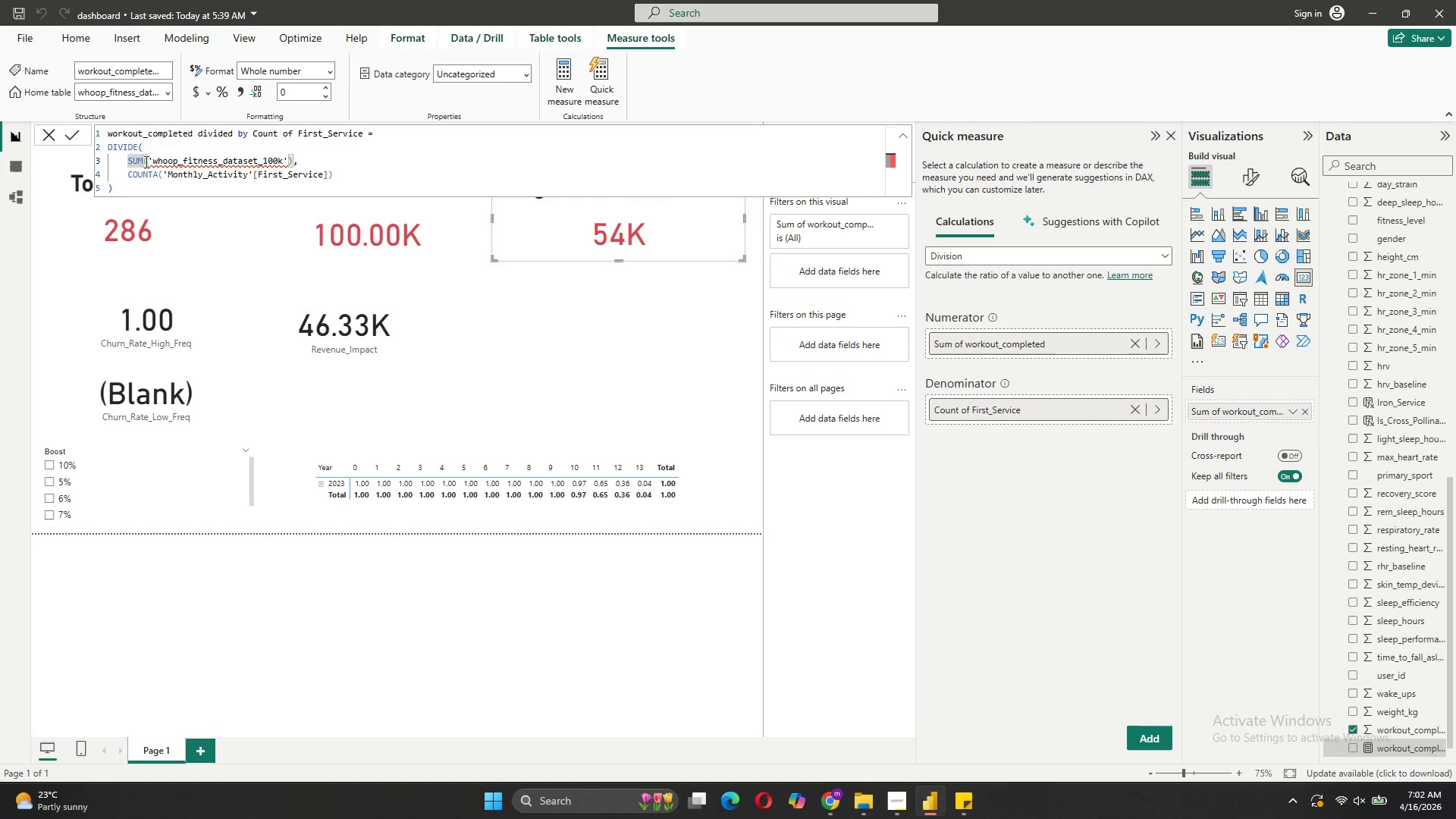 
key(Backspace)
key(Backspace)
key(Backspace)
type(COUNT)
 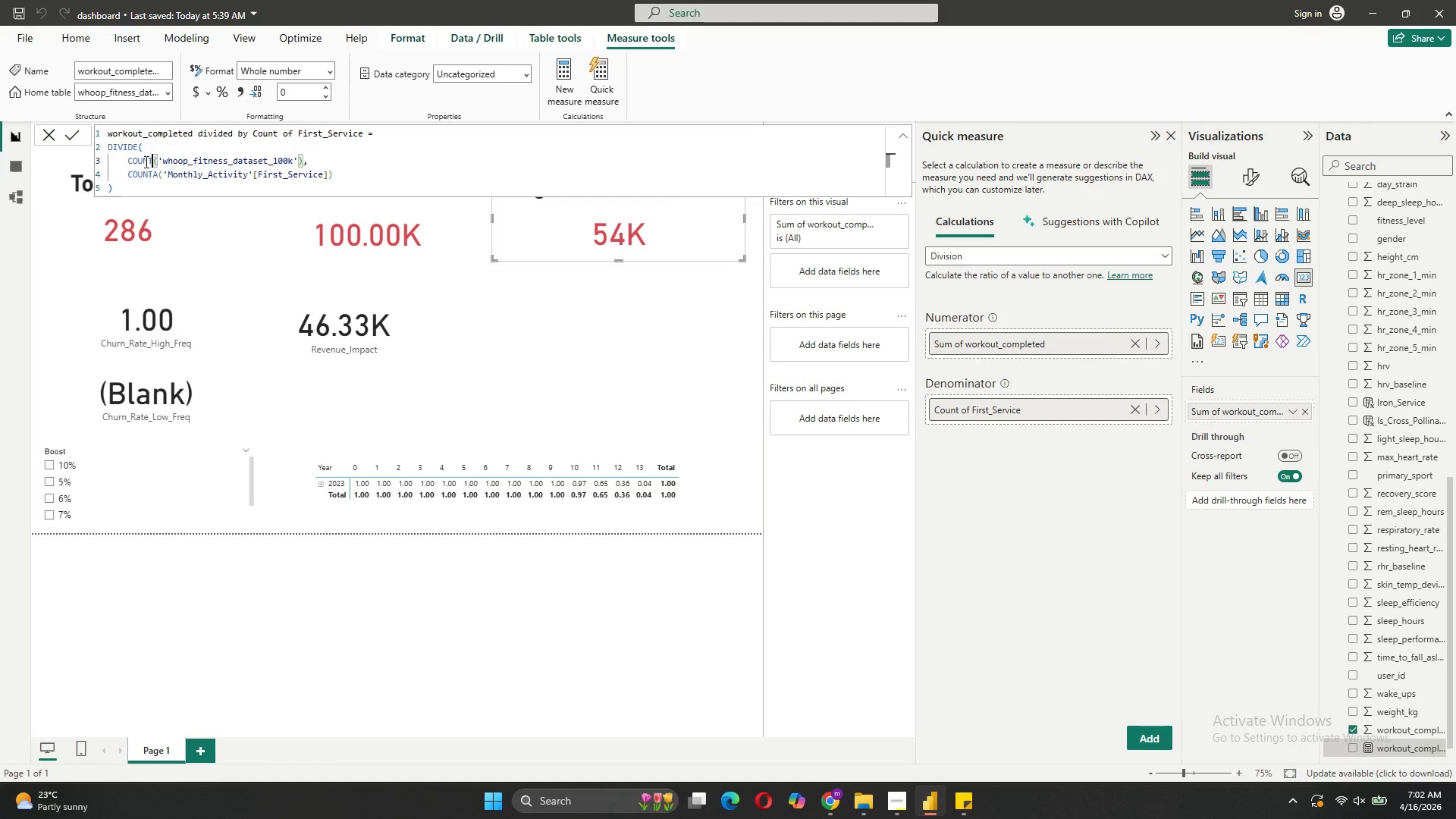 
type(ROWS)
 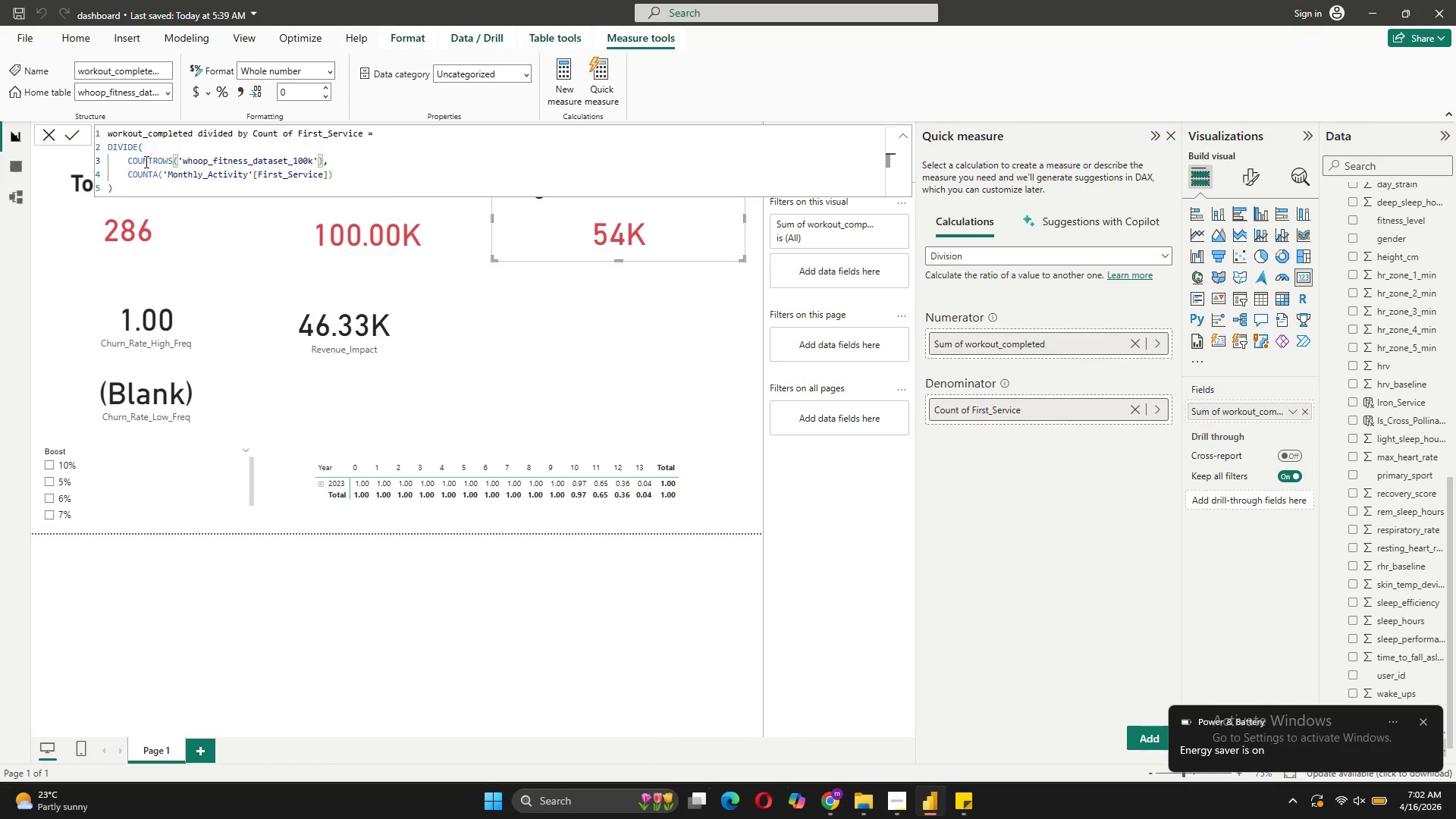 
hold_key(key=Unknown, duration=1.08)
 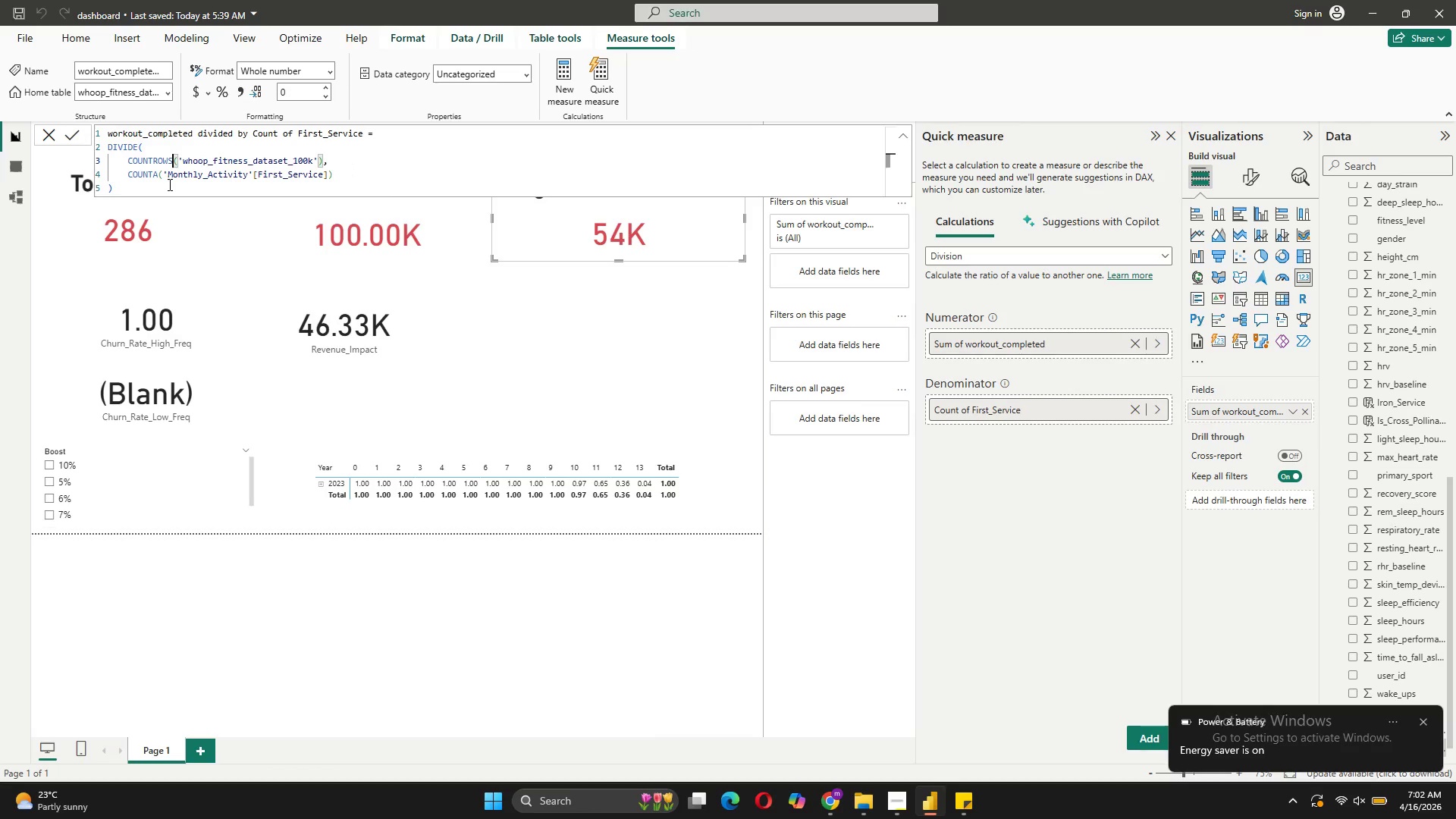 
wait(9.17)
 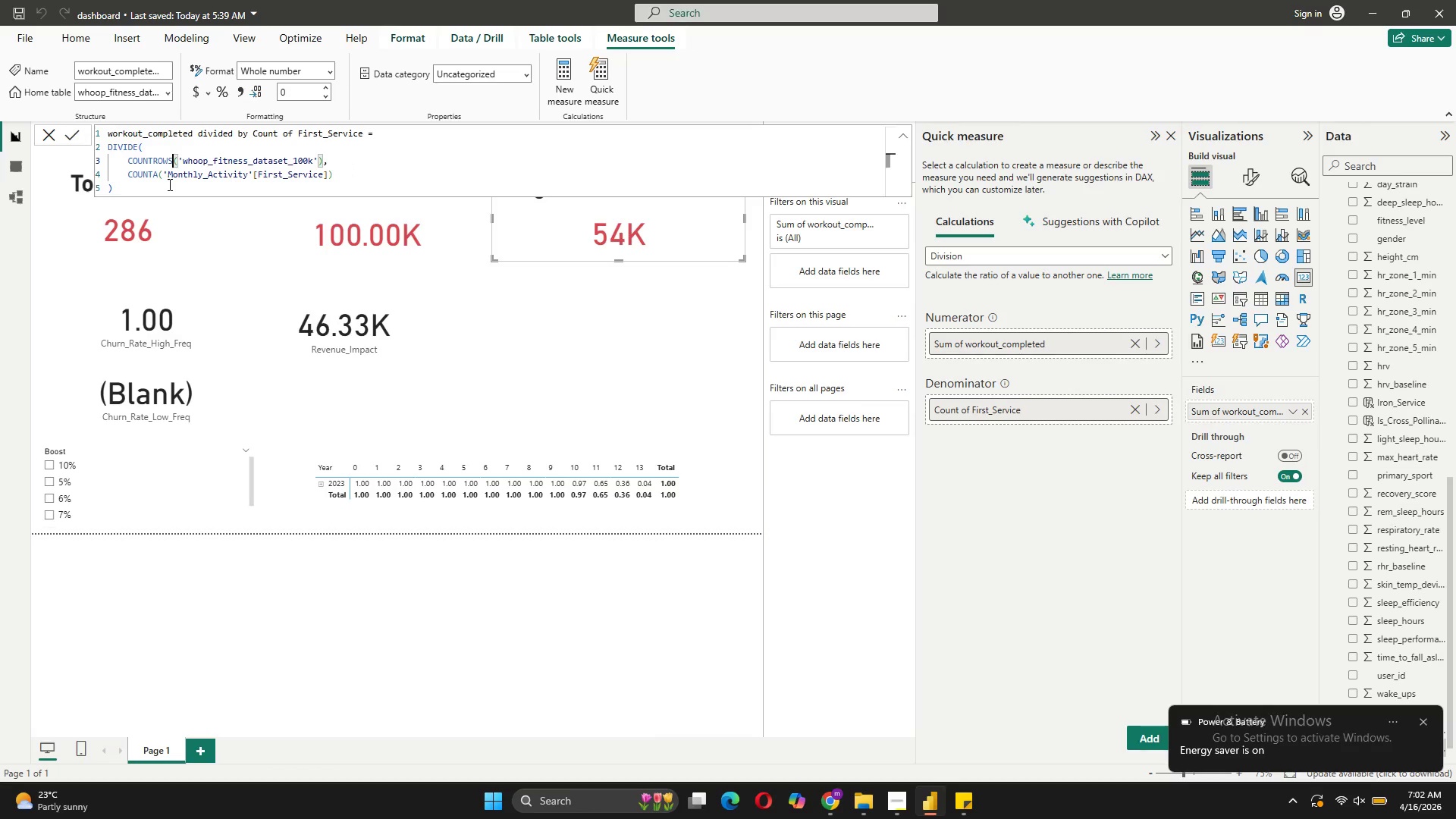 
left_click([157, 171])
 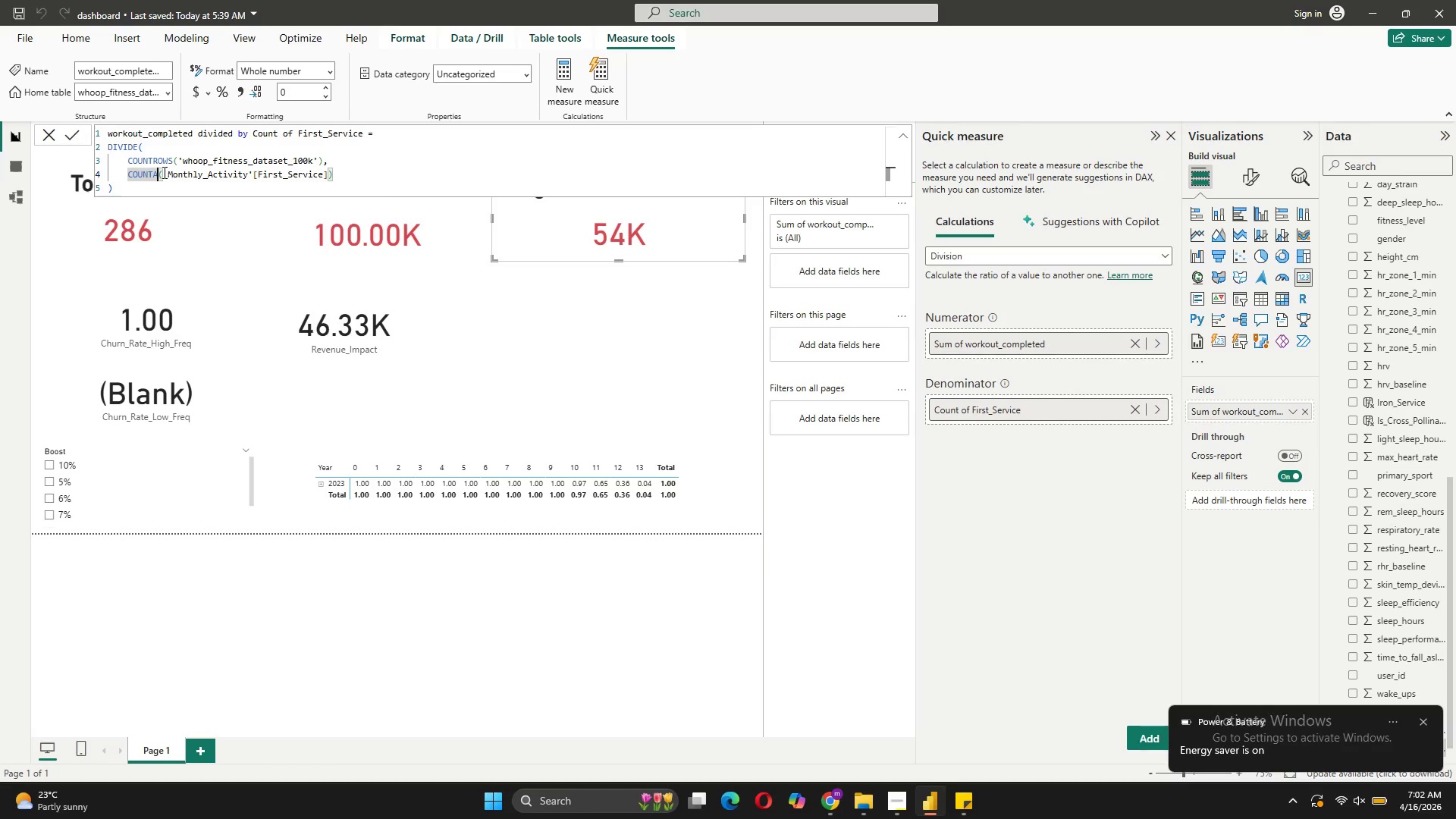 
key(Backspace)
 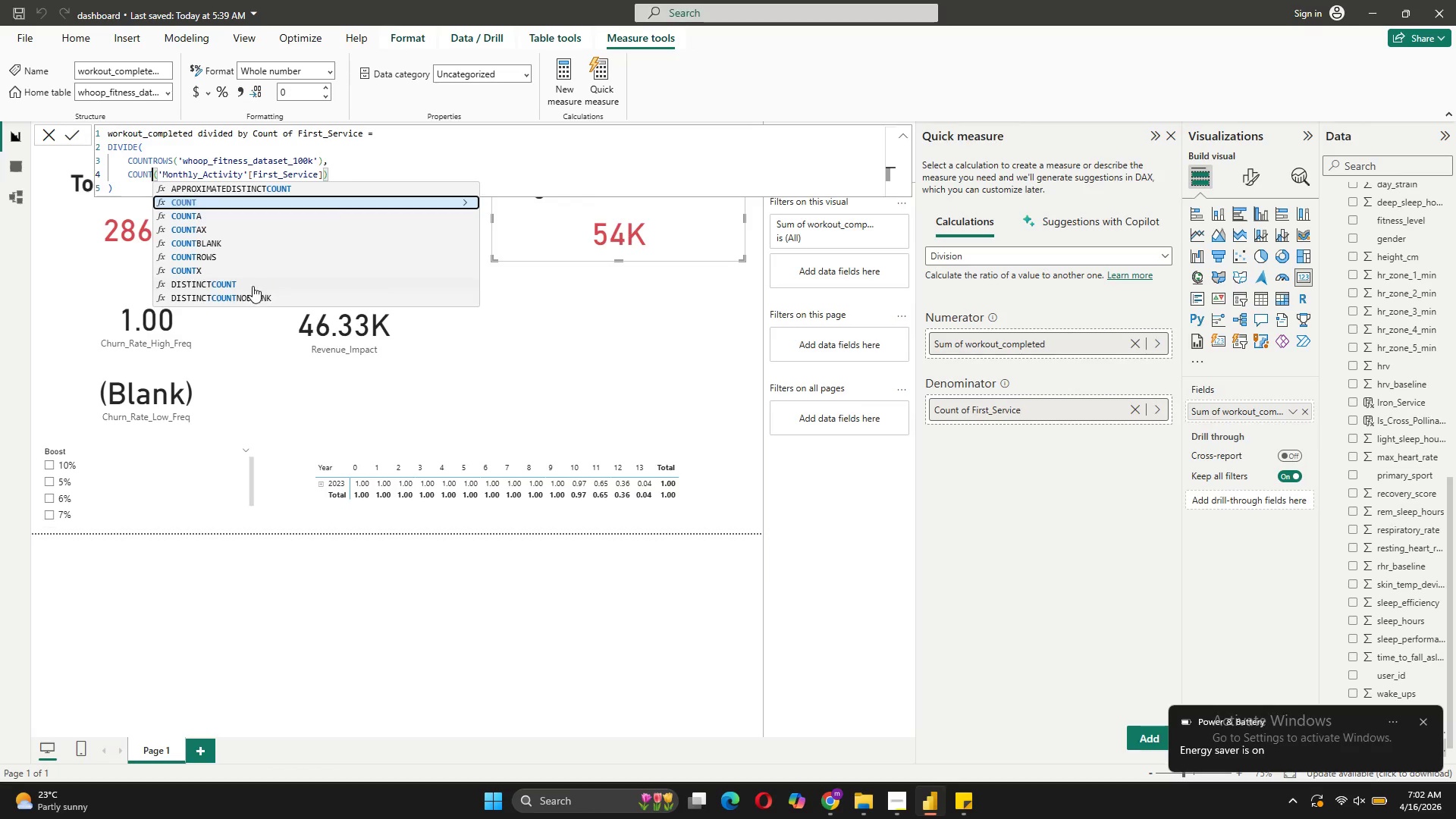 
left_click([214, 283])
 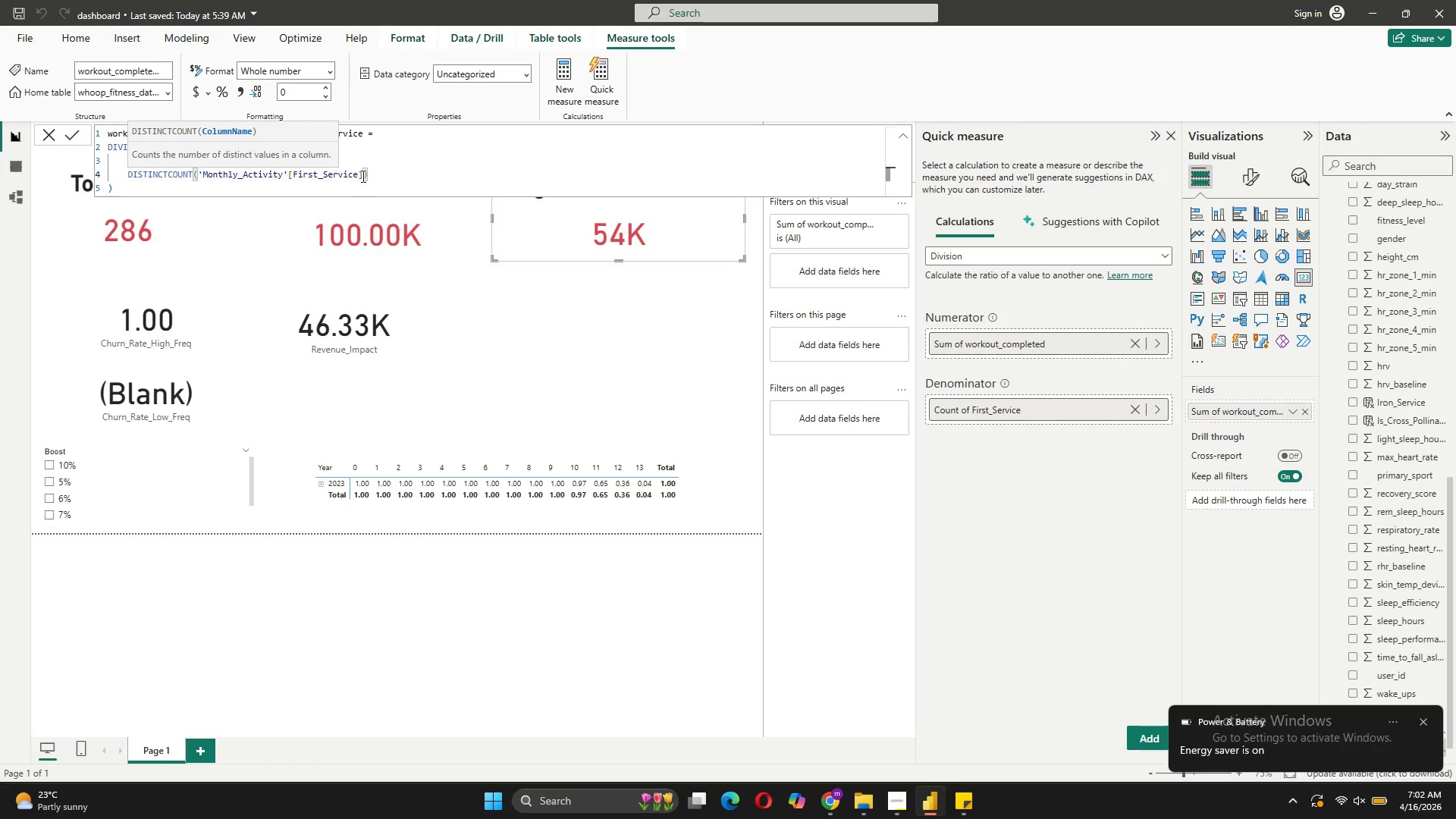 
left_click([362, 176])
 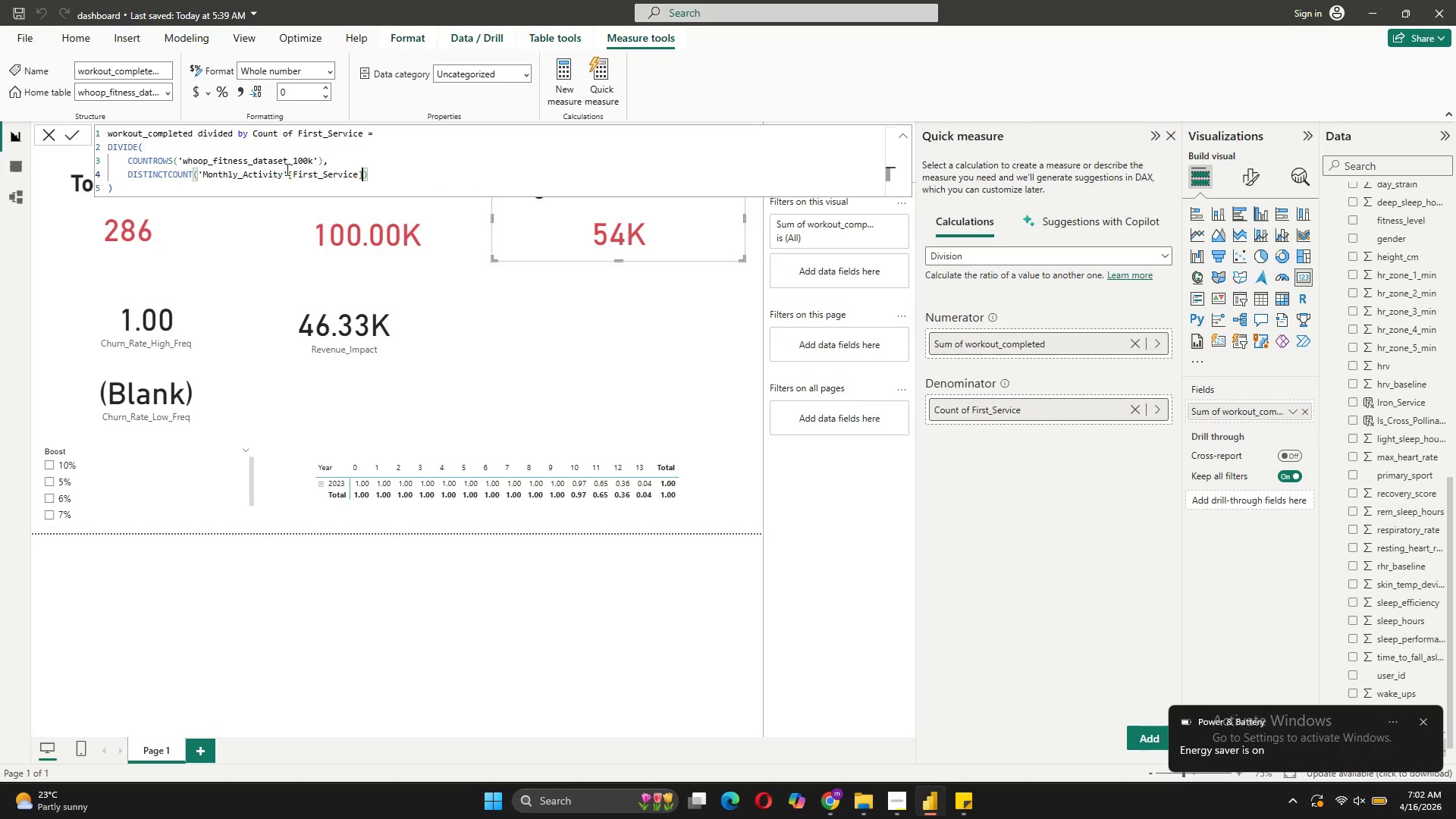 
left_click_drag(start_coordinate=[312, 160], to_coordinate=[184, 162])
 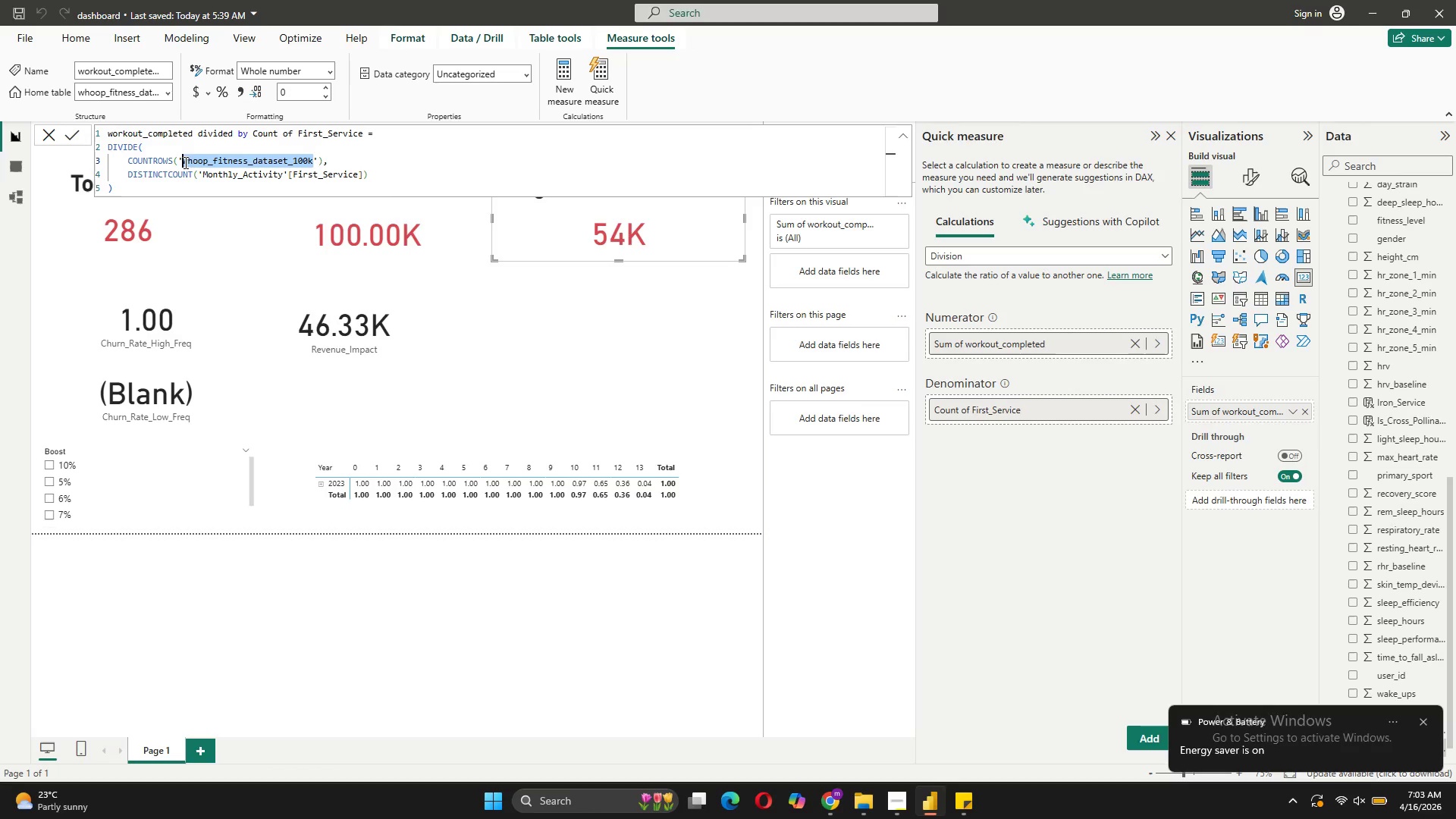 
key(Control+C)
 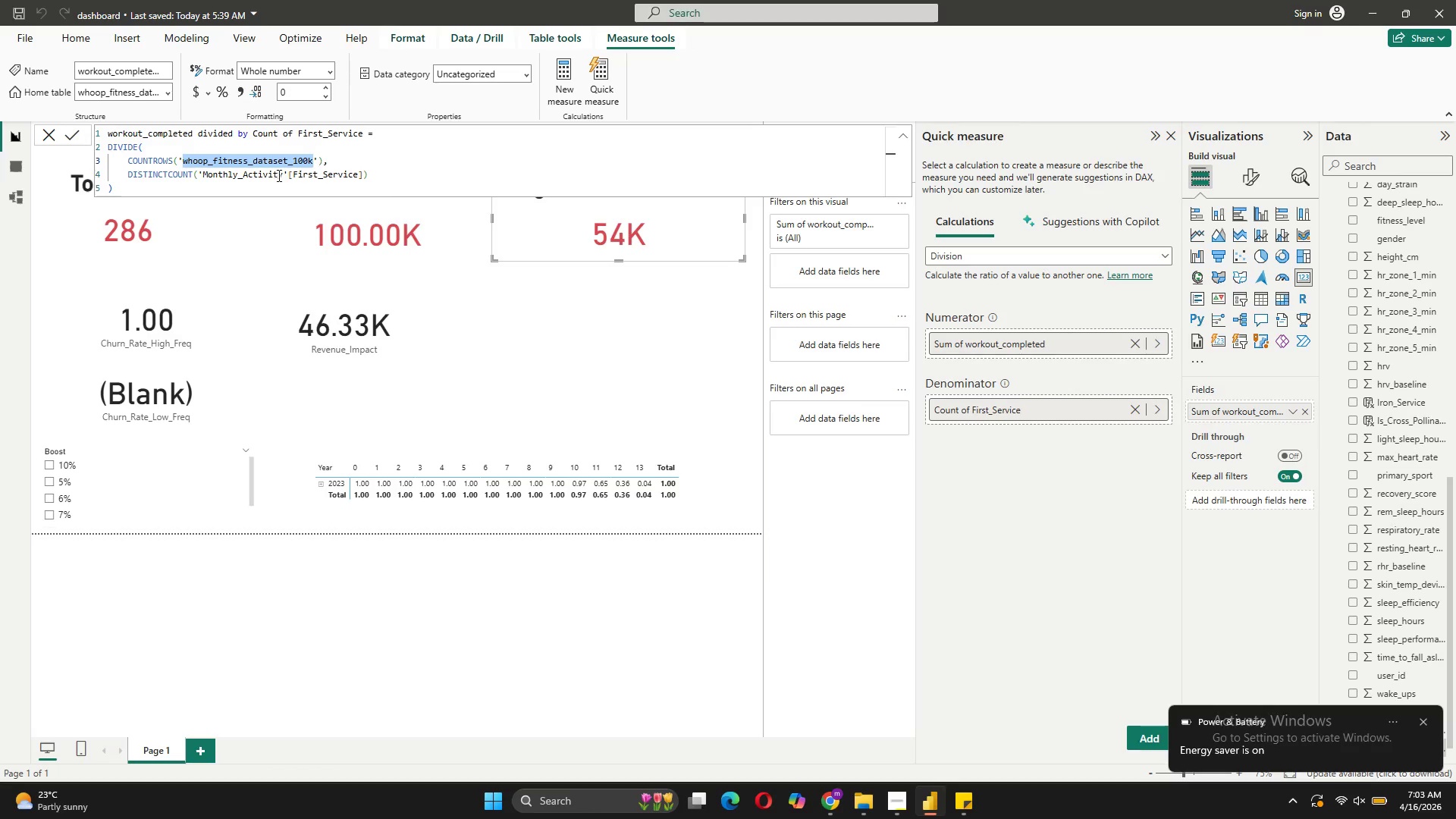 
left_click([285, 169])
 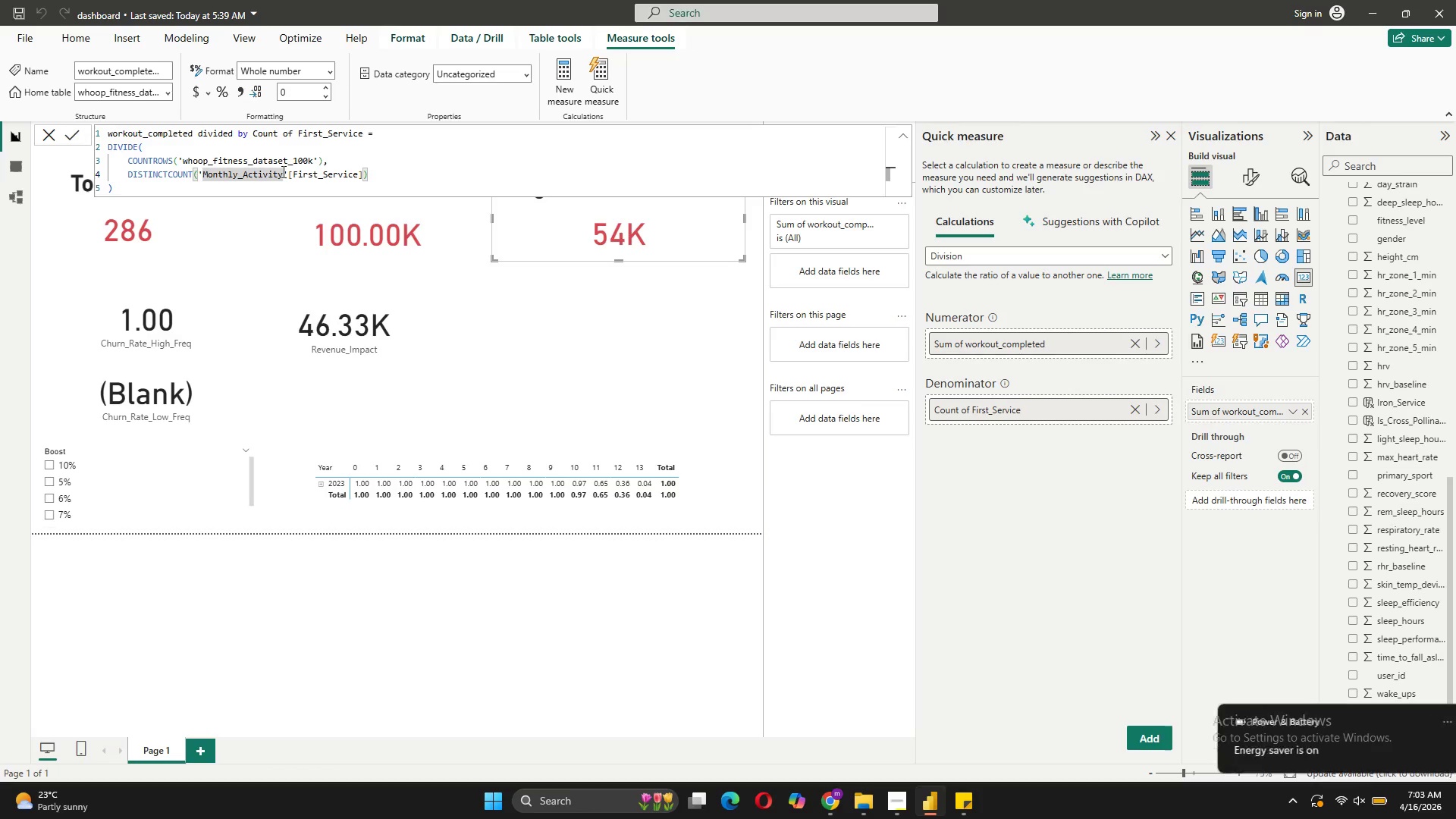 
left_click_drag(start_coordinate=[282, 171], to_coordinate=[205, 177])
 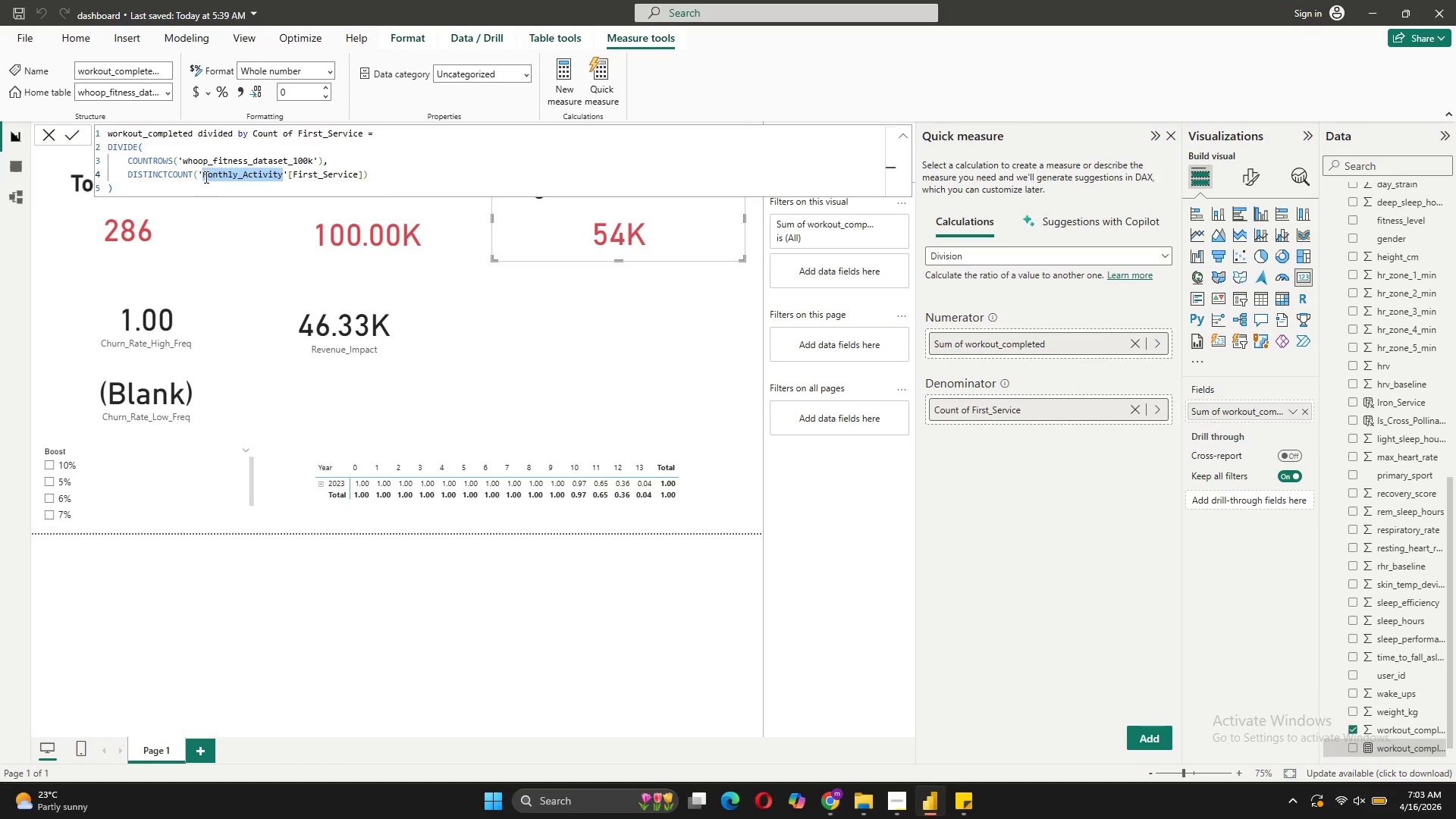 
key(Control+V)
 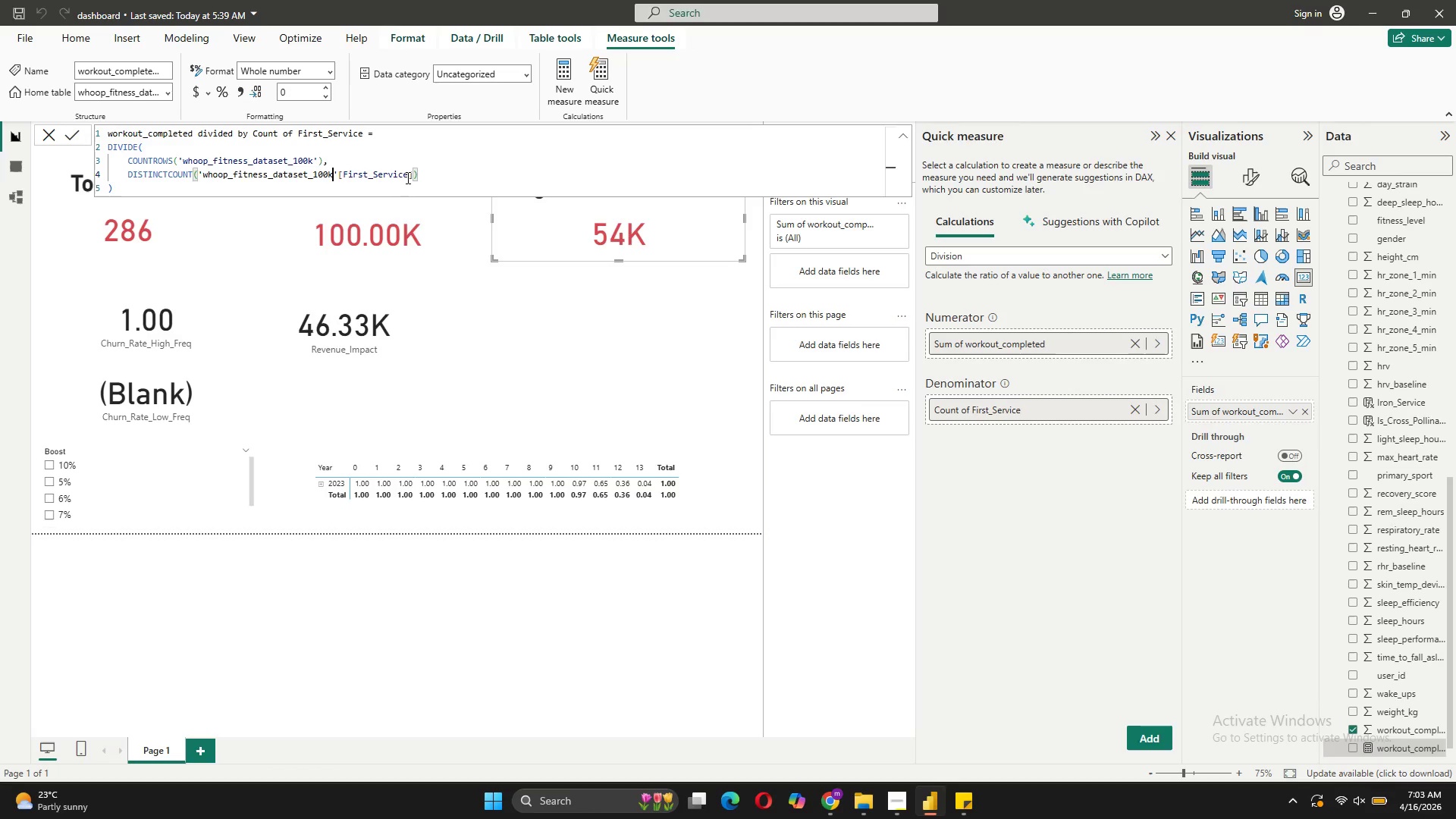 
left_click_drag(start_coordinate=[406, 177], to_coordinate=[343, 174])
 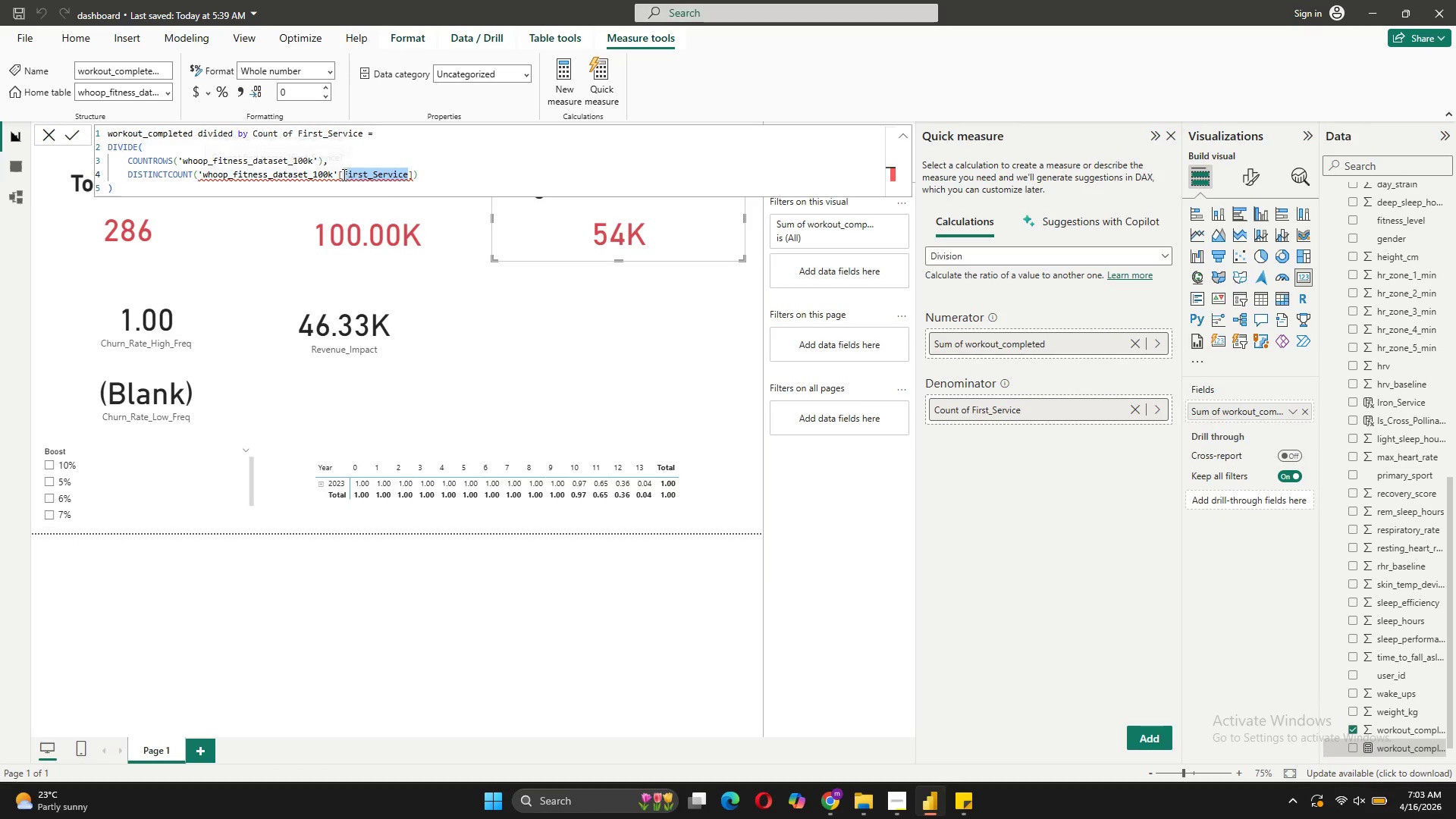 
key(CapsLock)
 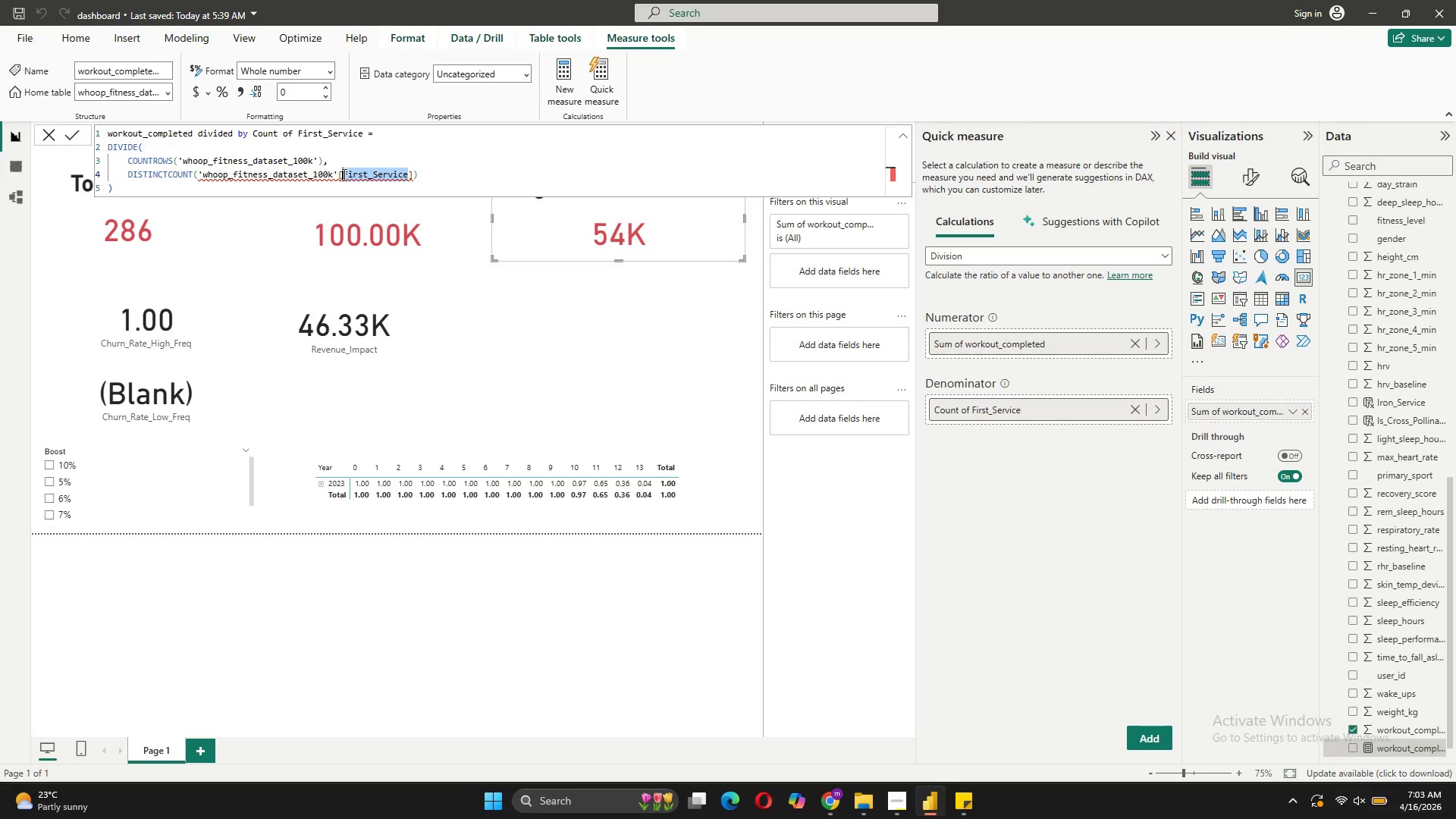 
key(U)
 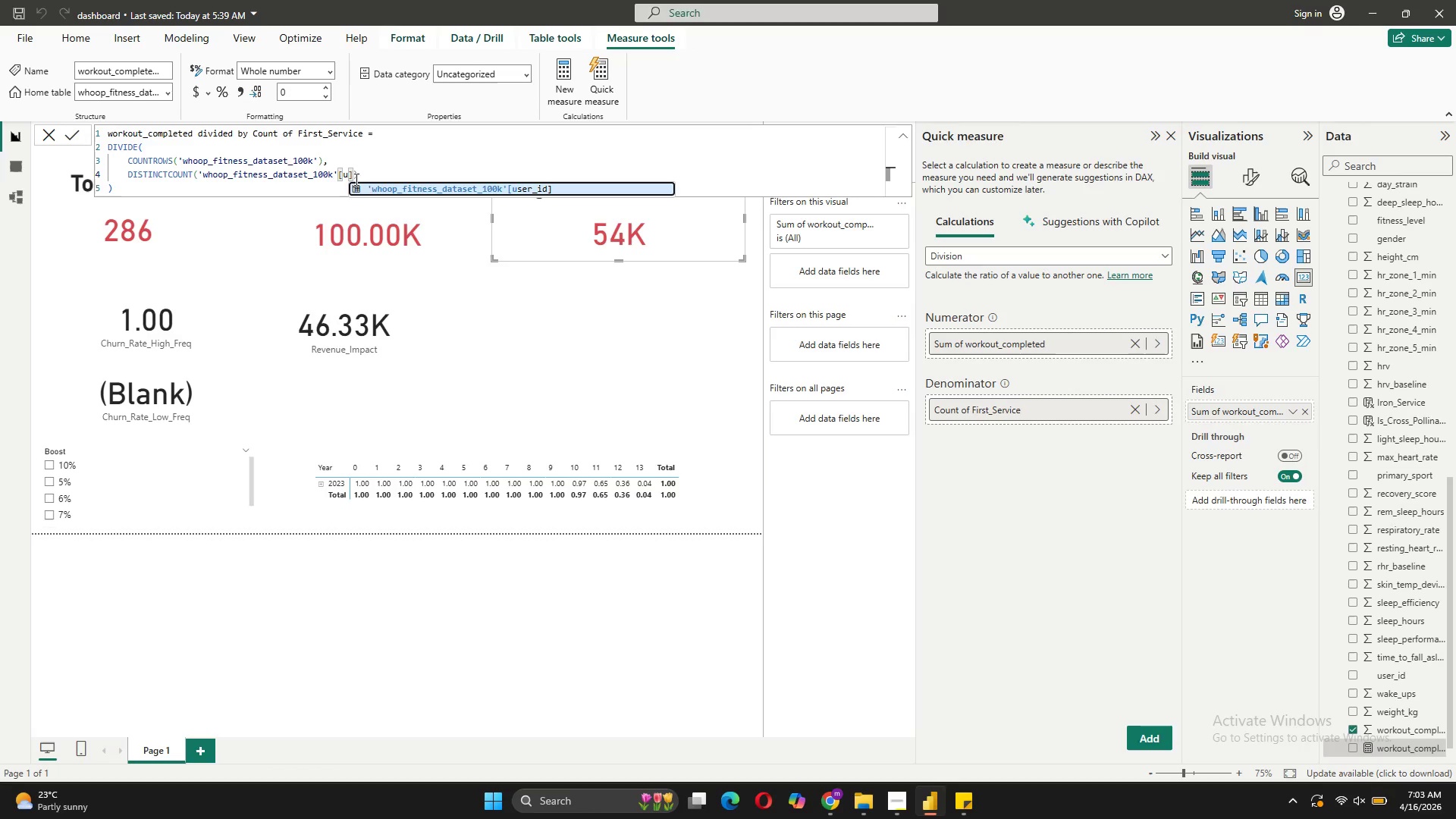 
left_click([367, 185])
 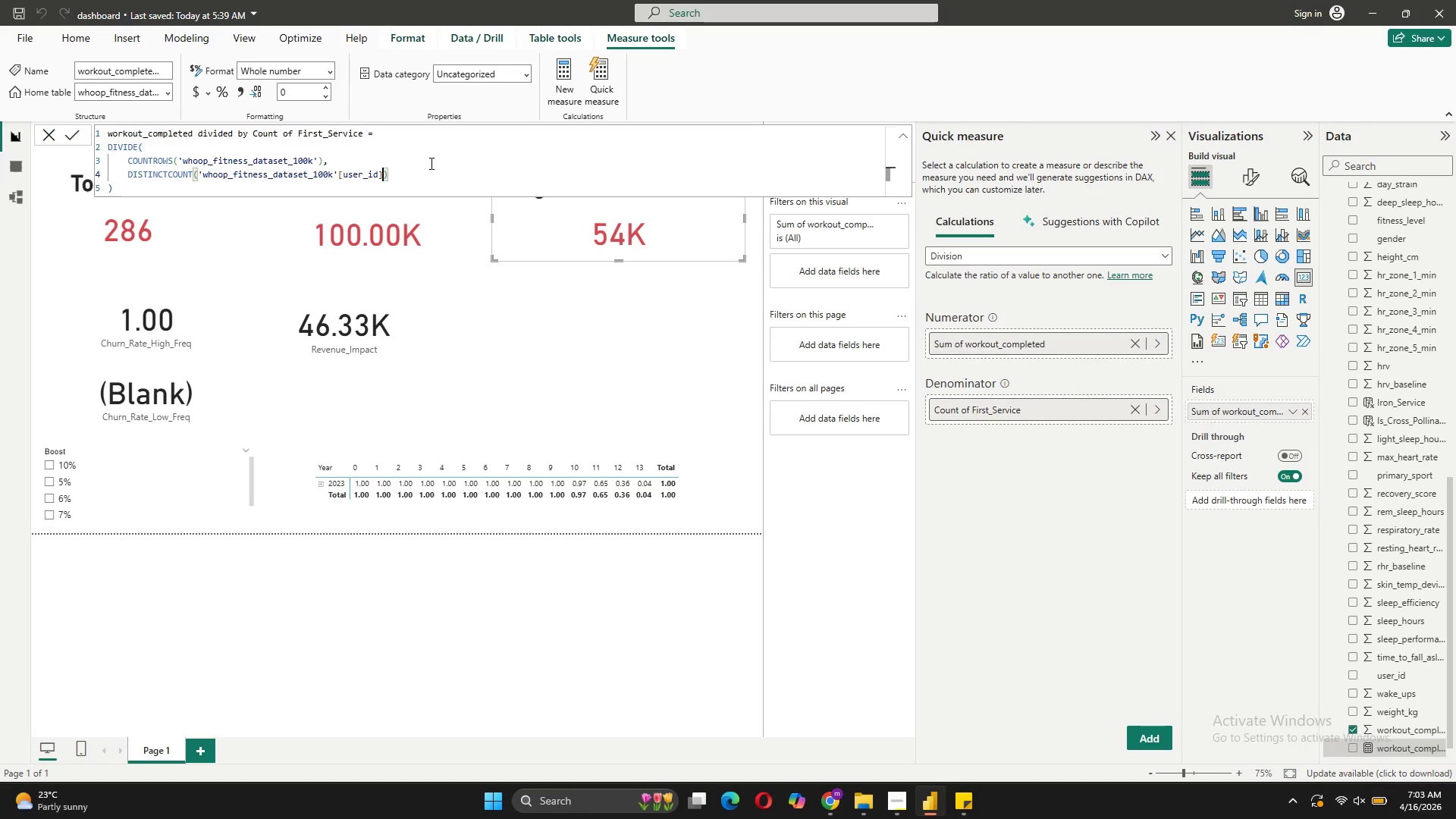 
left_click([446, 191])
 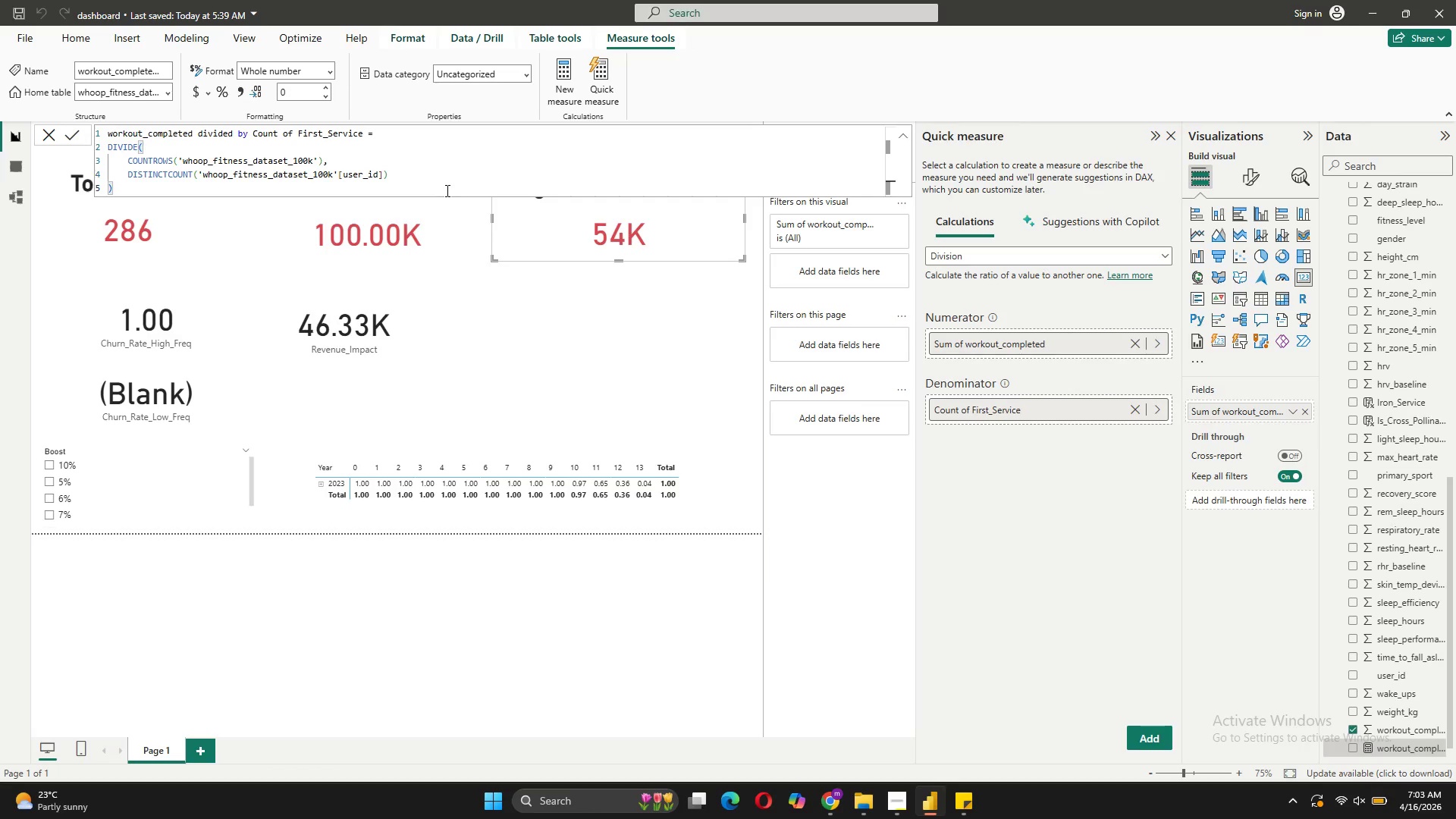 
key(Enter)
 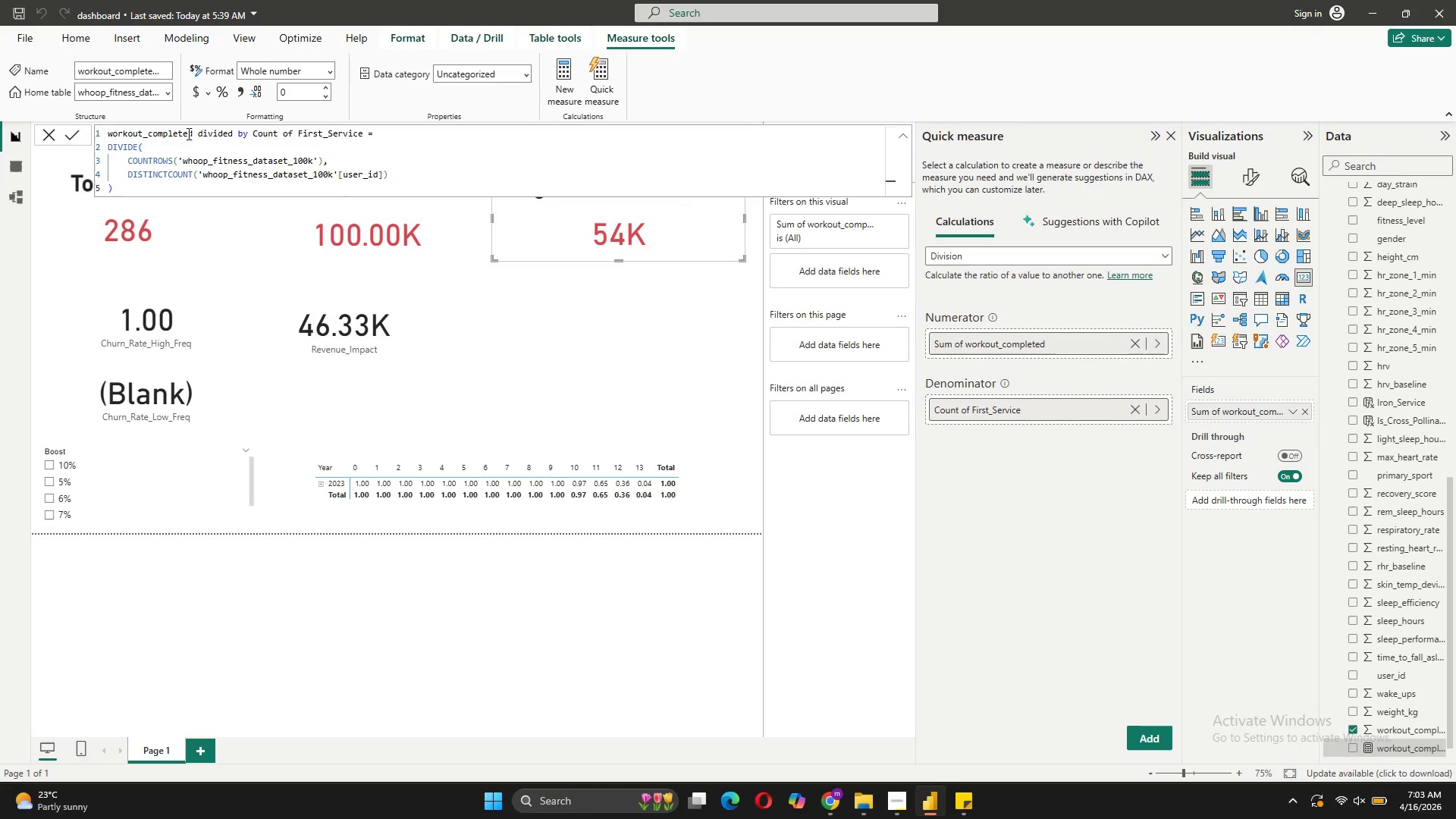 
wait(13.38)
 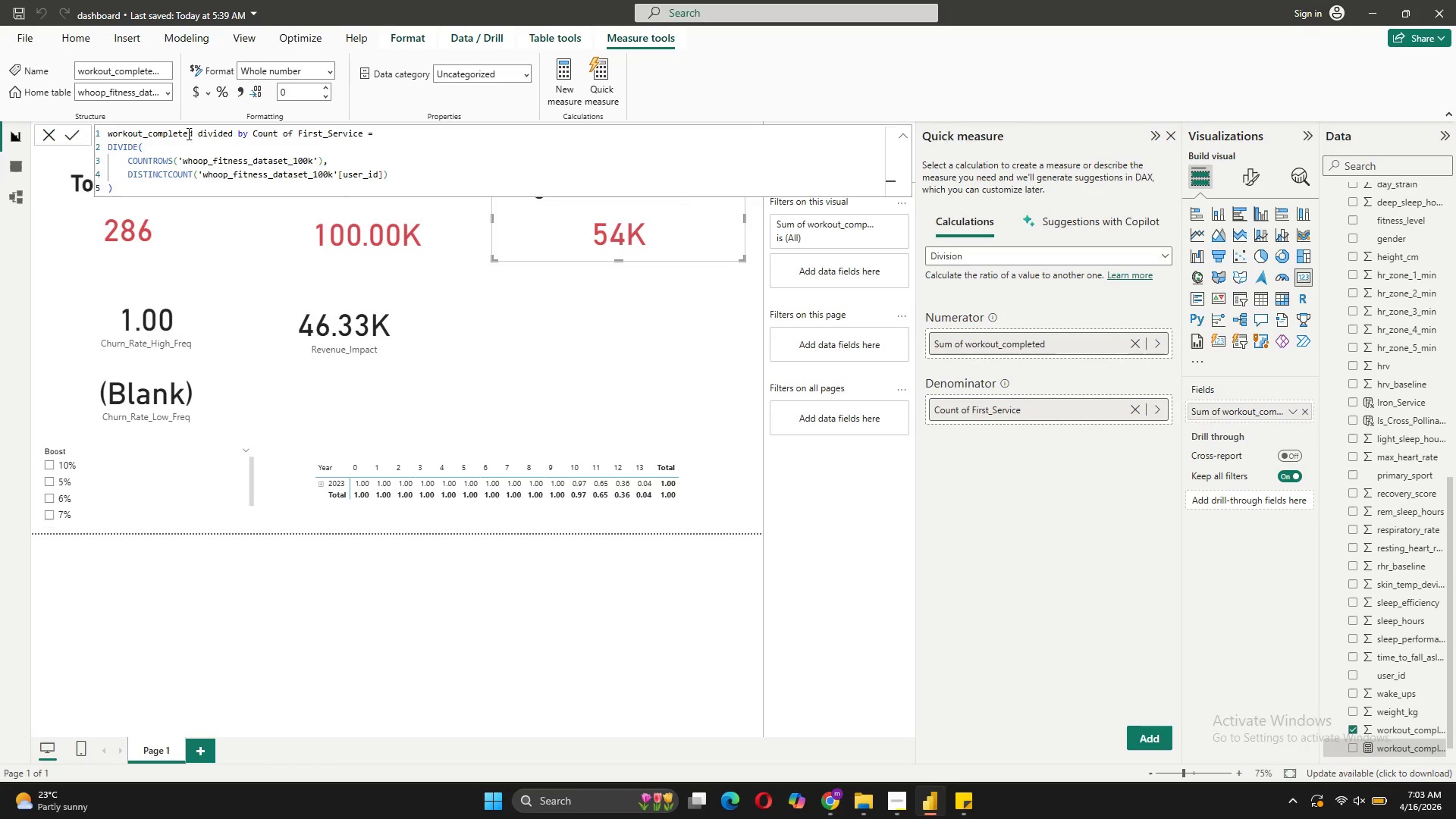 
left_click_drag(start_coordinate=[1418, 746], to_coordinate=[1234, 409])
 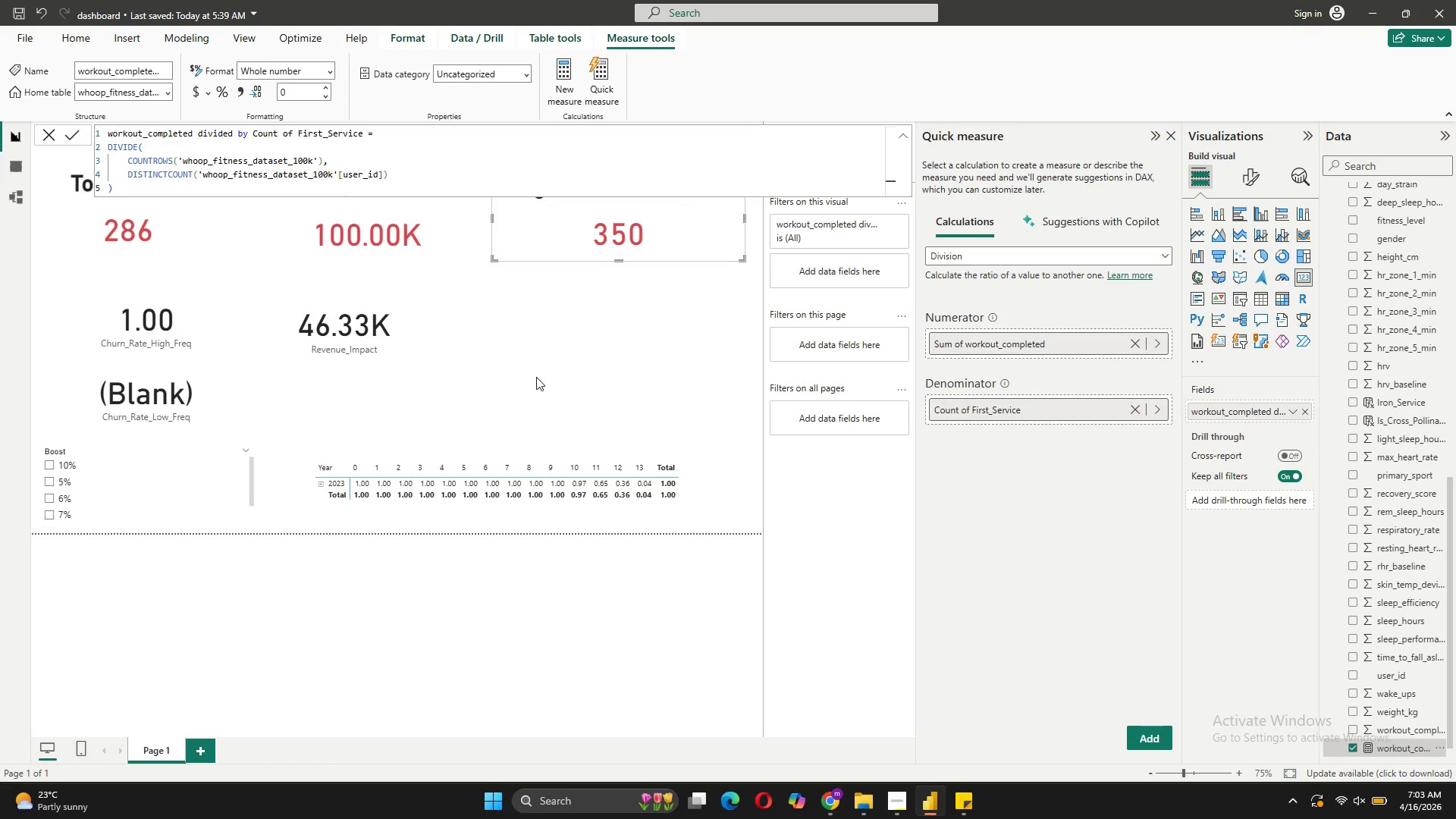 
scroll: coordinate [551, 368], scroll_direction: up, amount: 2.0
 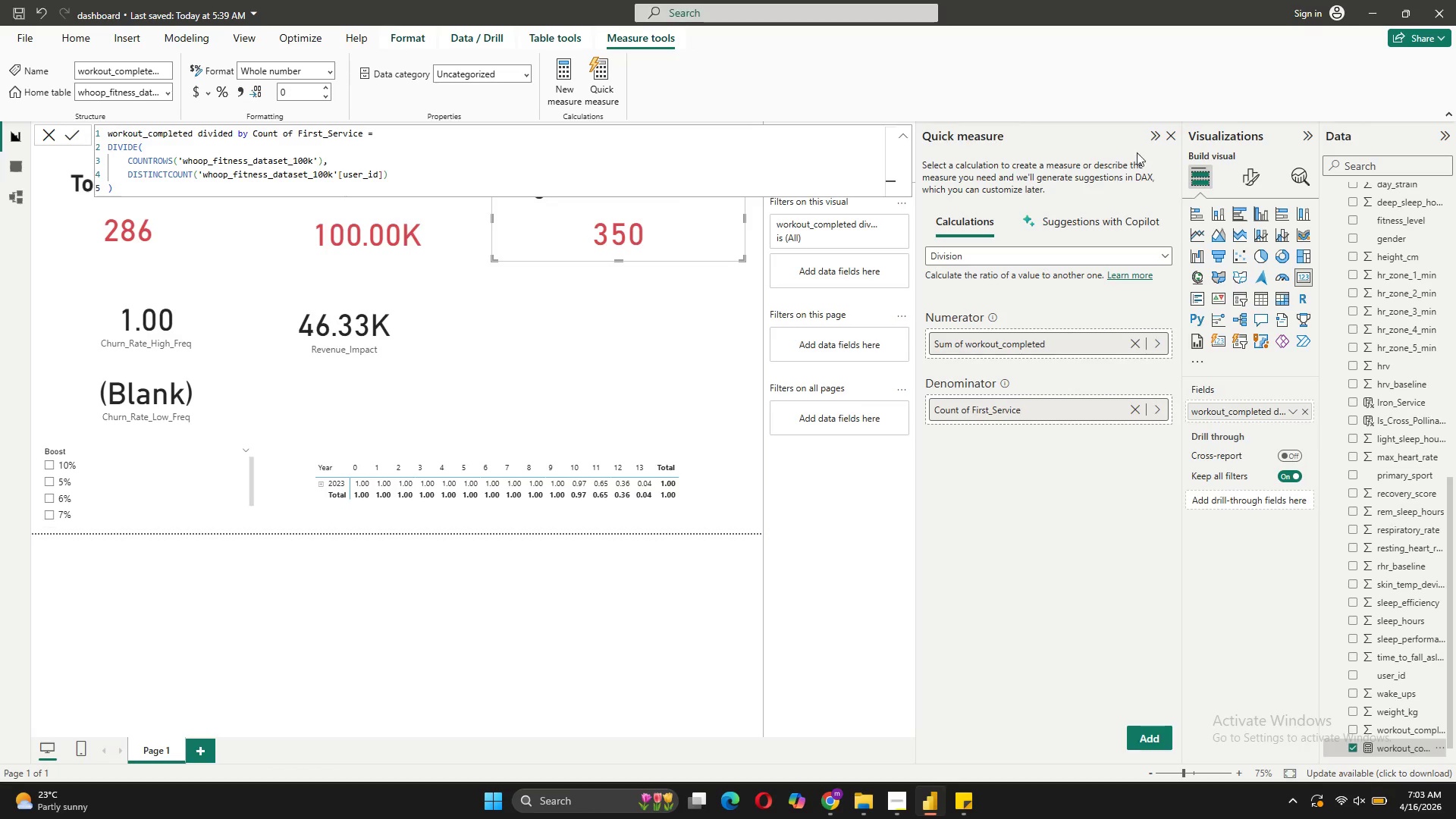 
wait(6.78)
 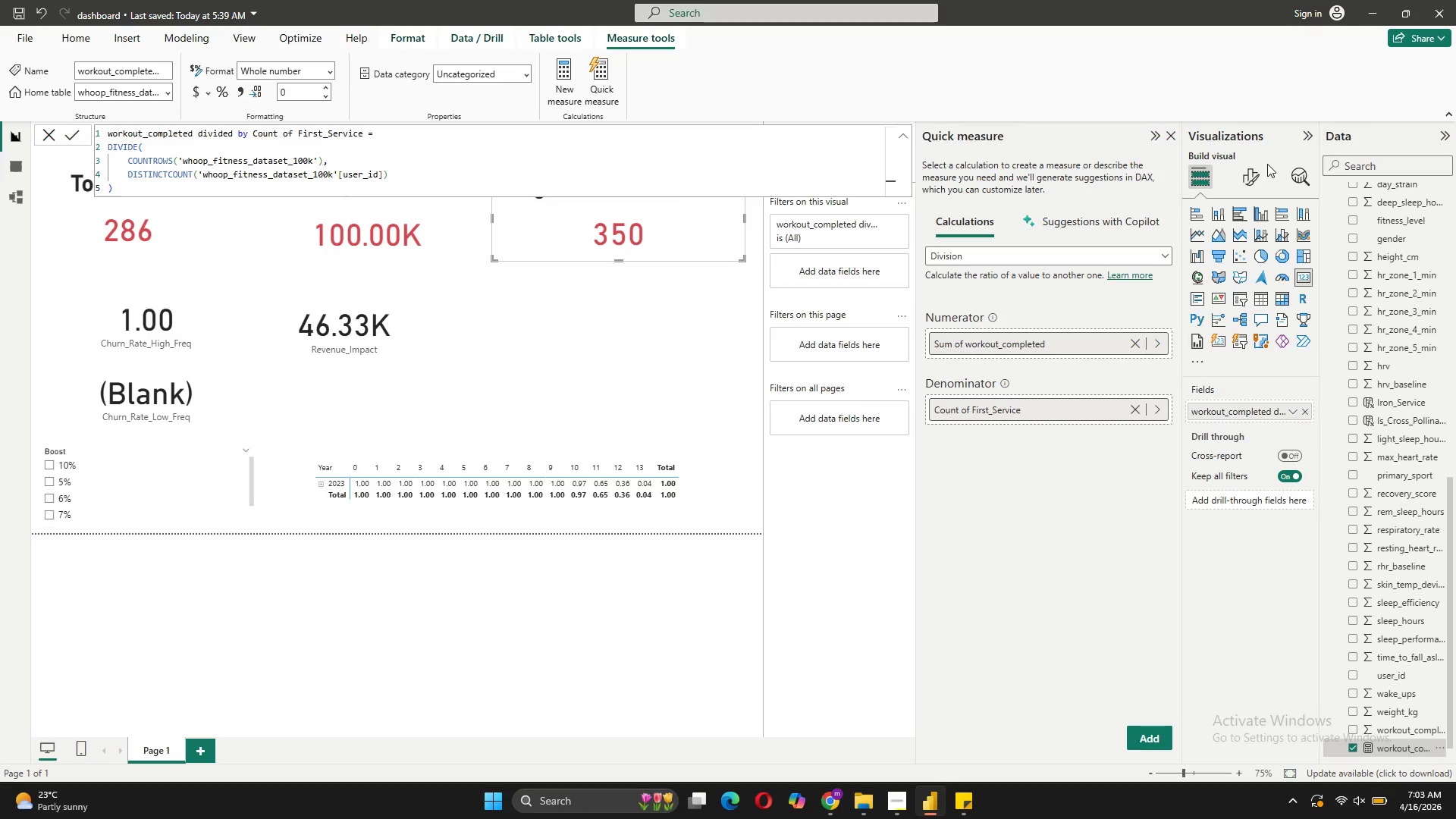 
left_click([54, 133])
 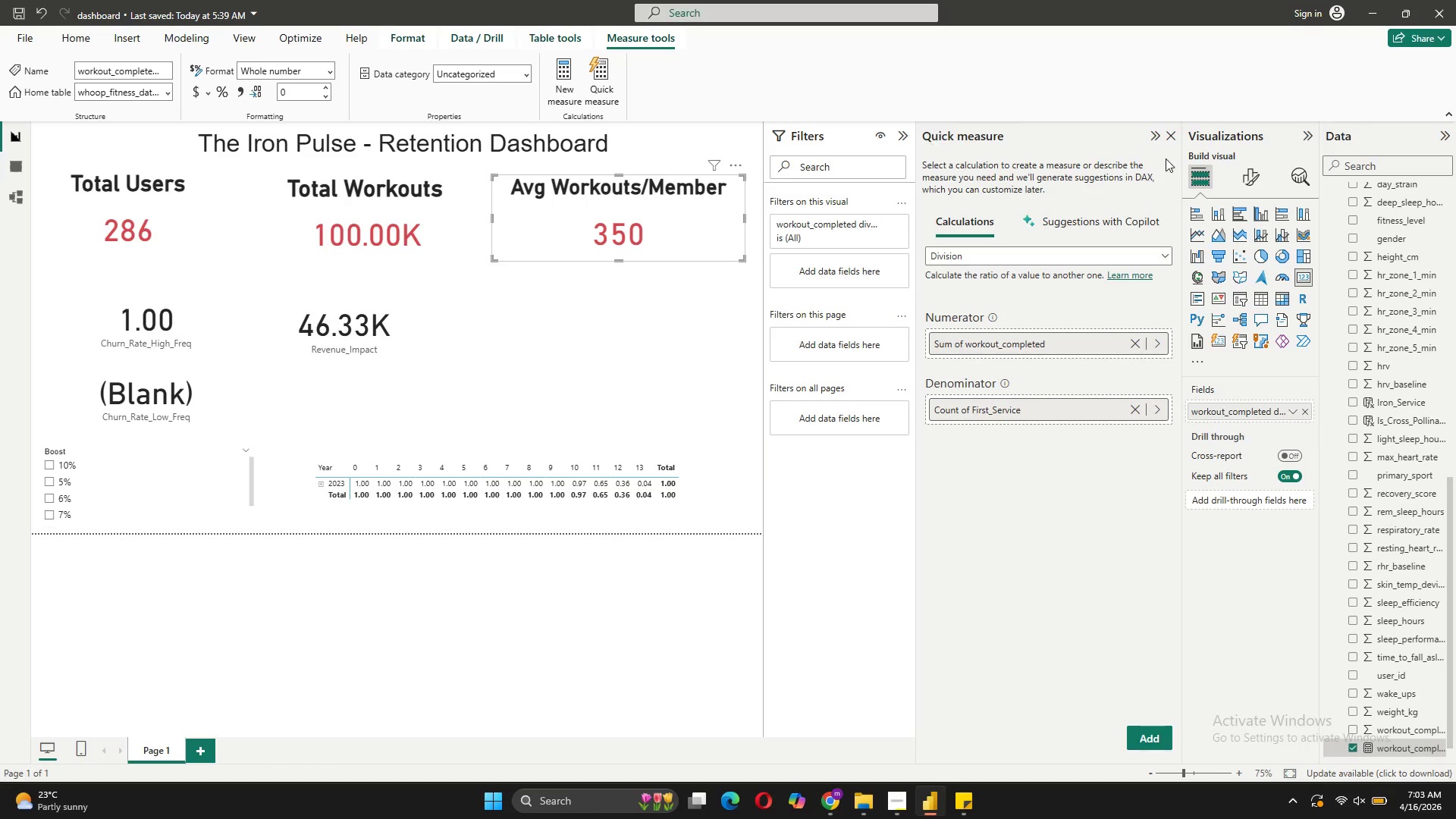 
left_click([1167, 133])
 